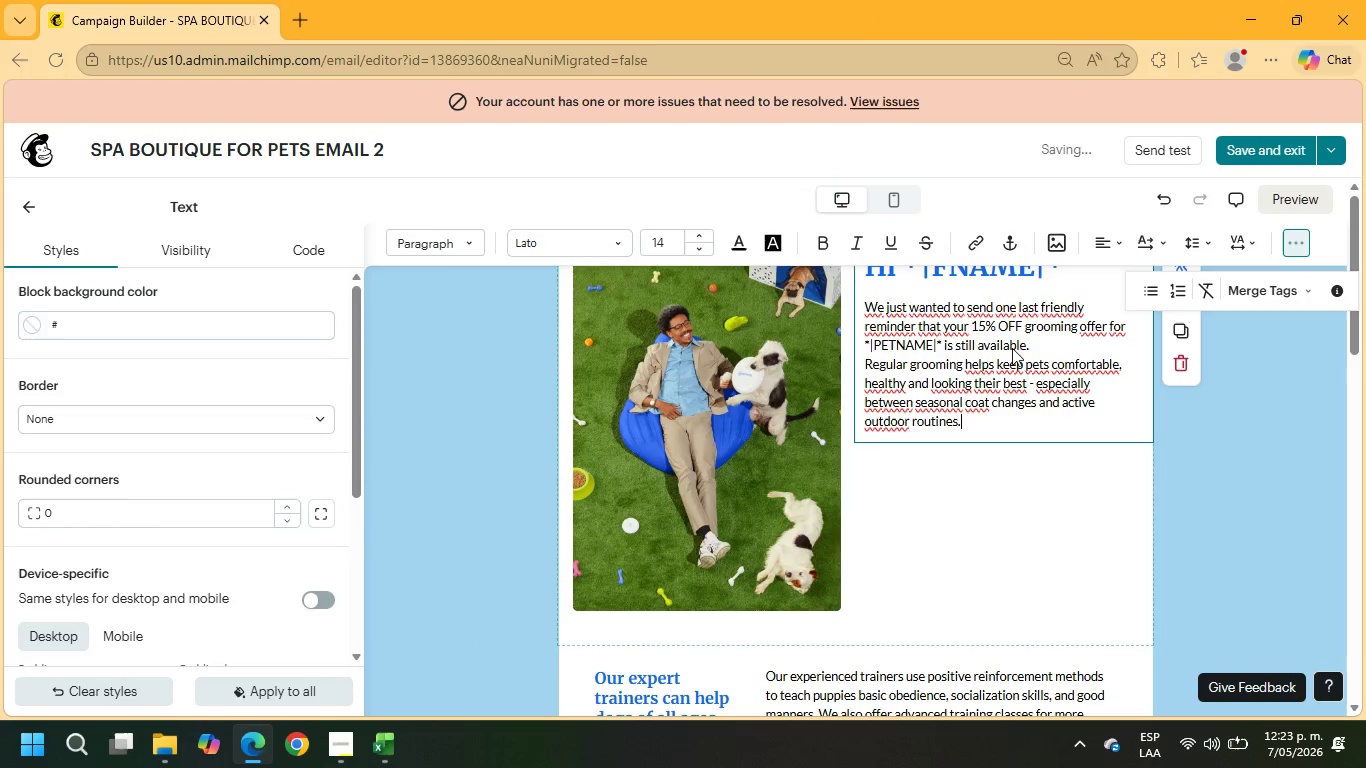 
scroll: coordinate [978, 566], scroll_direction: up, amount: 9.0
 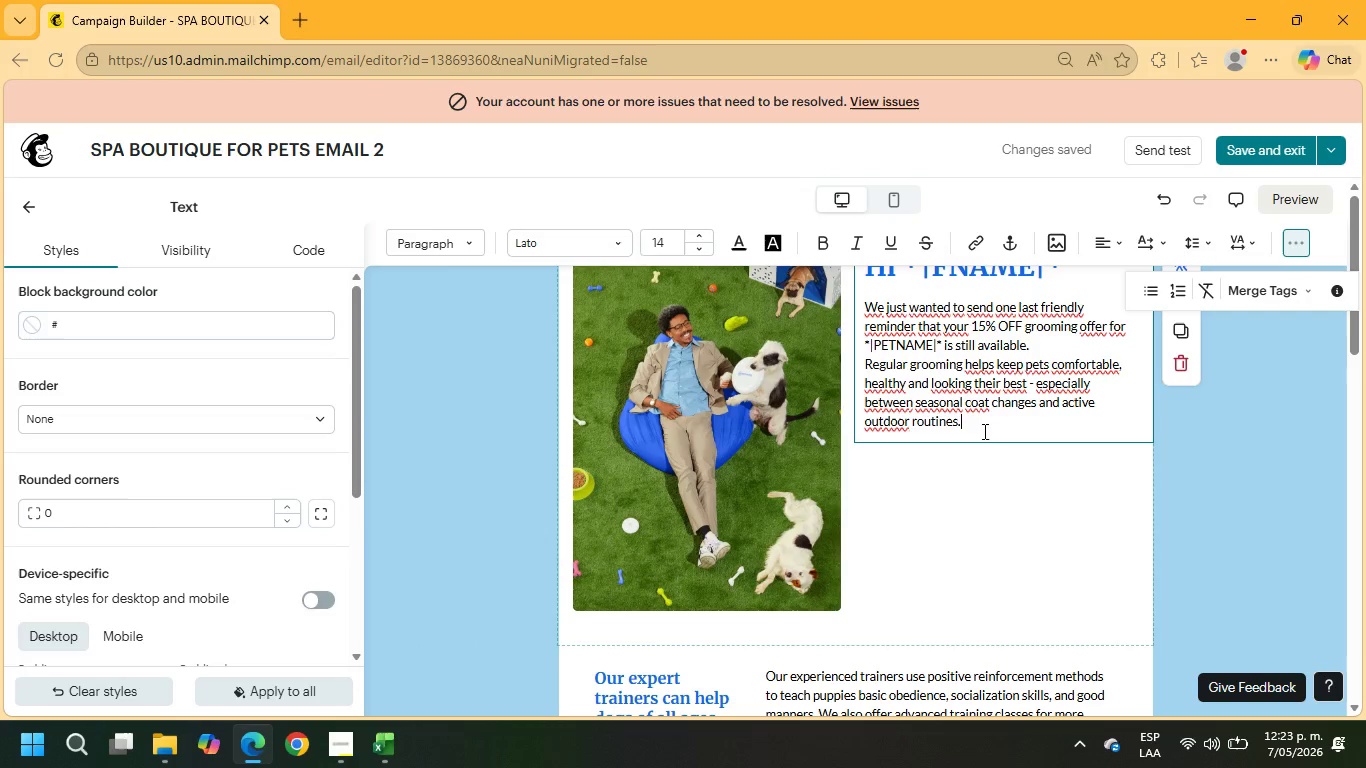 
left_click_drag(start_coordinate=[981, 430], to_coordinate=[869, 310])
 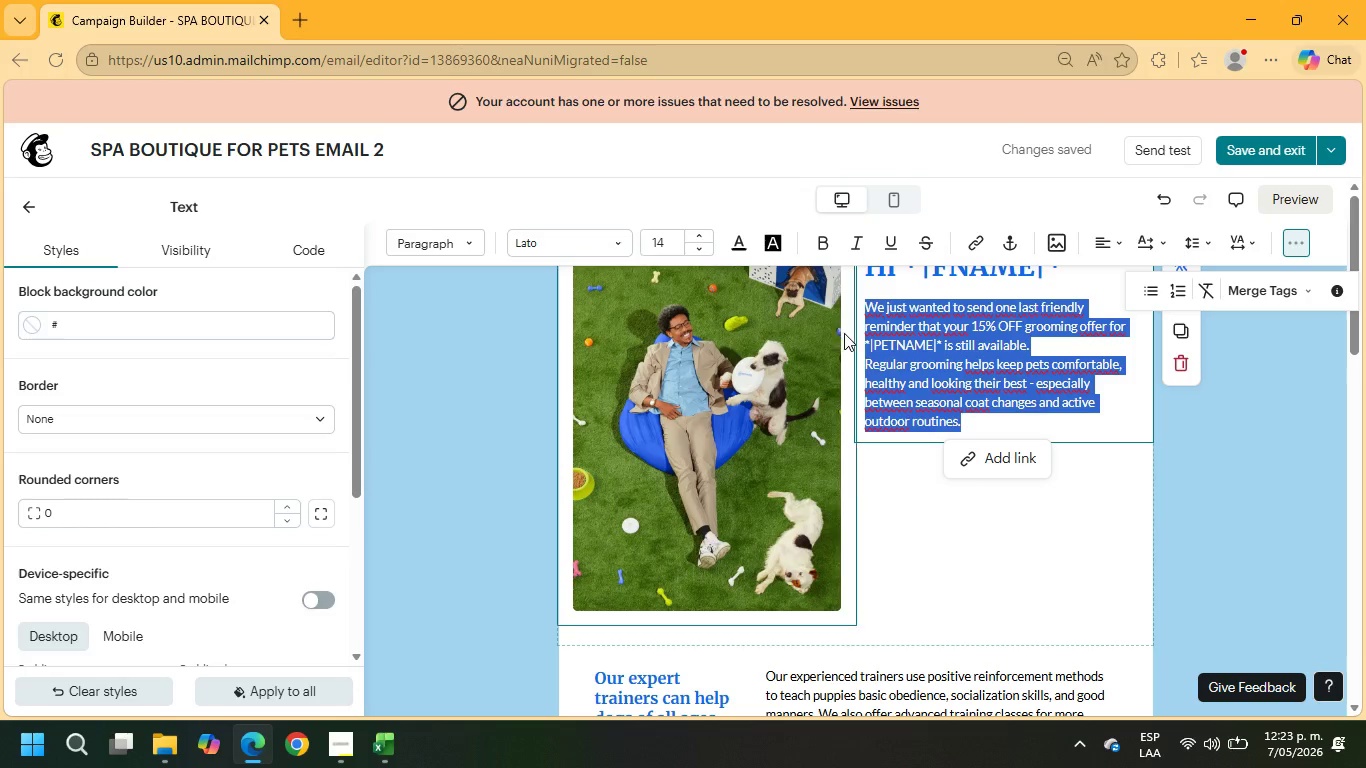 
scroll: coordinate [854, 338], scroll_direction: up, amount: 4.0
 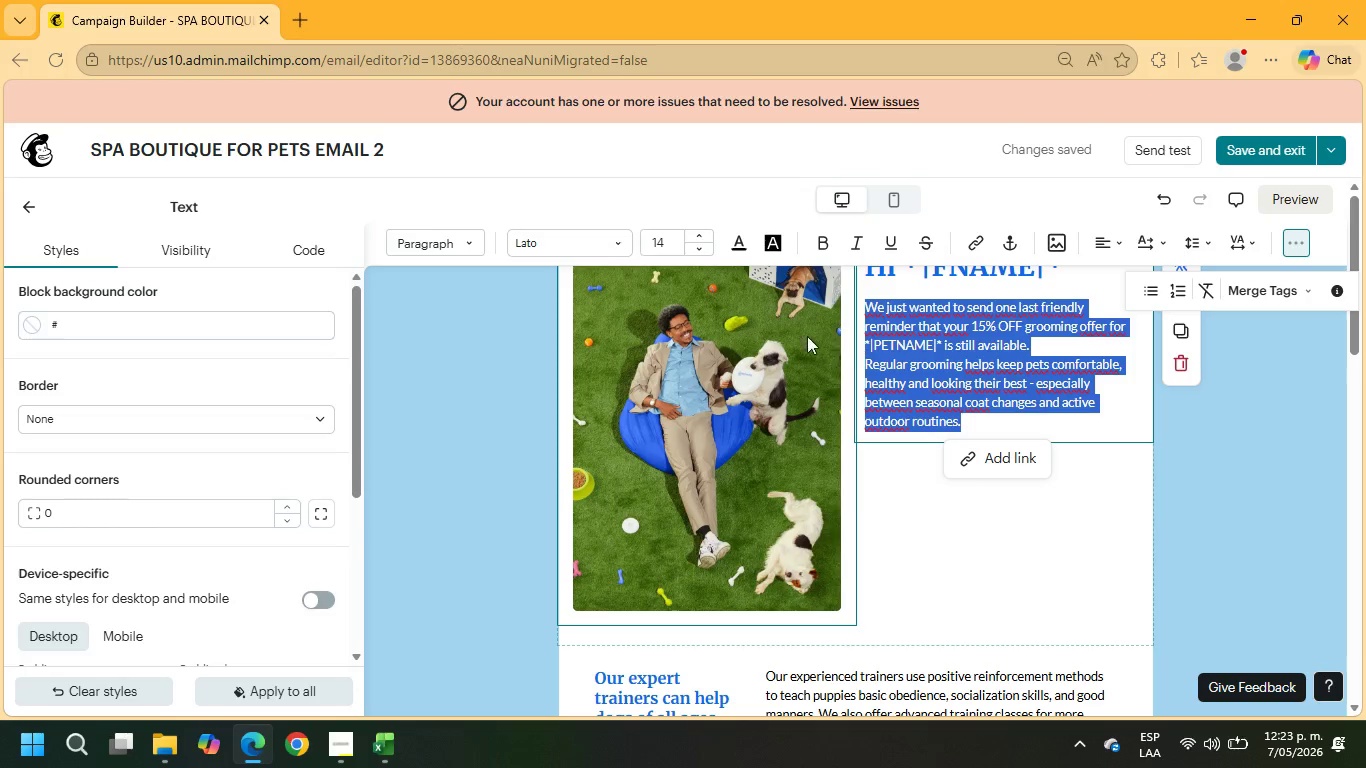 
left_click([772, 329])
 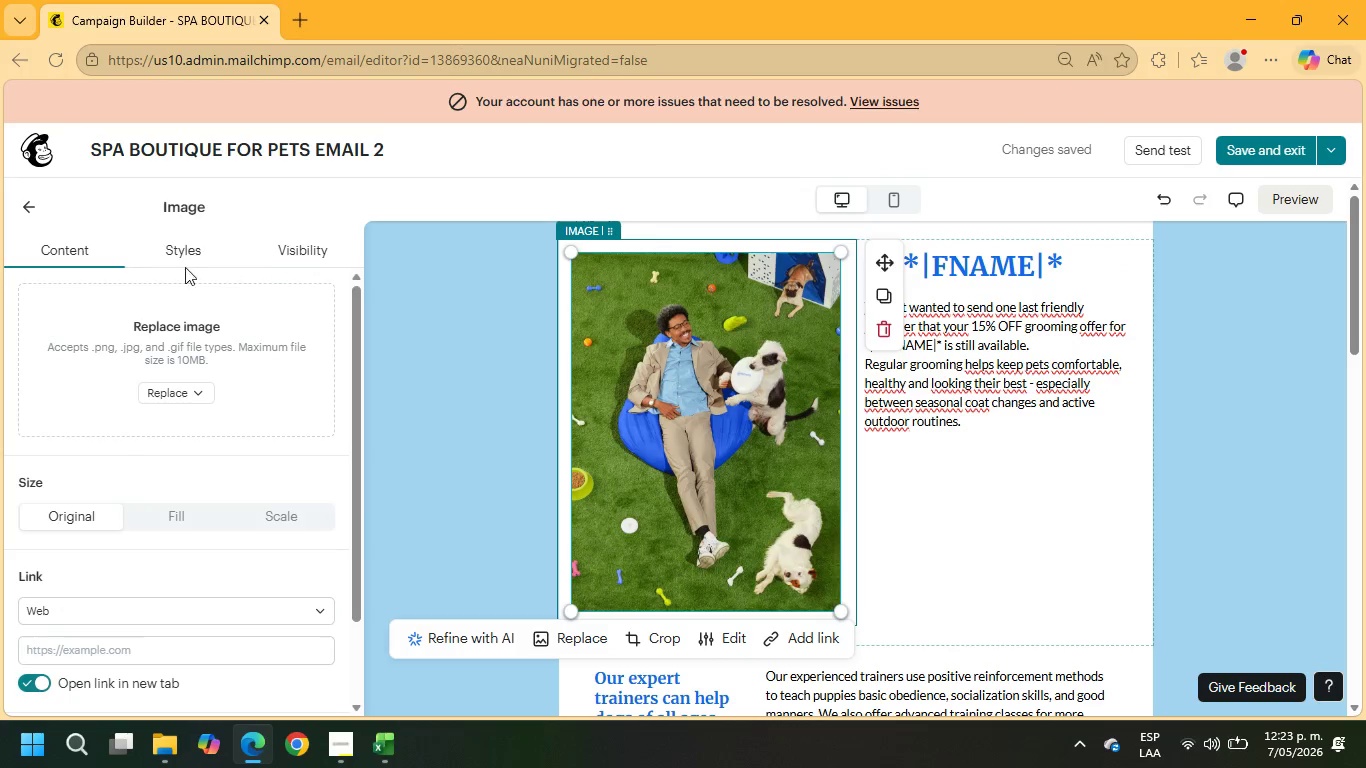 
mouse_move([62, 222])
 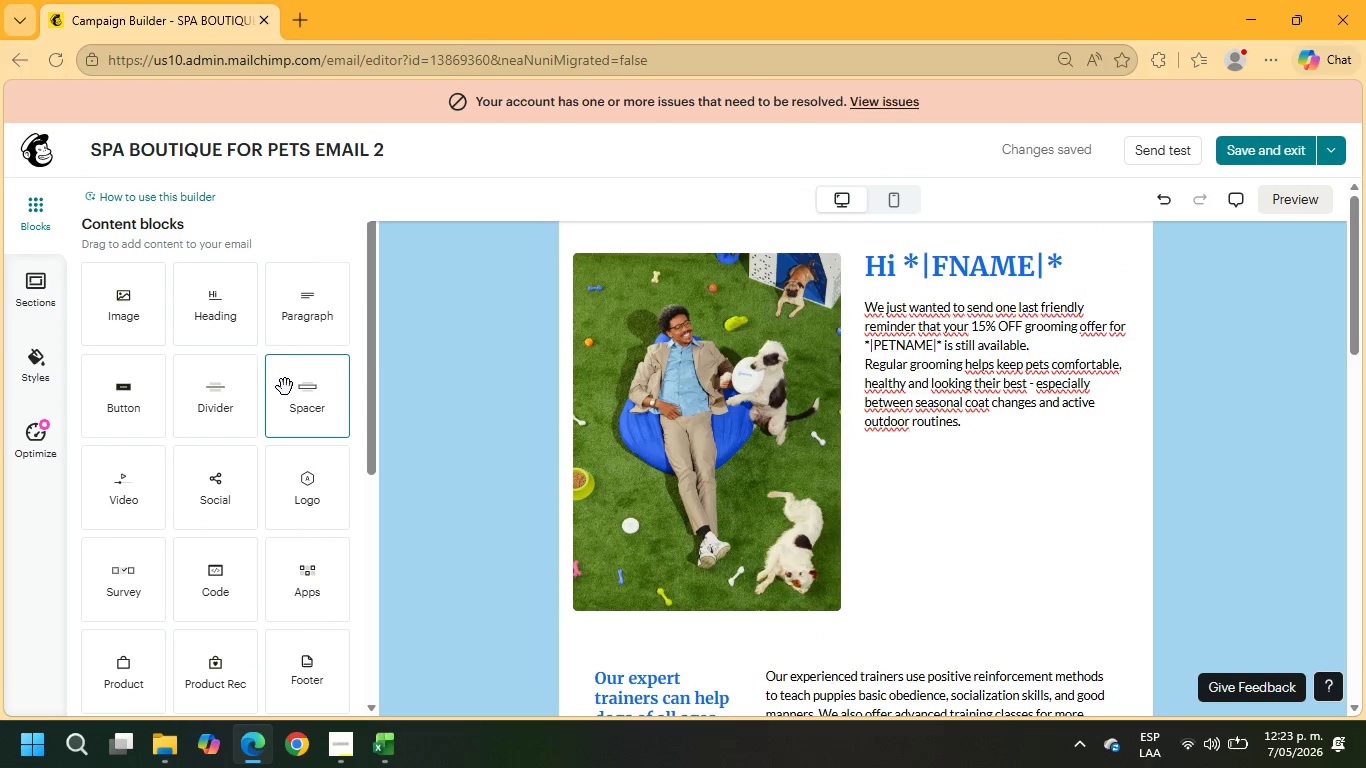 
left_click_drag(start_coordinate=[291, 403], to_coordinate=[576, 232])
 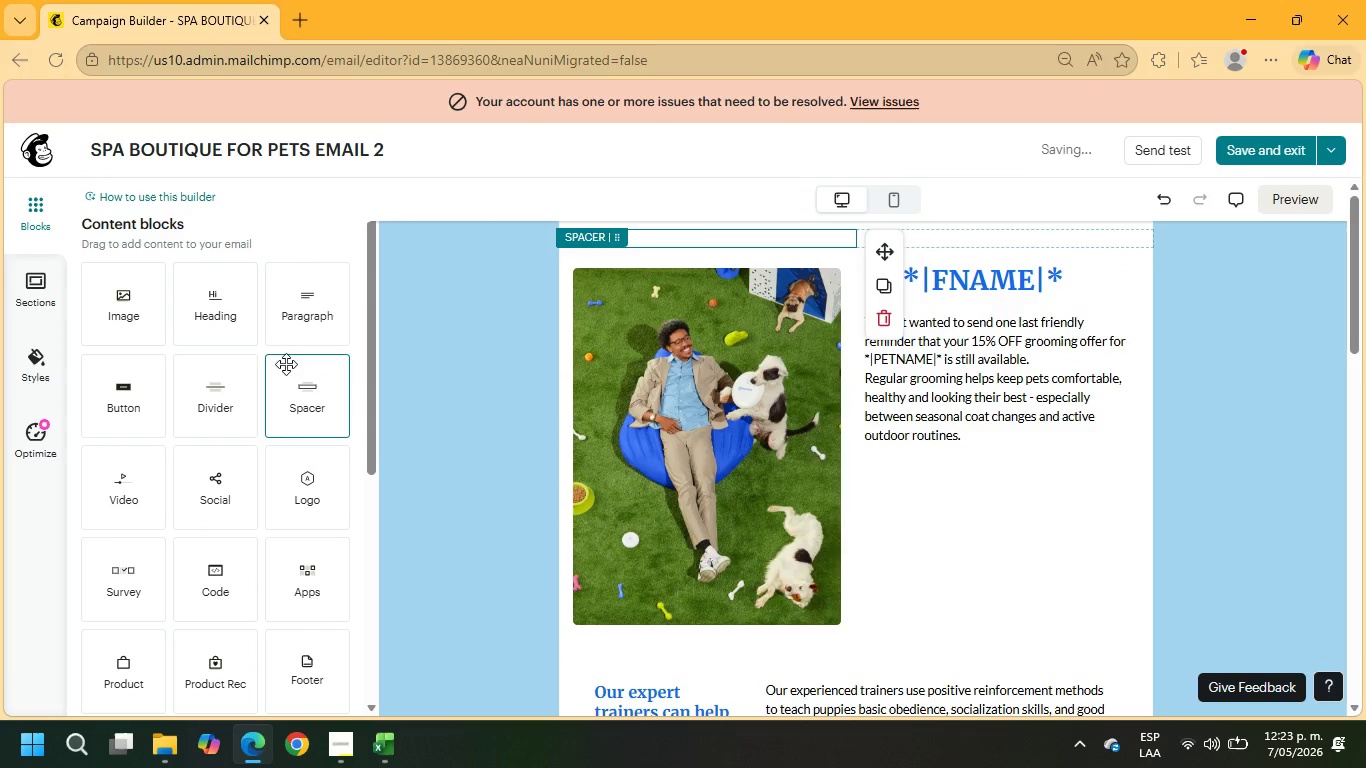 
left_click_drag(start_coordinate=[303, 403], to_coordinate=[557, 251])
 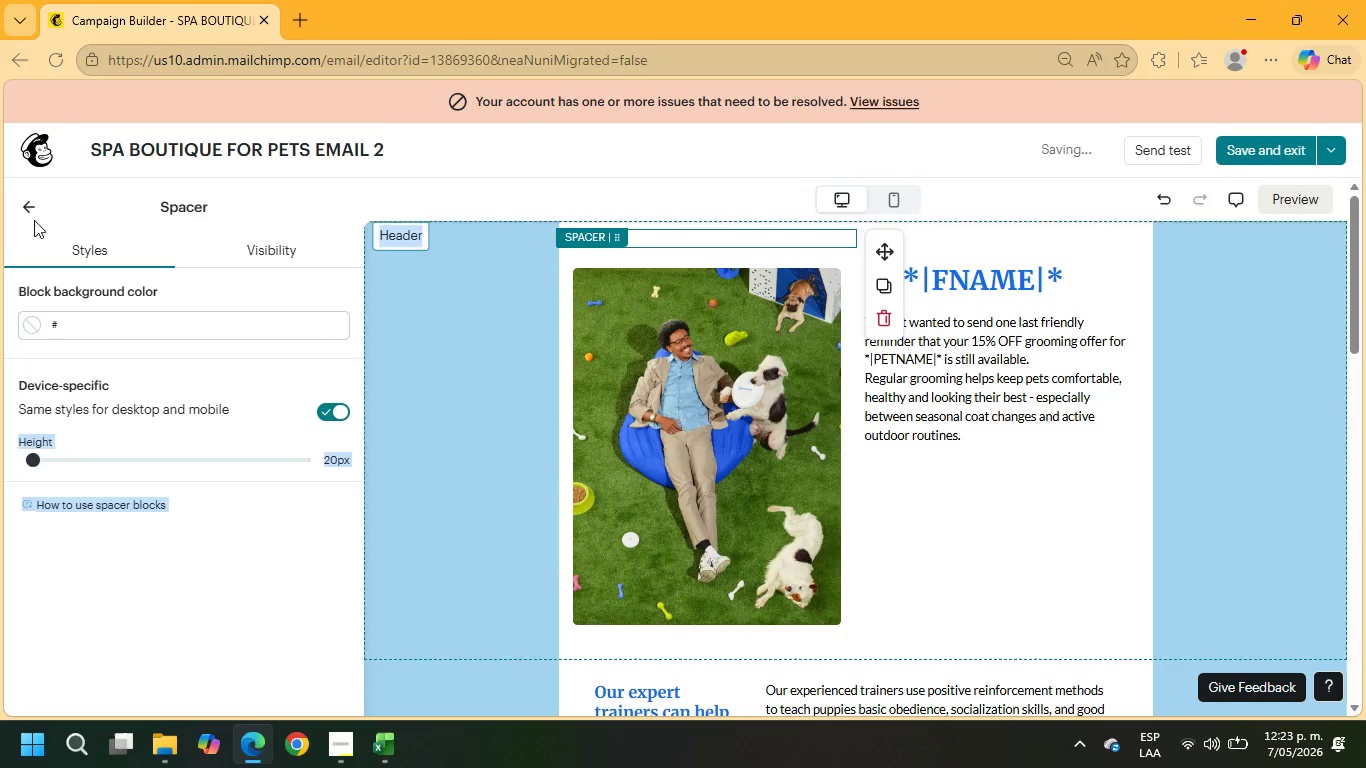 
left_click([33, 205])
 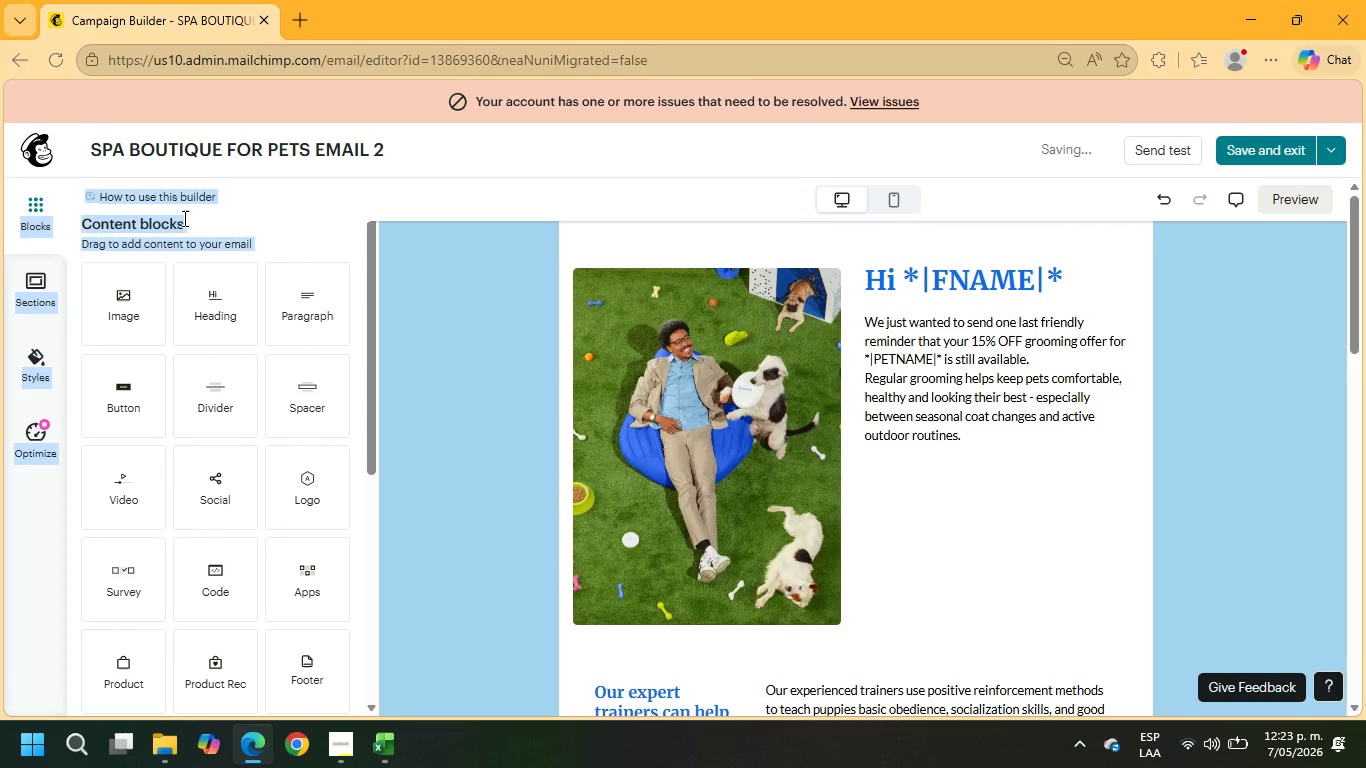 
left_click([369, 194])
 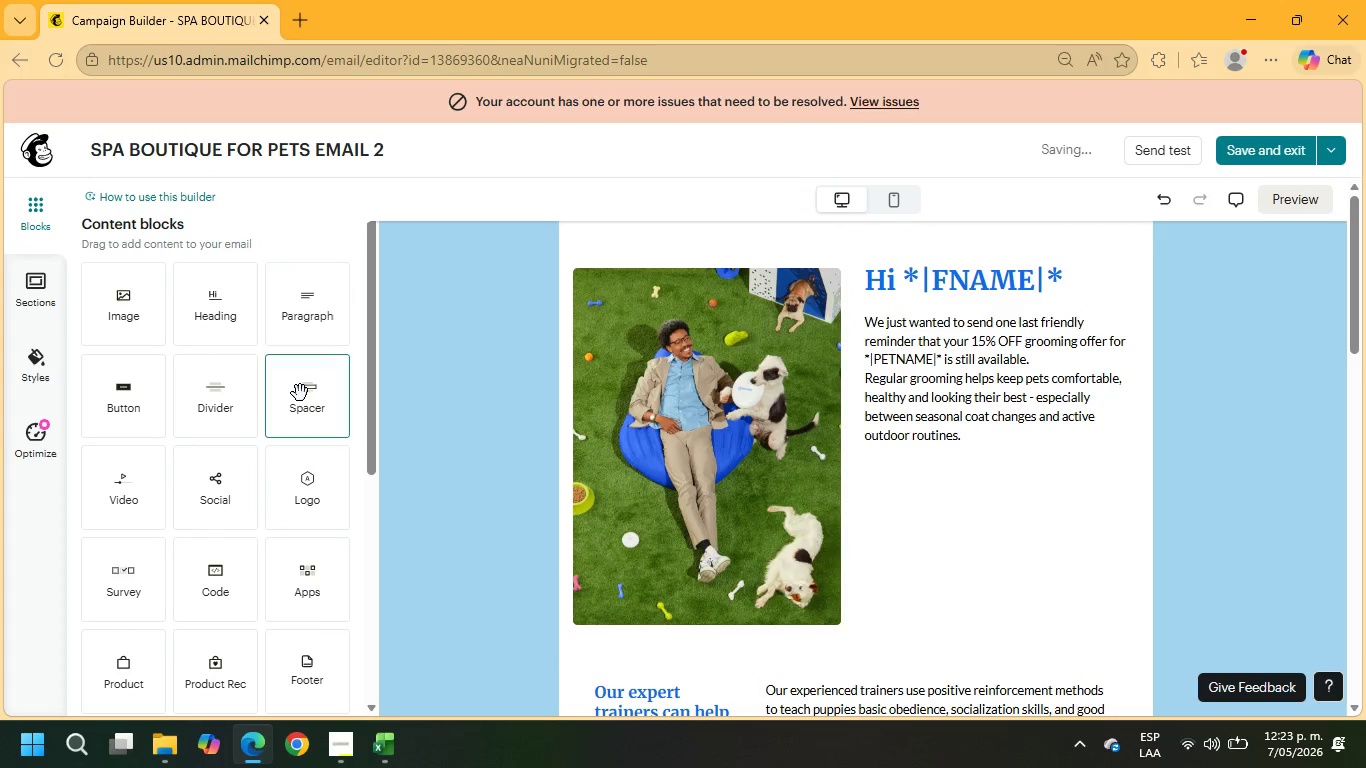 
left_click_drag(start_coordinate=[303, 396], to_coordinate=[600, 249])
 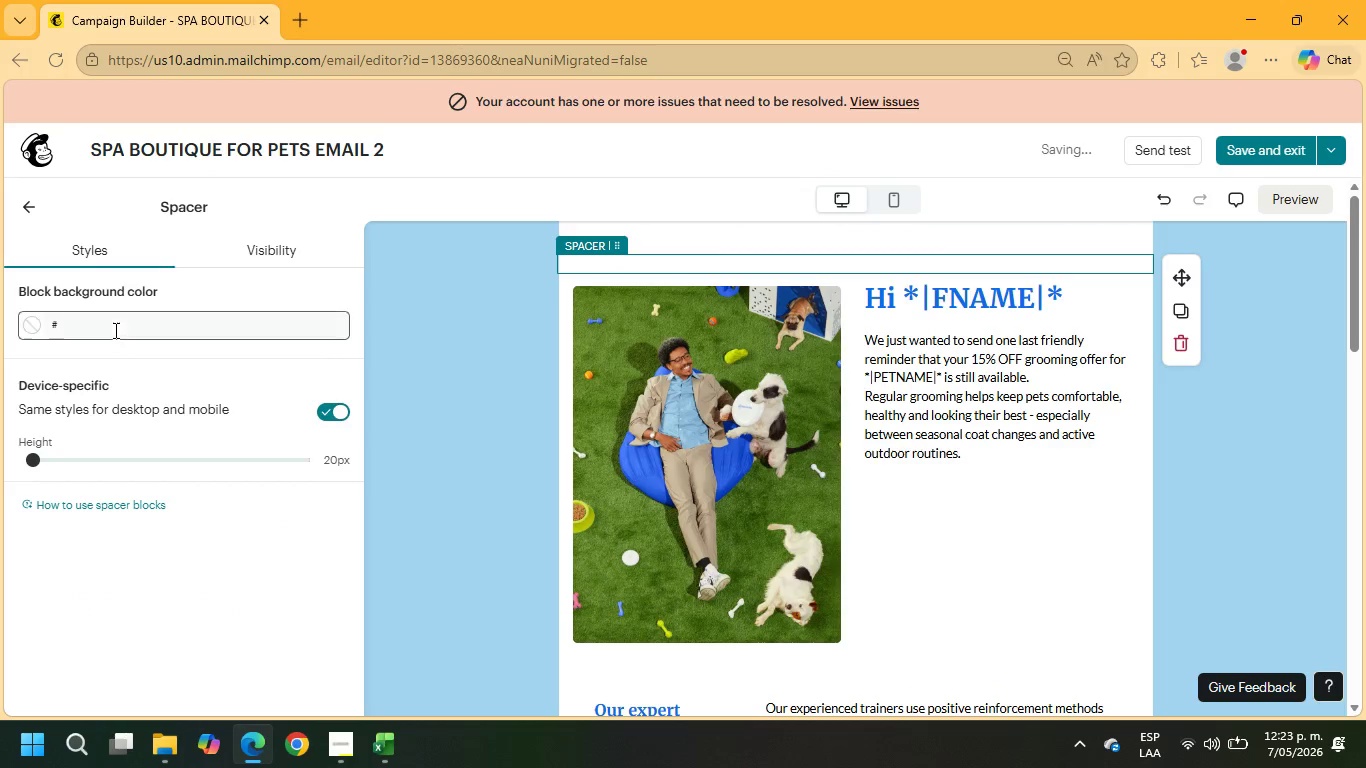 
left_click([42, 209])
 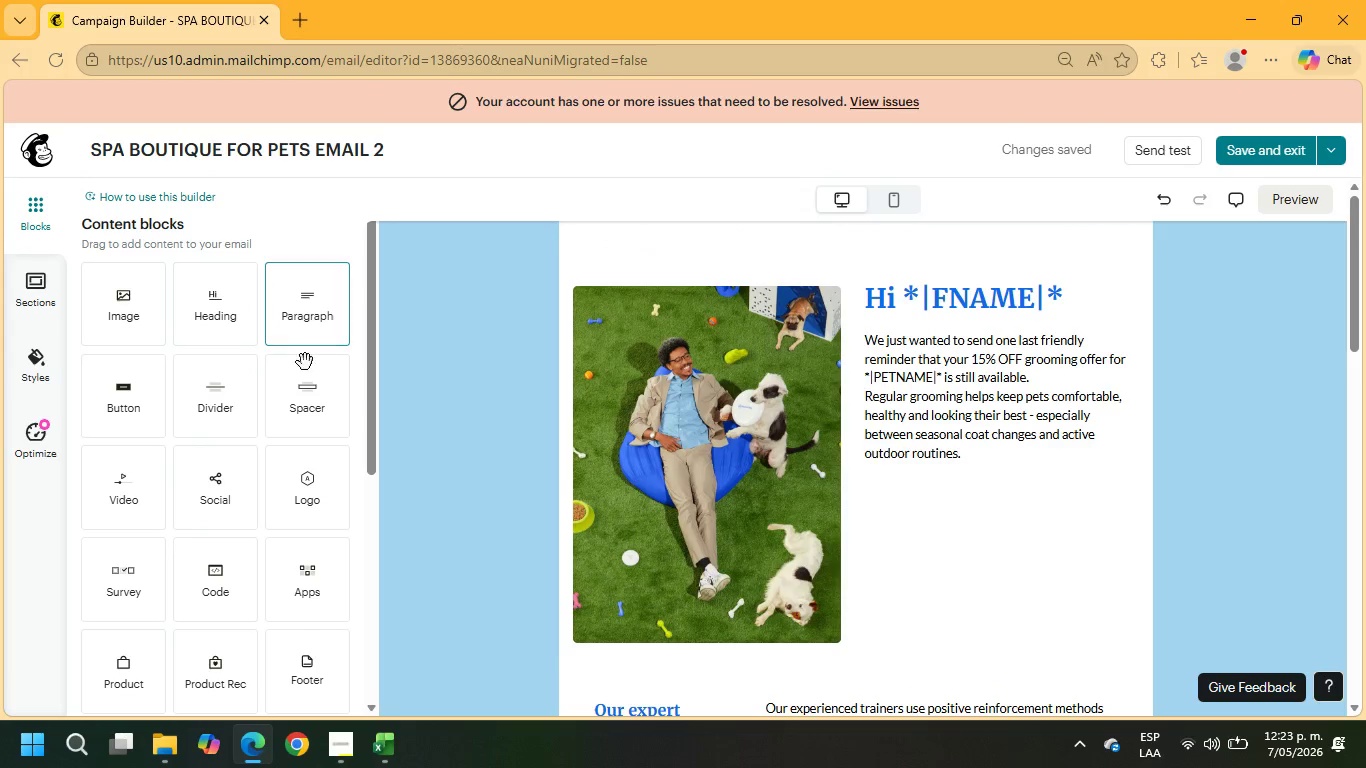 
left_click_drag(start_coordinate=[314, 393], to_coordinate=[738, 268])
 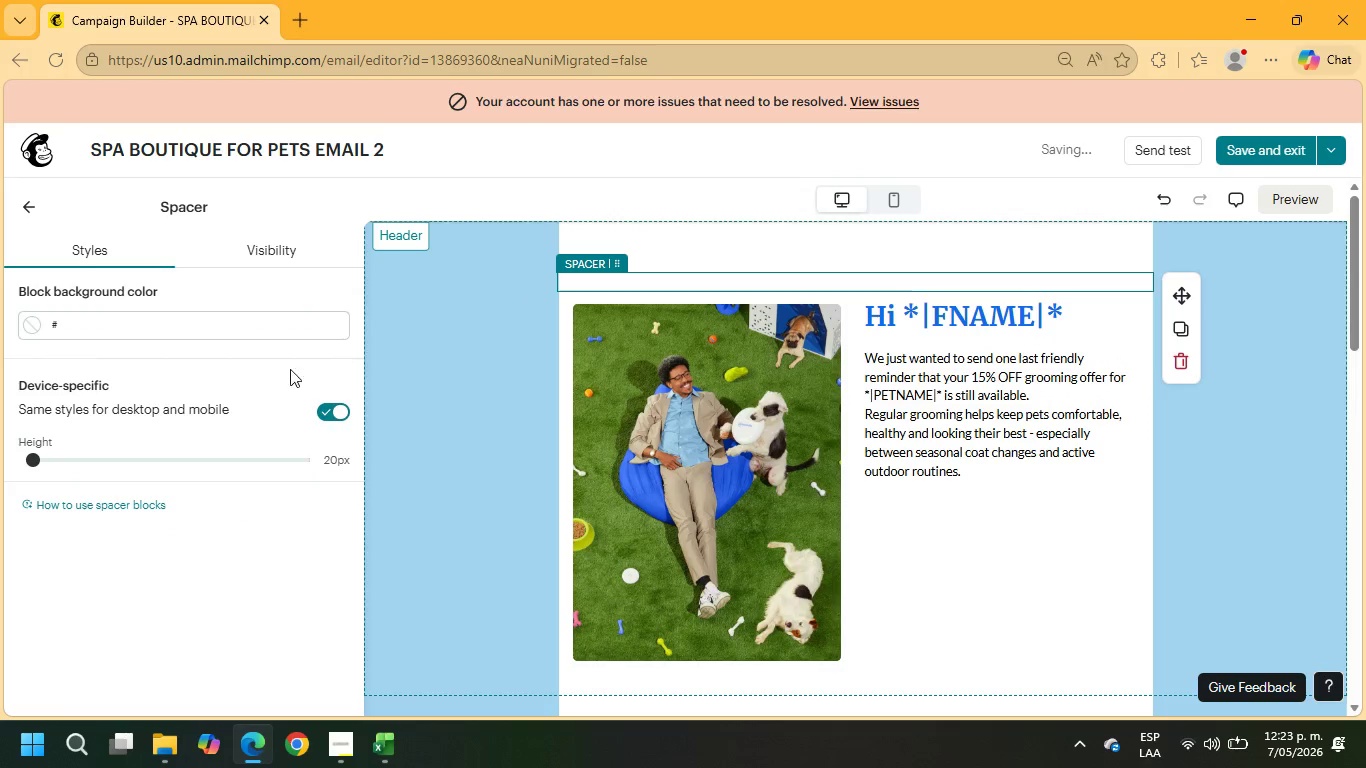 
left_click([32, 206])
 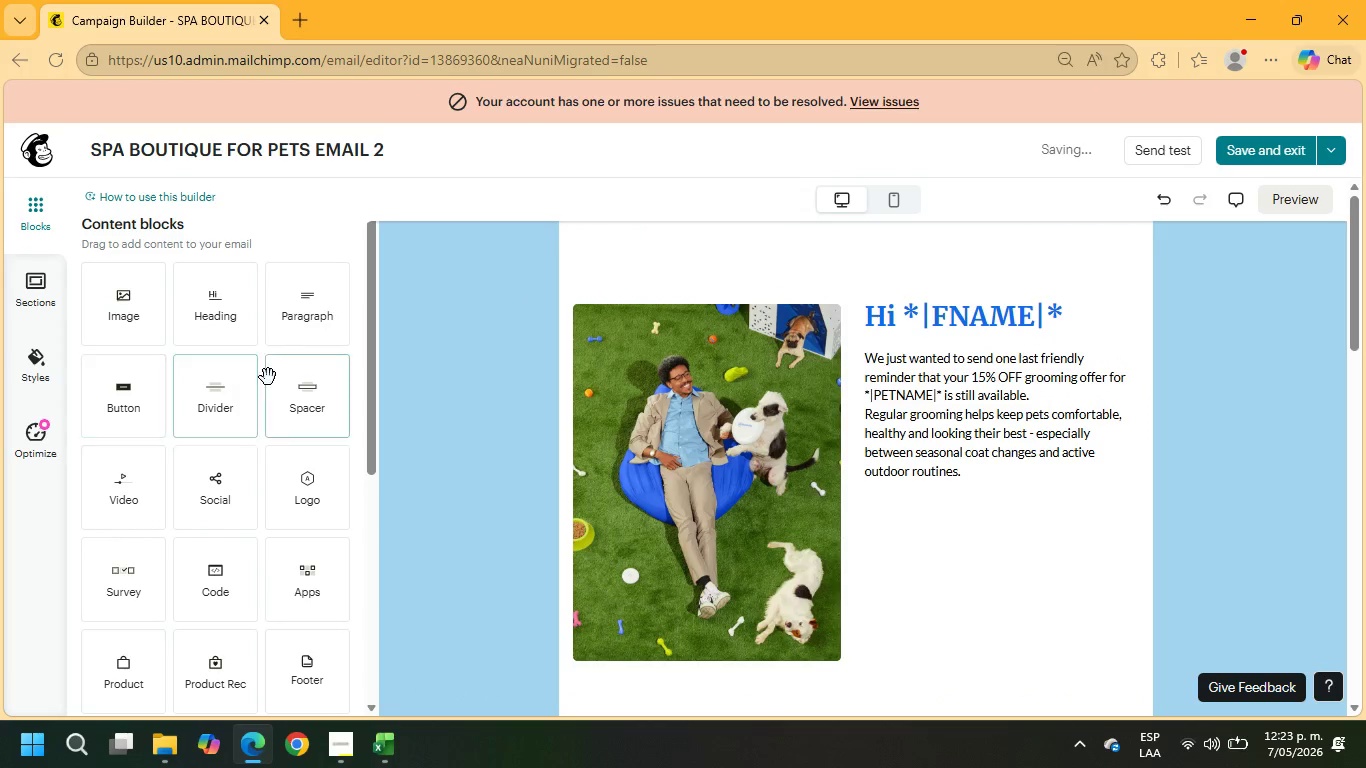 
left_click_drag(start_coordinate=[212, 389], to_coordinate=[948, 283])
 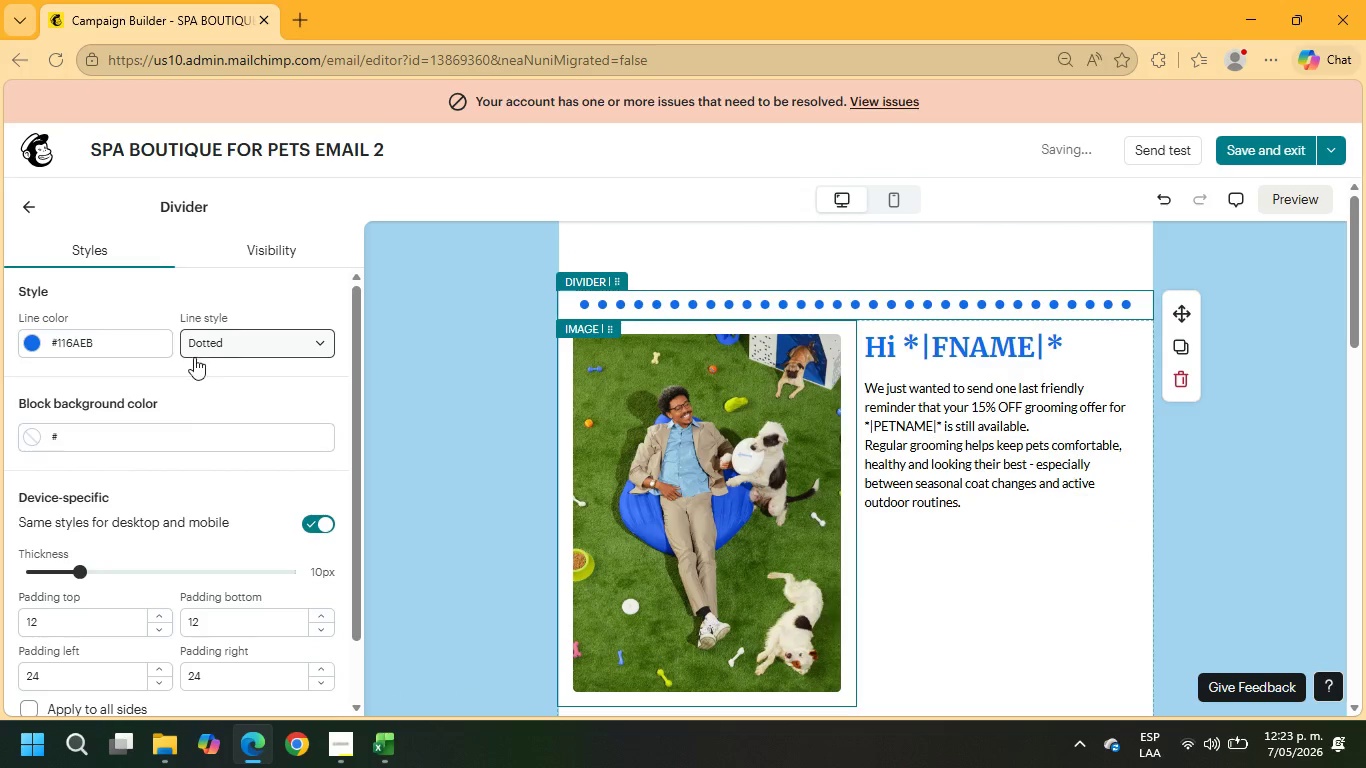 
left_click([288, 349])
 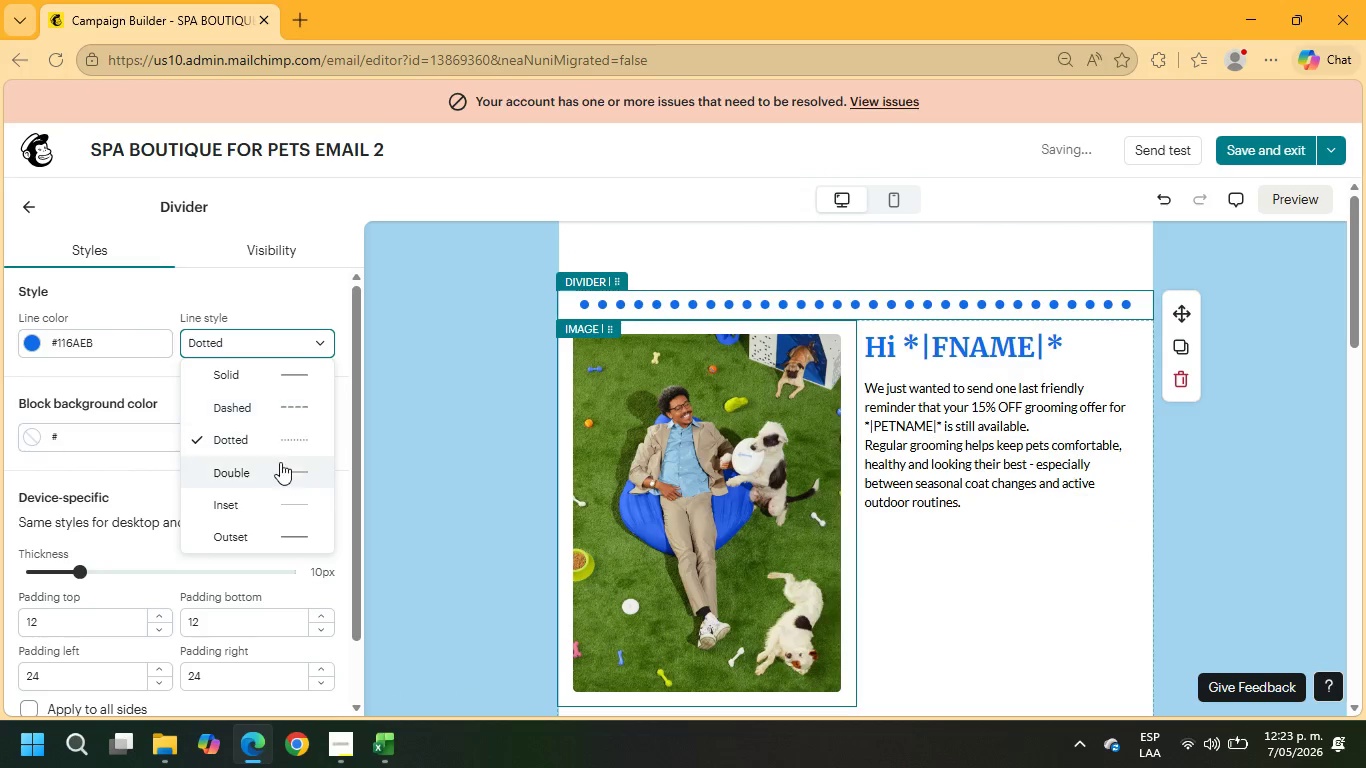 
left_click([274, 475])
 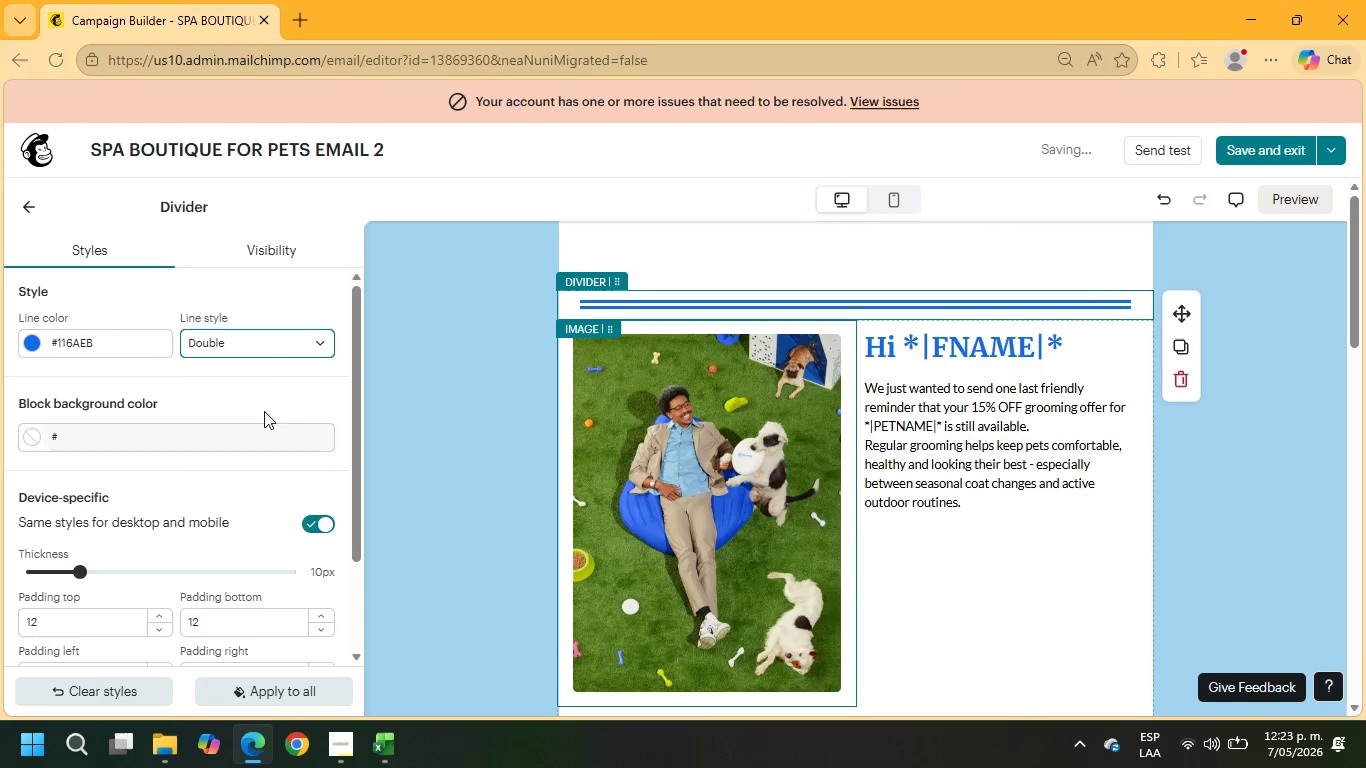 
left_click([254, 341])
 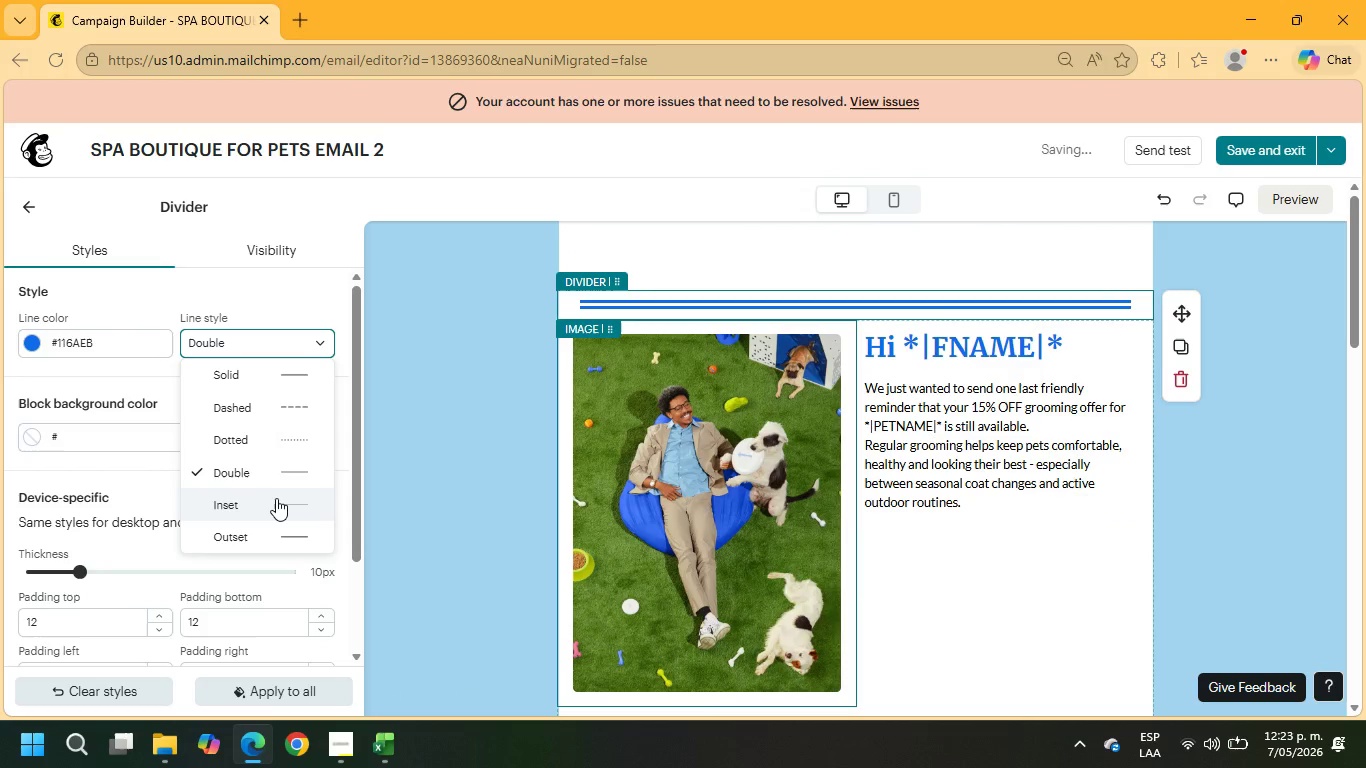 
left_click([276, 499])
 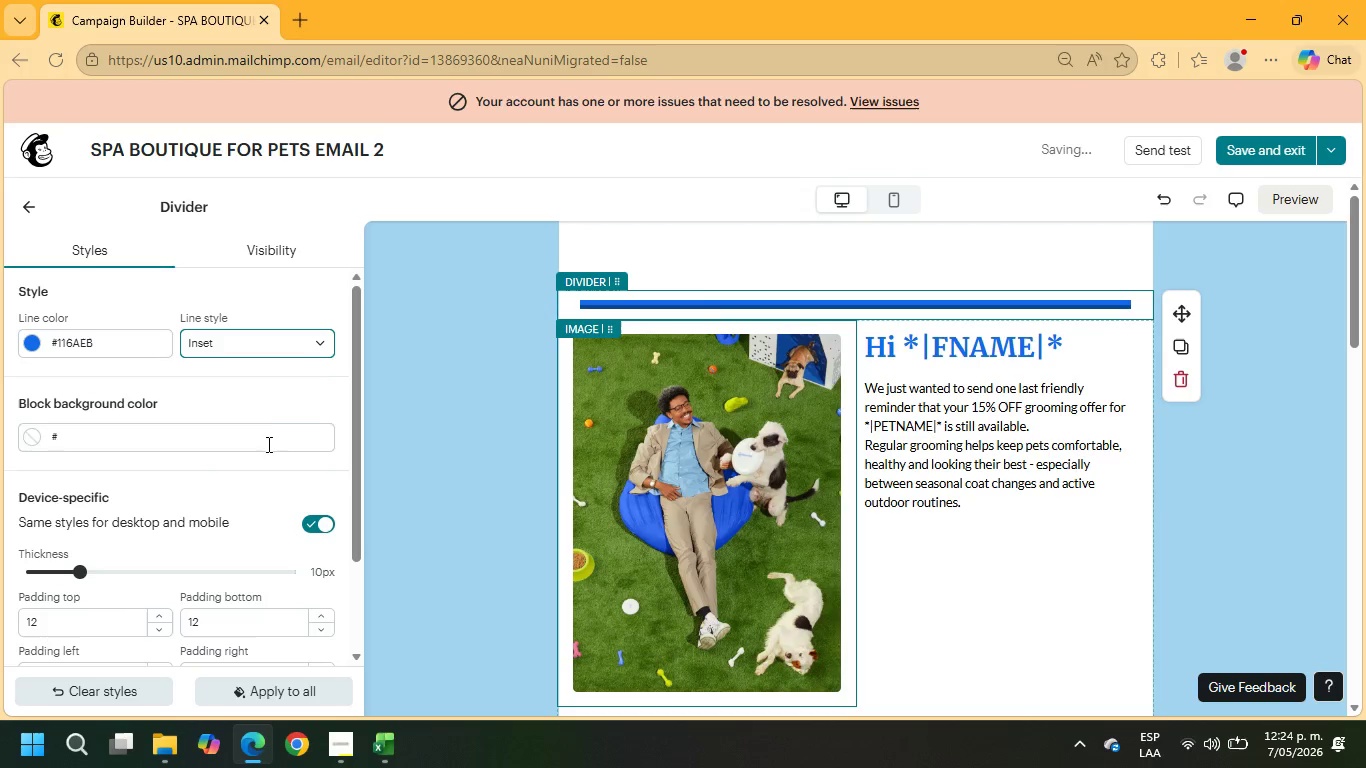 
left_click_drag(start_coordinate=[84, 574], to_coordinate=[71, 579])
 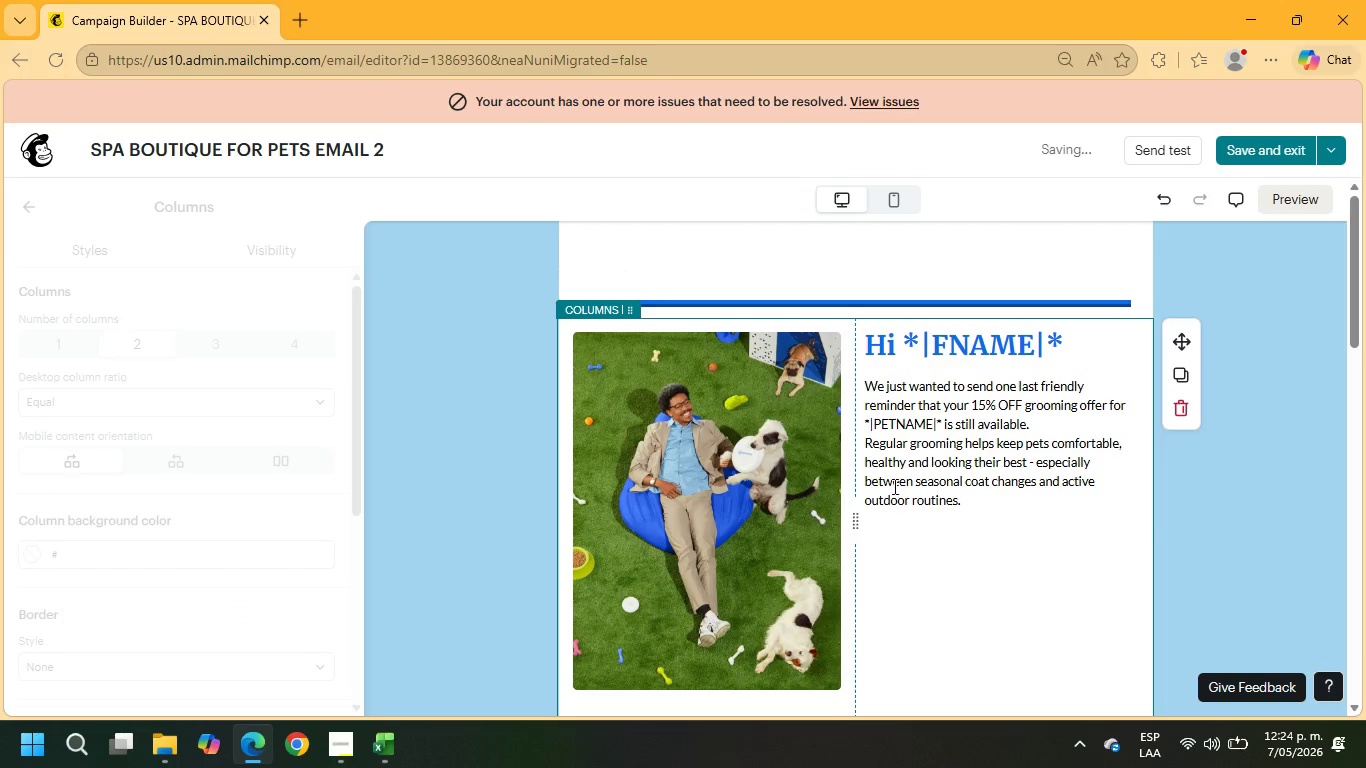 
scroll: coordinate [895, 464], scroll_direction: down, amount: 1.0
 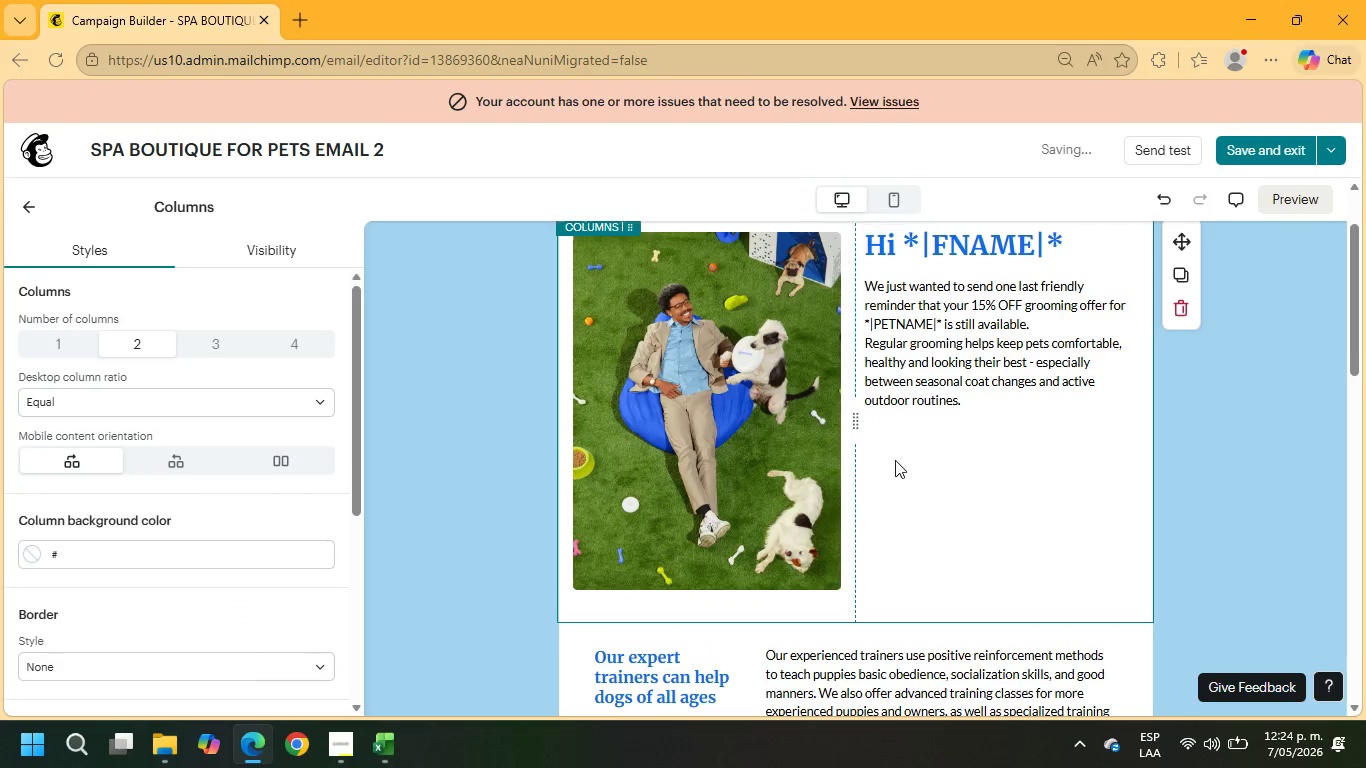 
scroll: coordinate [895, 460], scroll_direction: up, amount: 2.0
 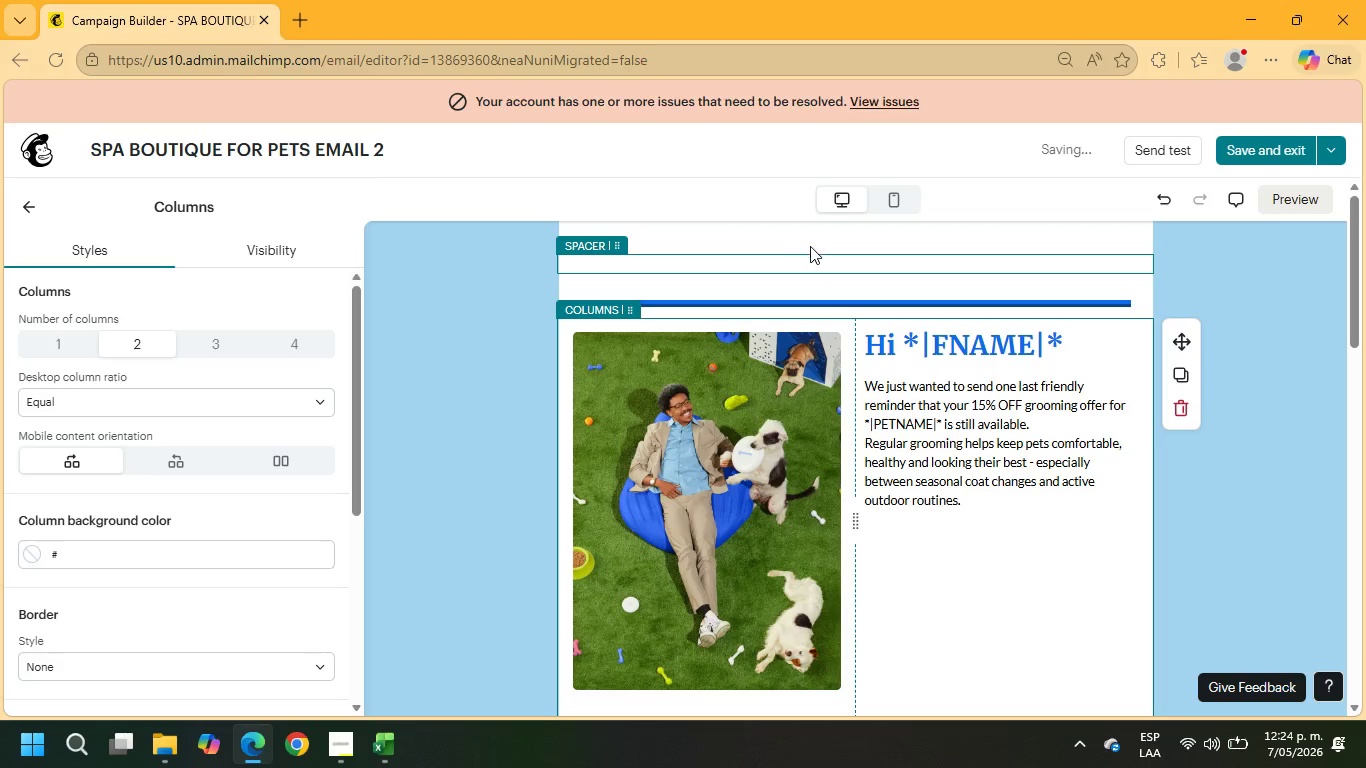 
left_click([810, 259])
 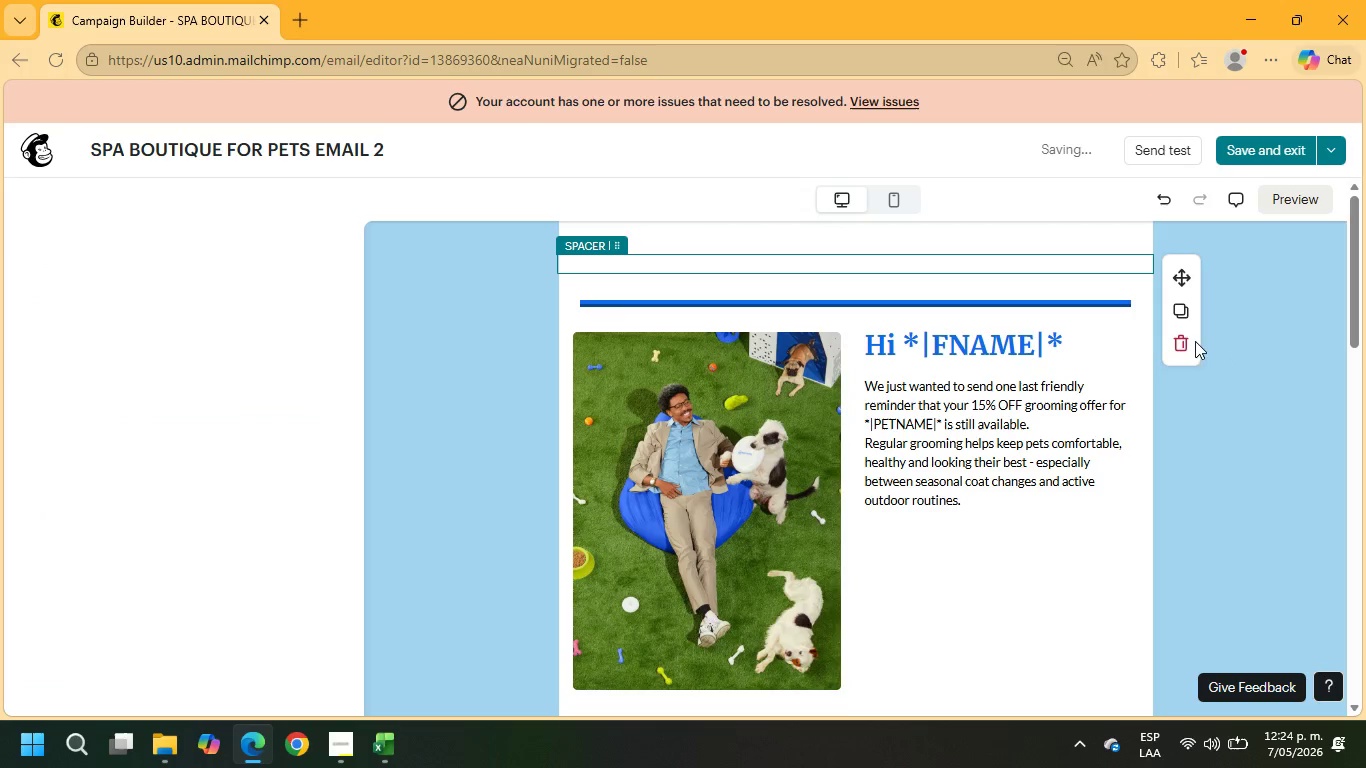 
left_click([1180, 349])
 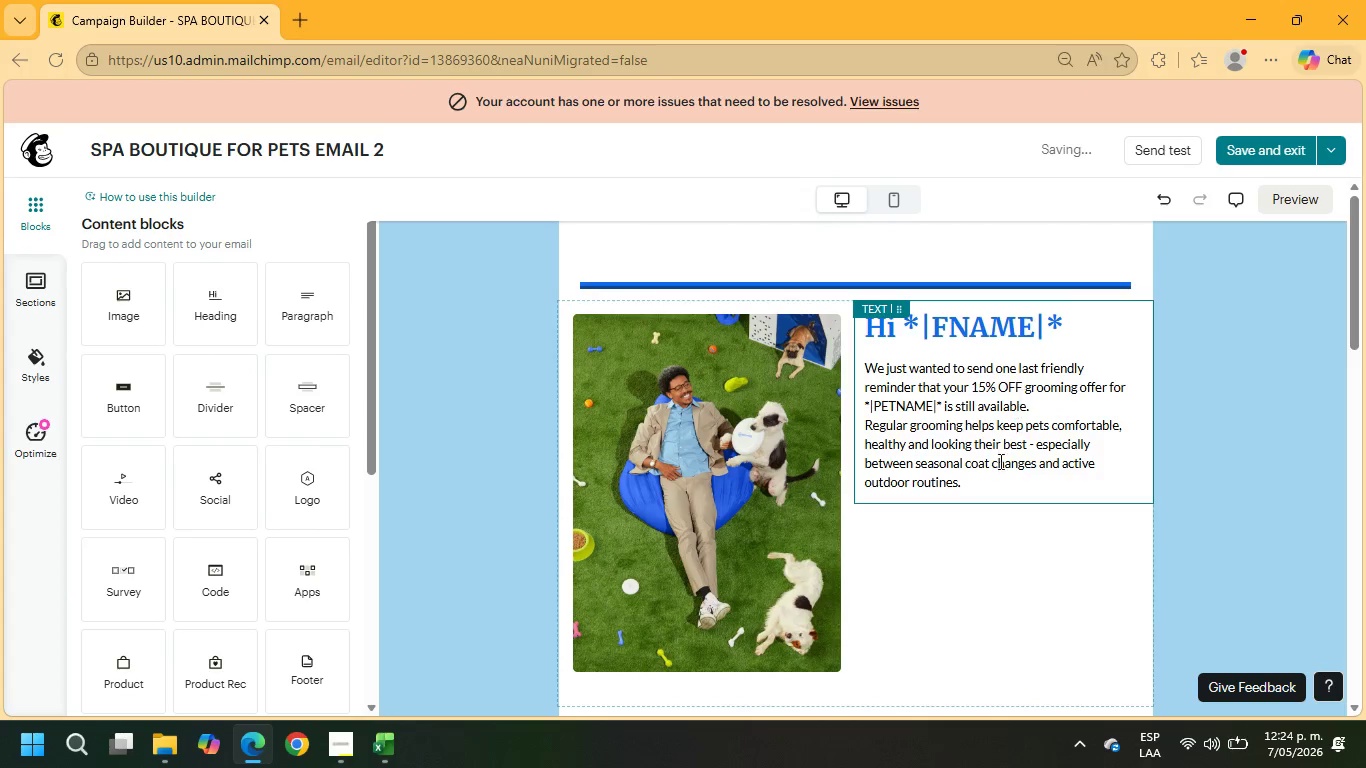 
left_click_drag(start_coordinate=[979, 485], to_coordinate=[854, 361])
 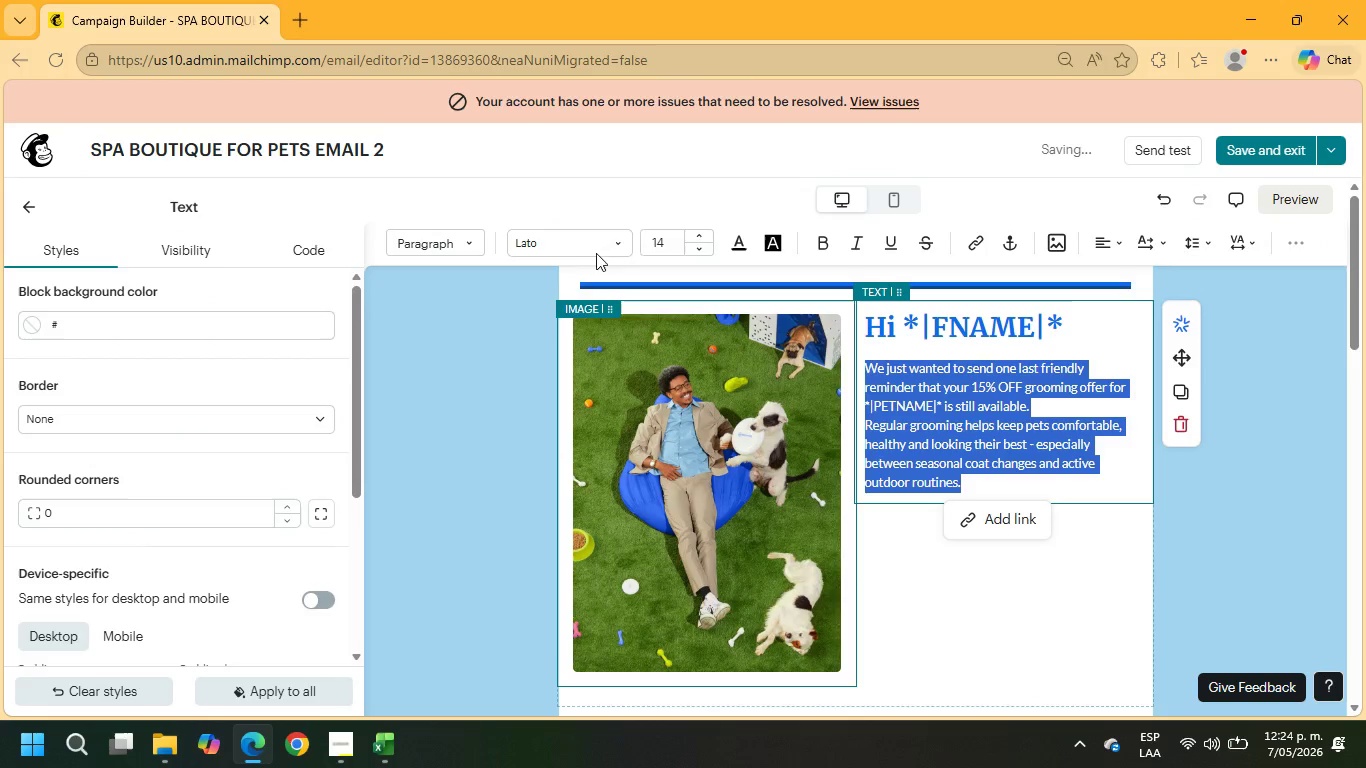 
left_click([548, 243])
 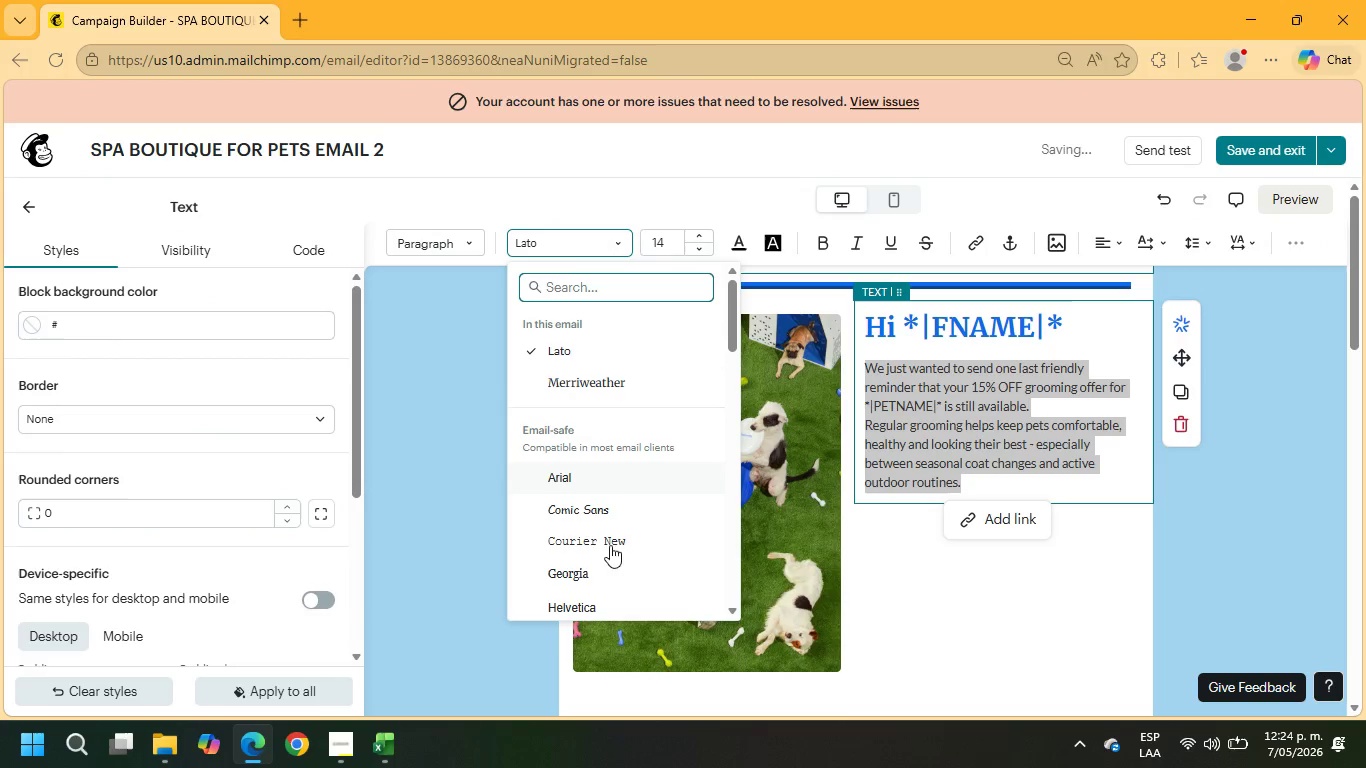 
scroll: coordinate [599, 408], scroll_direction: down, amount: 4.0
 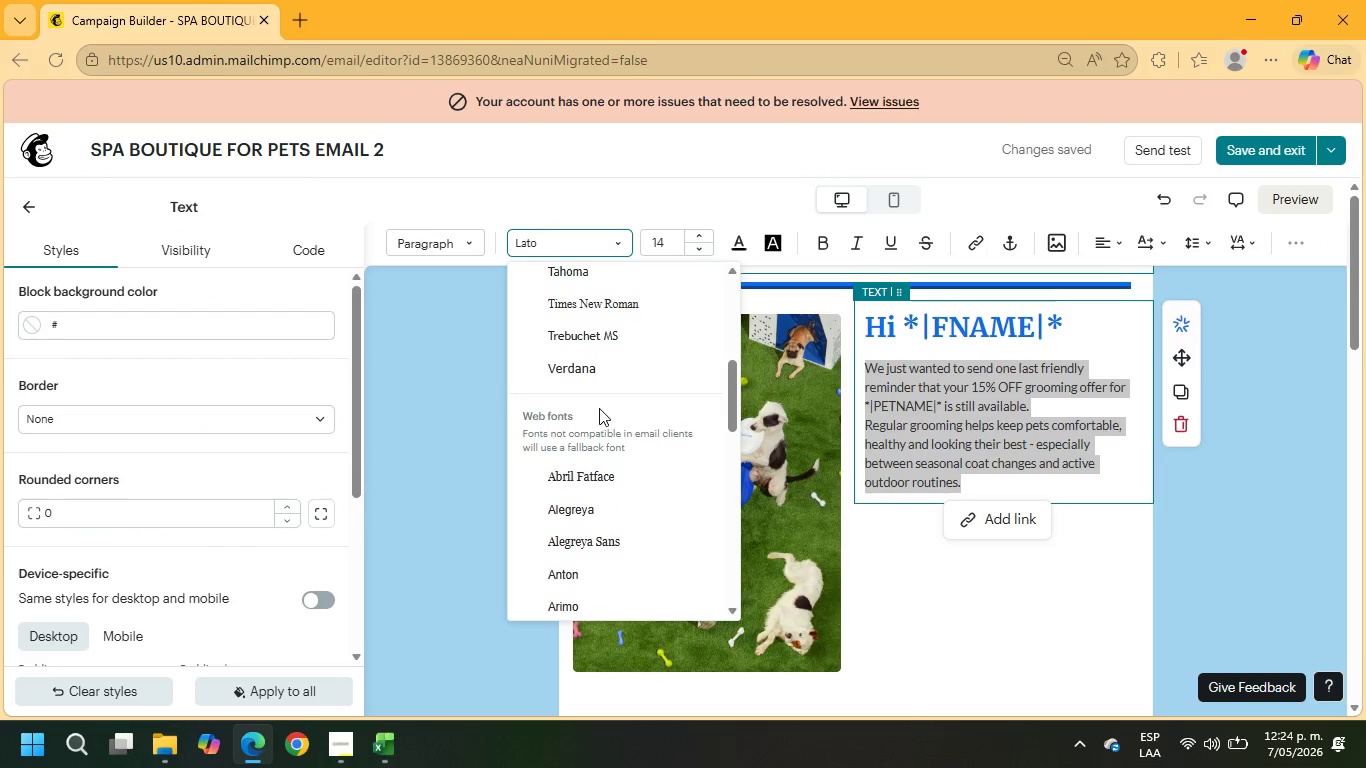 
scroll: coordinate [599, 408], scroll_direction: up, amount: 1.0
 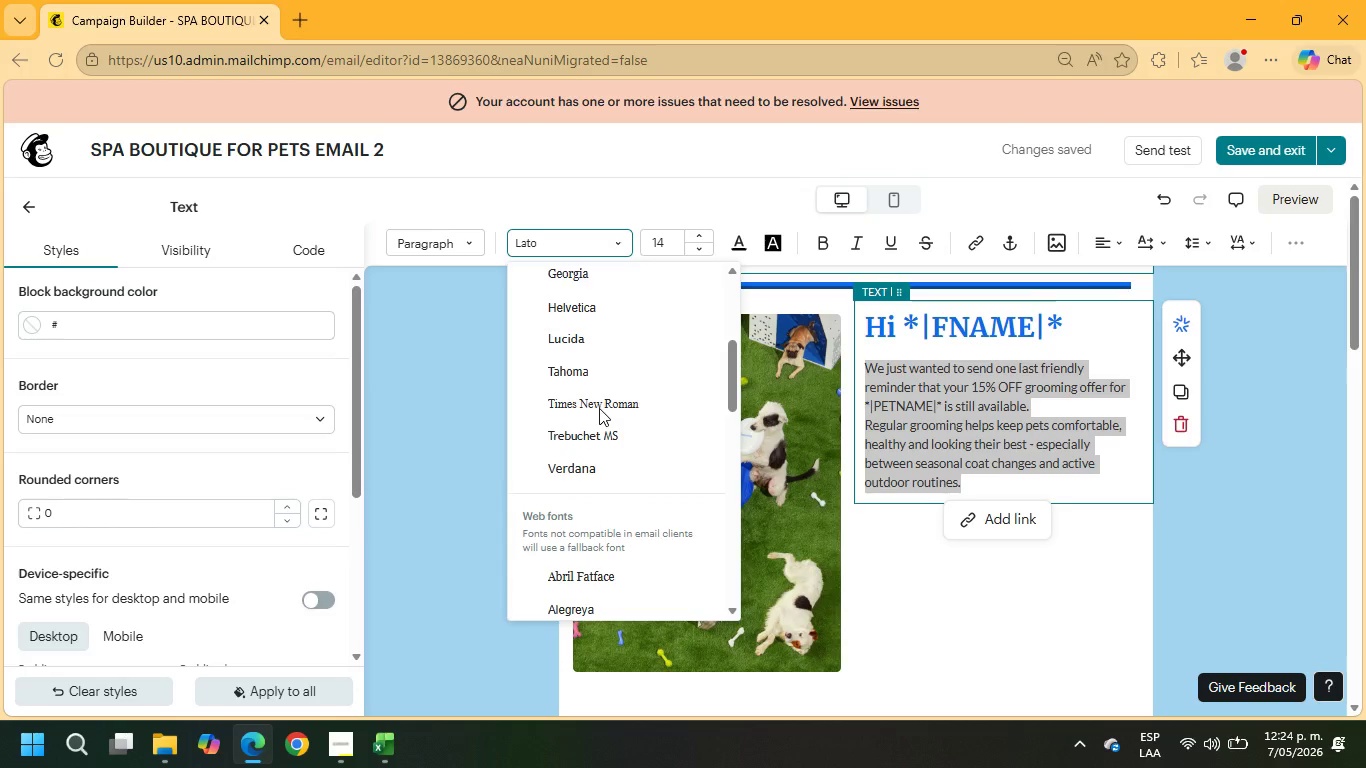 
scroll: coordinate [599, 409], scroll_direction: down, amount: 9.0
 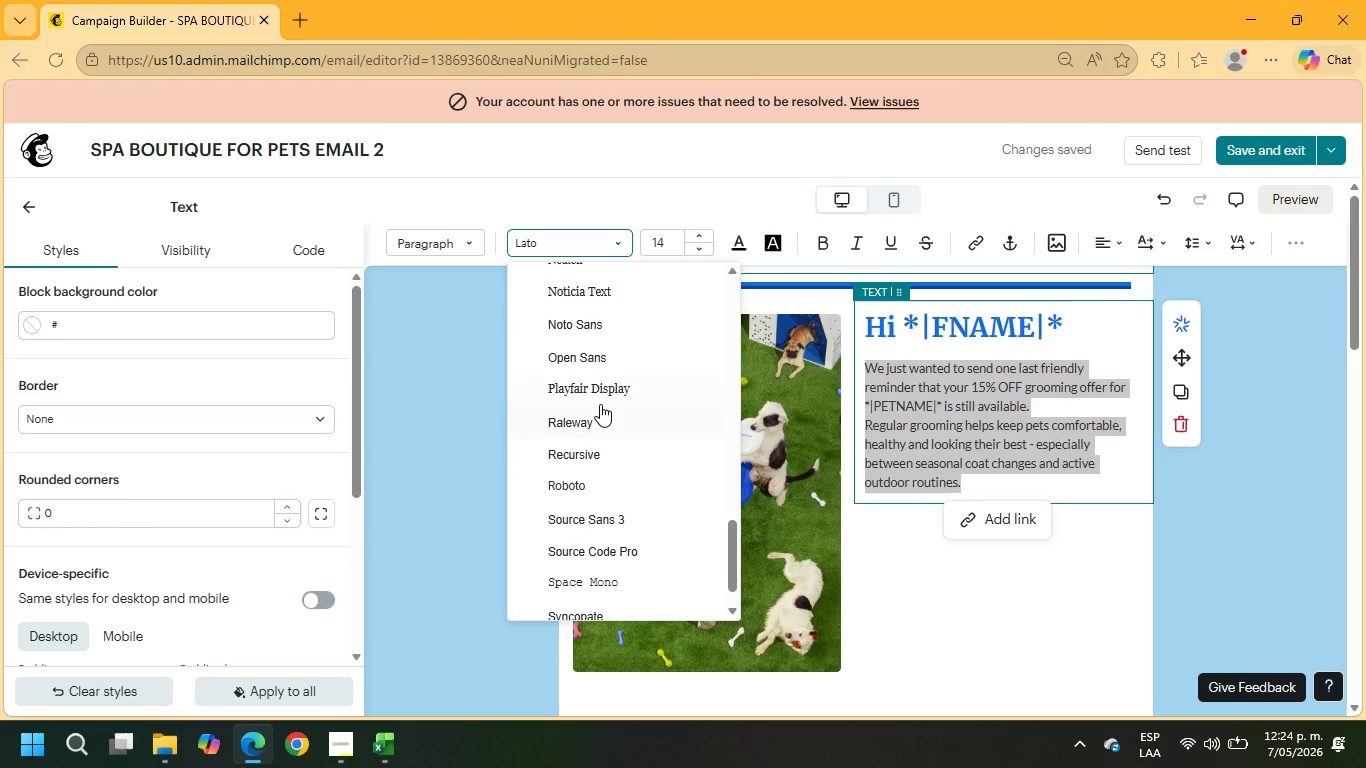 
left_click([601, 401])
 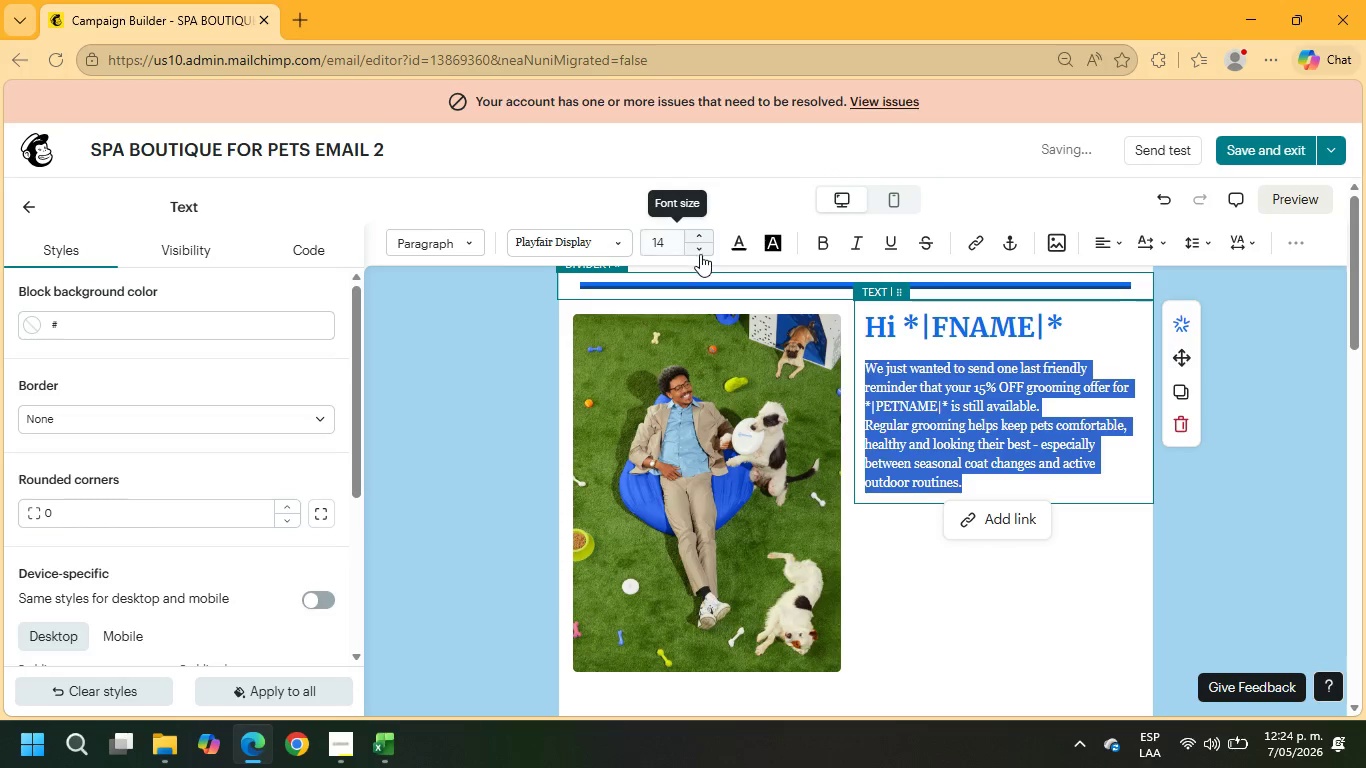 
left_click_drag(start_coordinate=[674, 242], to_coordinate=[629, 233])
 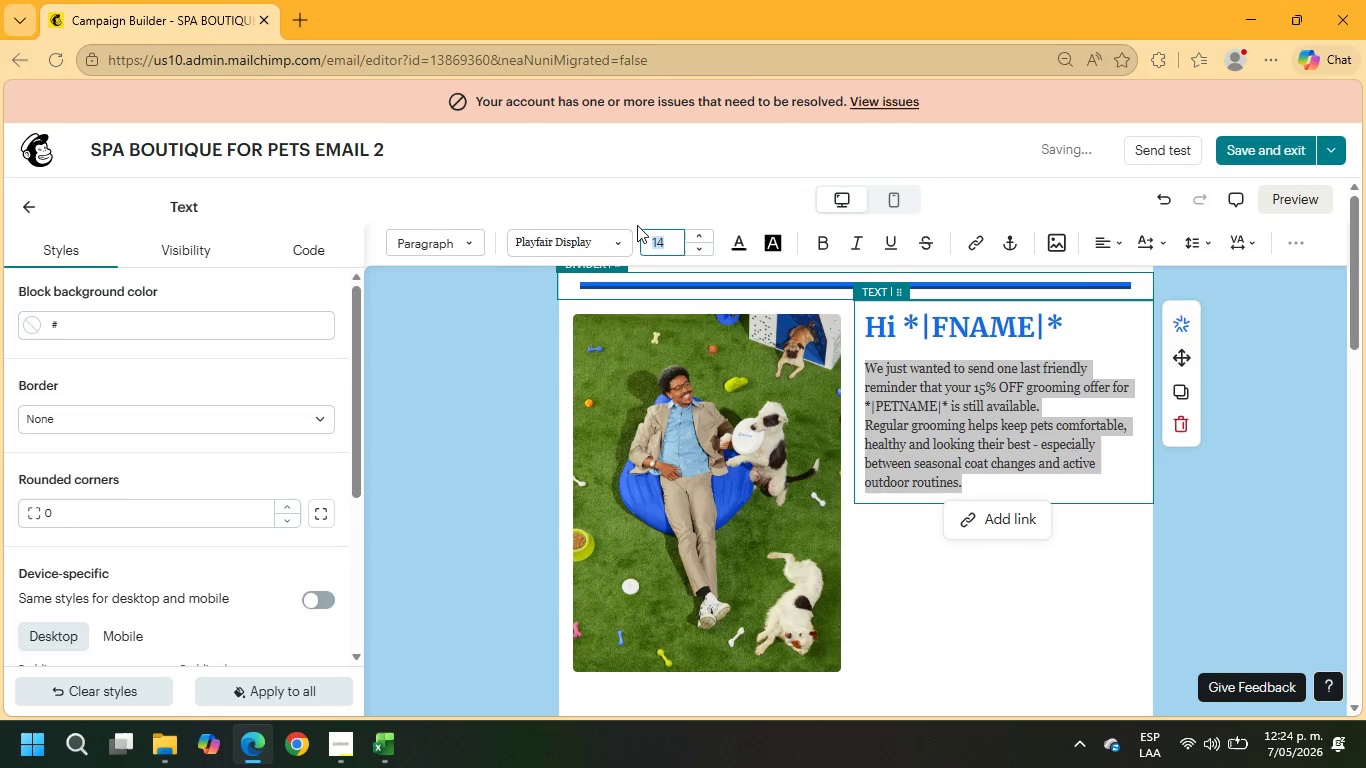 
key(Numpad2)
 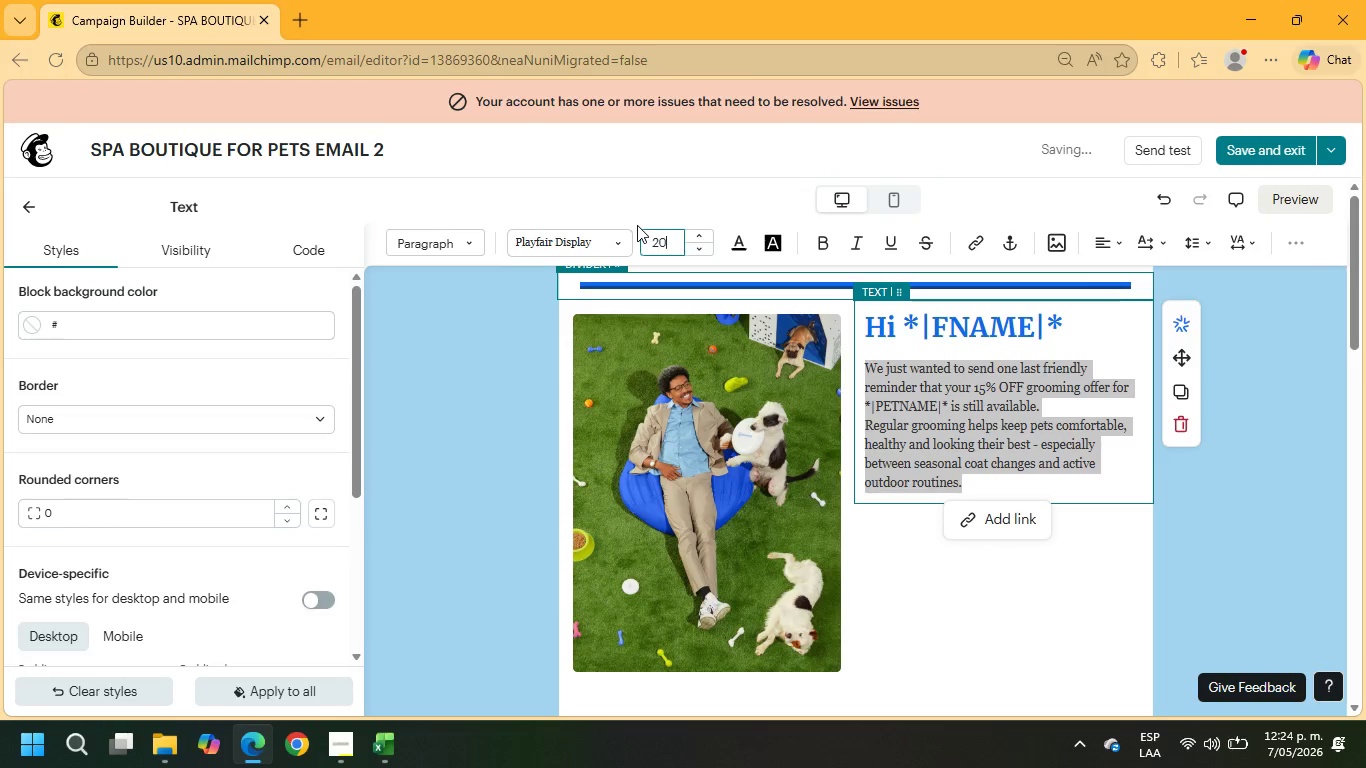 
key(Numpad0)
 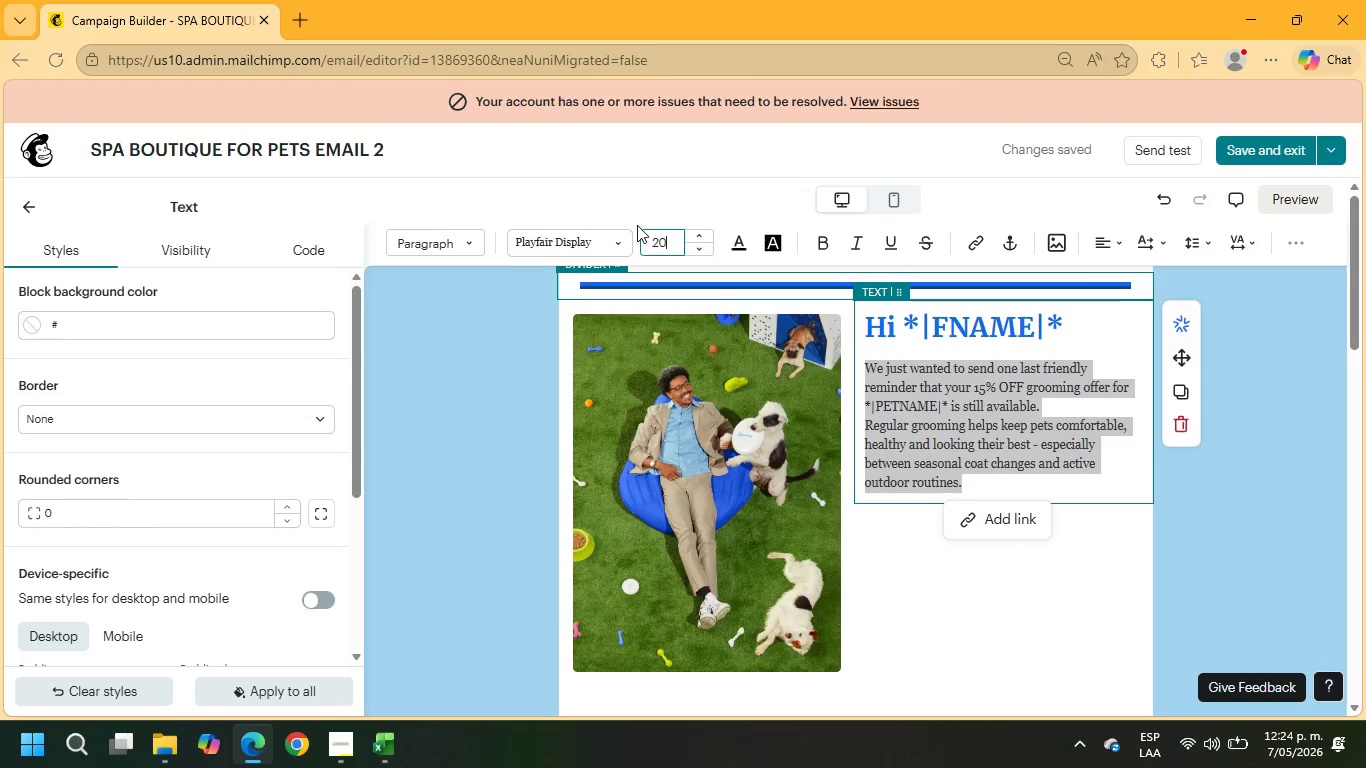 
key(NumpadEnter)
 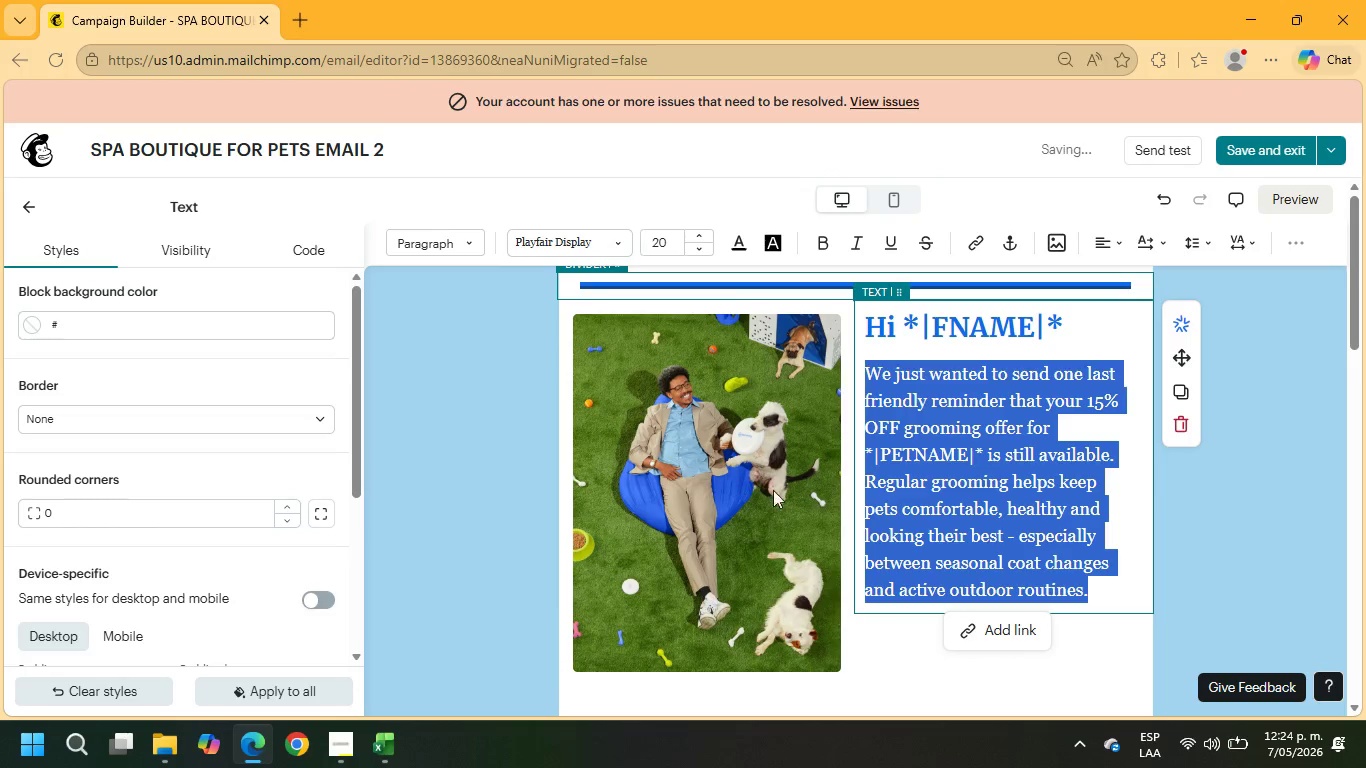 
left_click([1055, 450])
 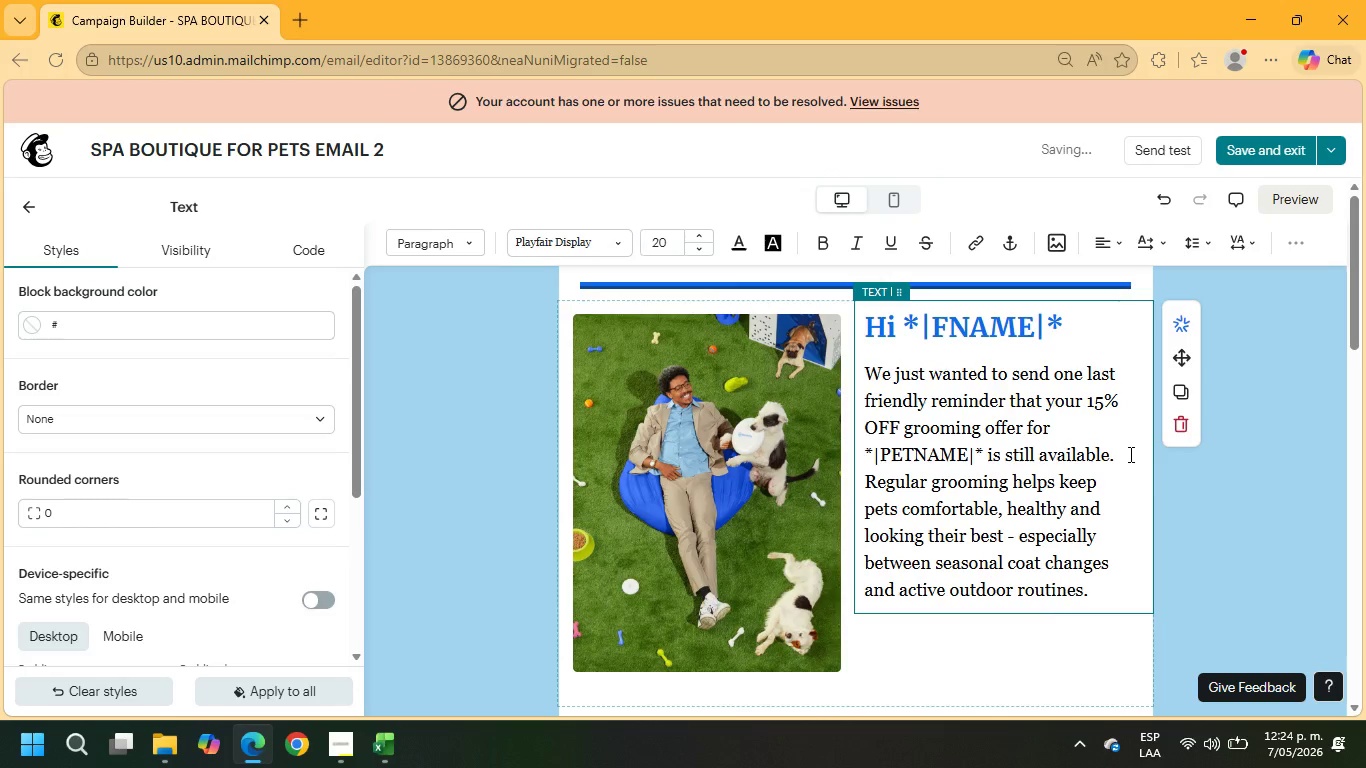 
left_click([1123, 454])
 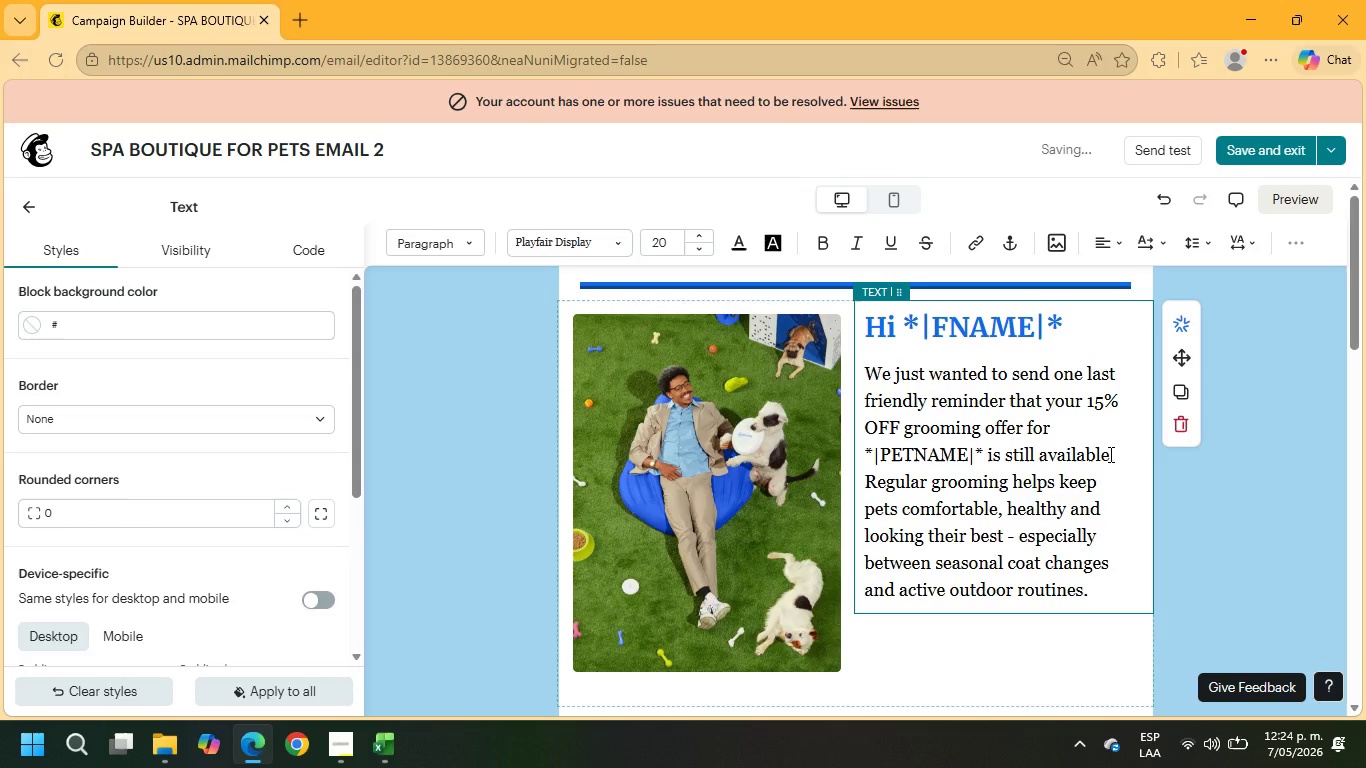 
key(Enter)
 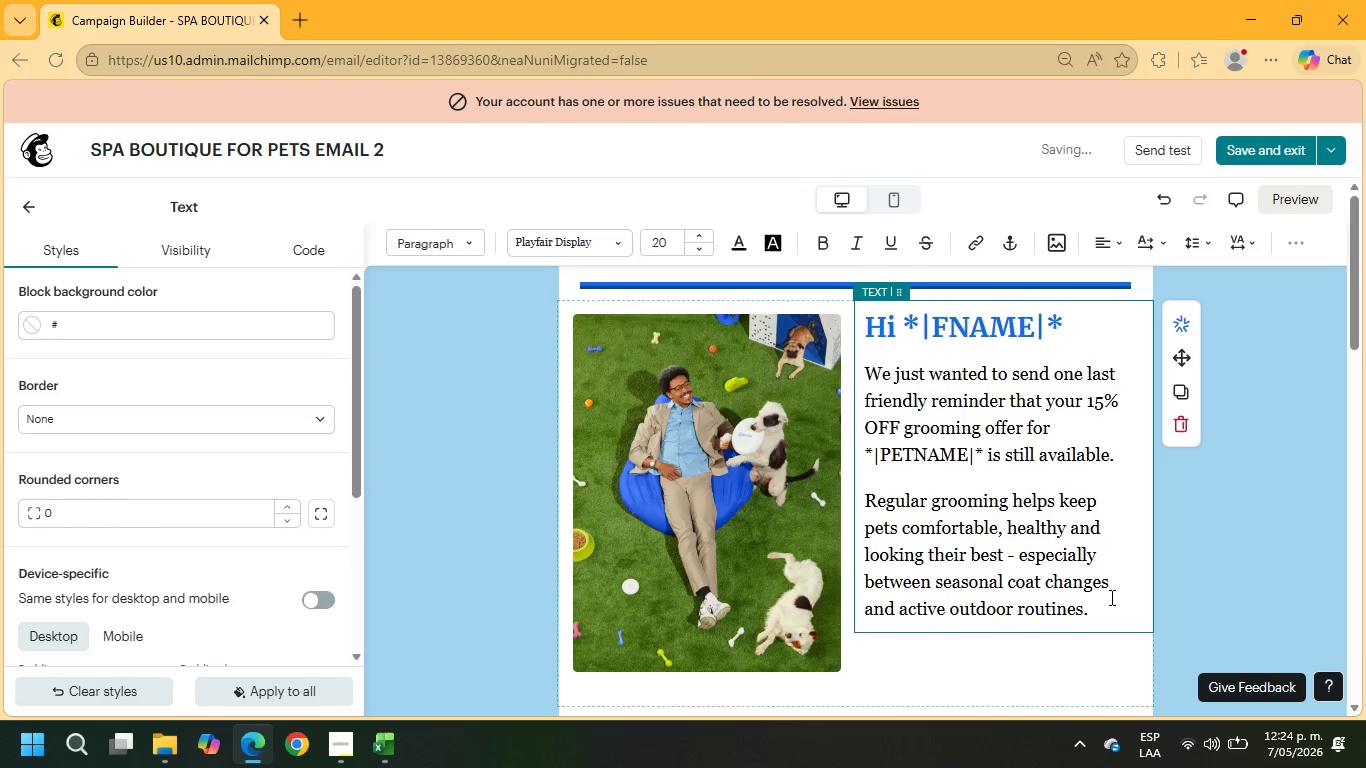 
left_click_drag(start_coordinate=[1099, 612], to_coordinate=[811, 373])
 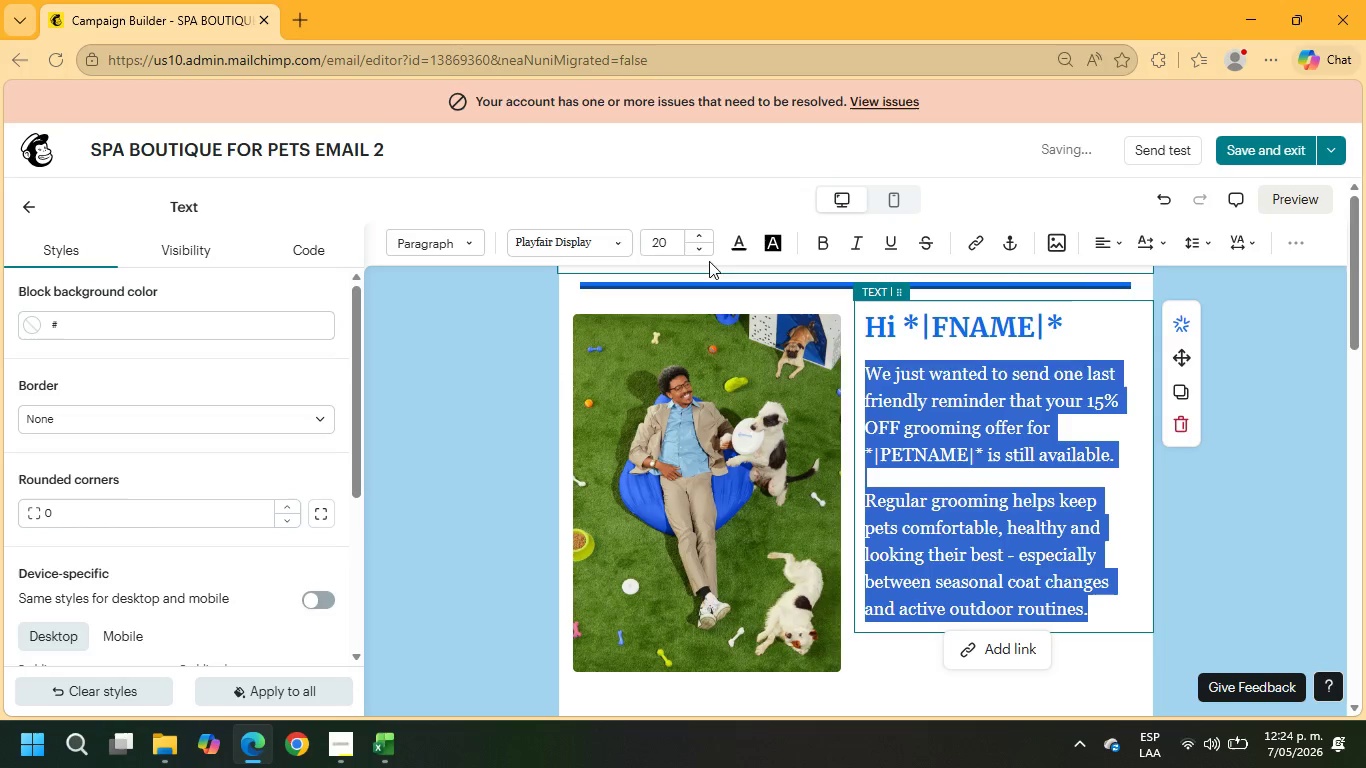 
left_click([702, 252])
 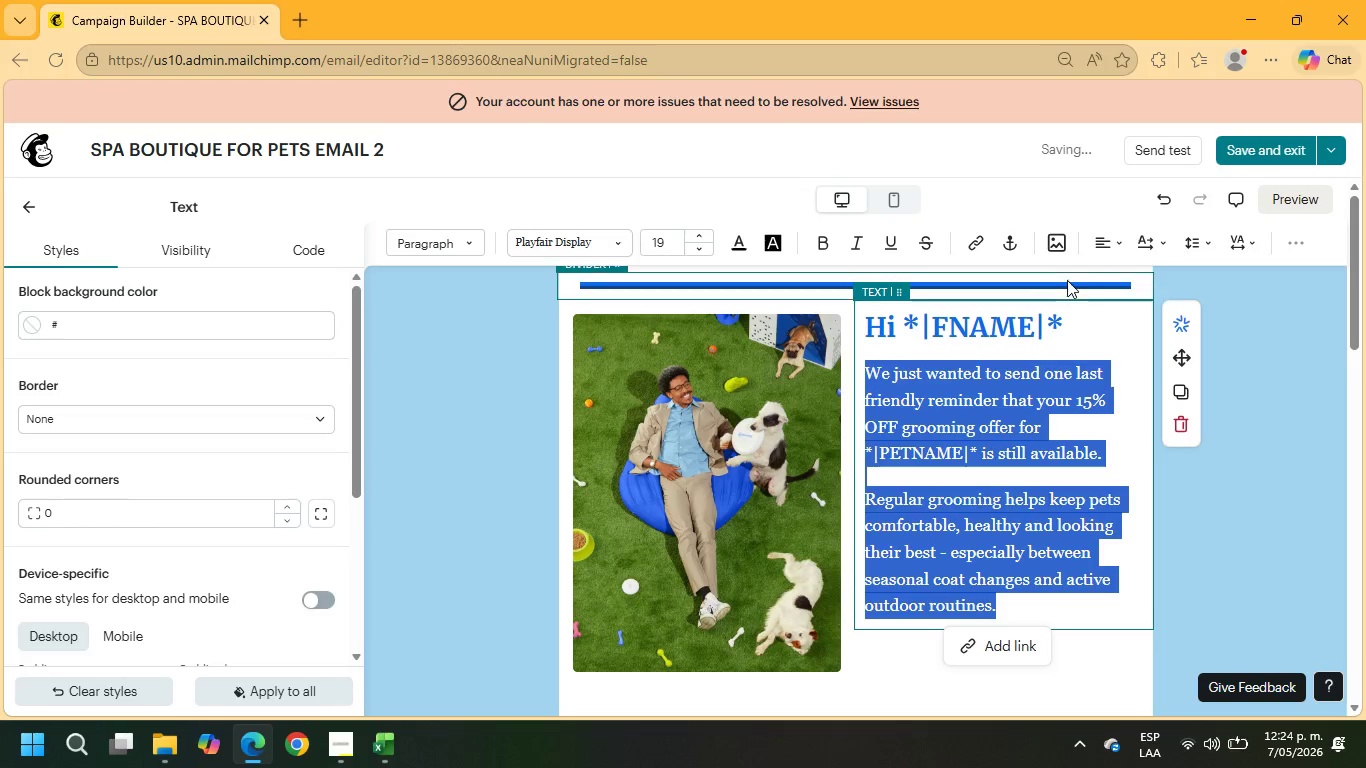 
left_click([1106, 245])
 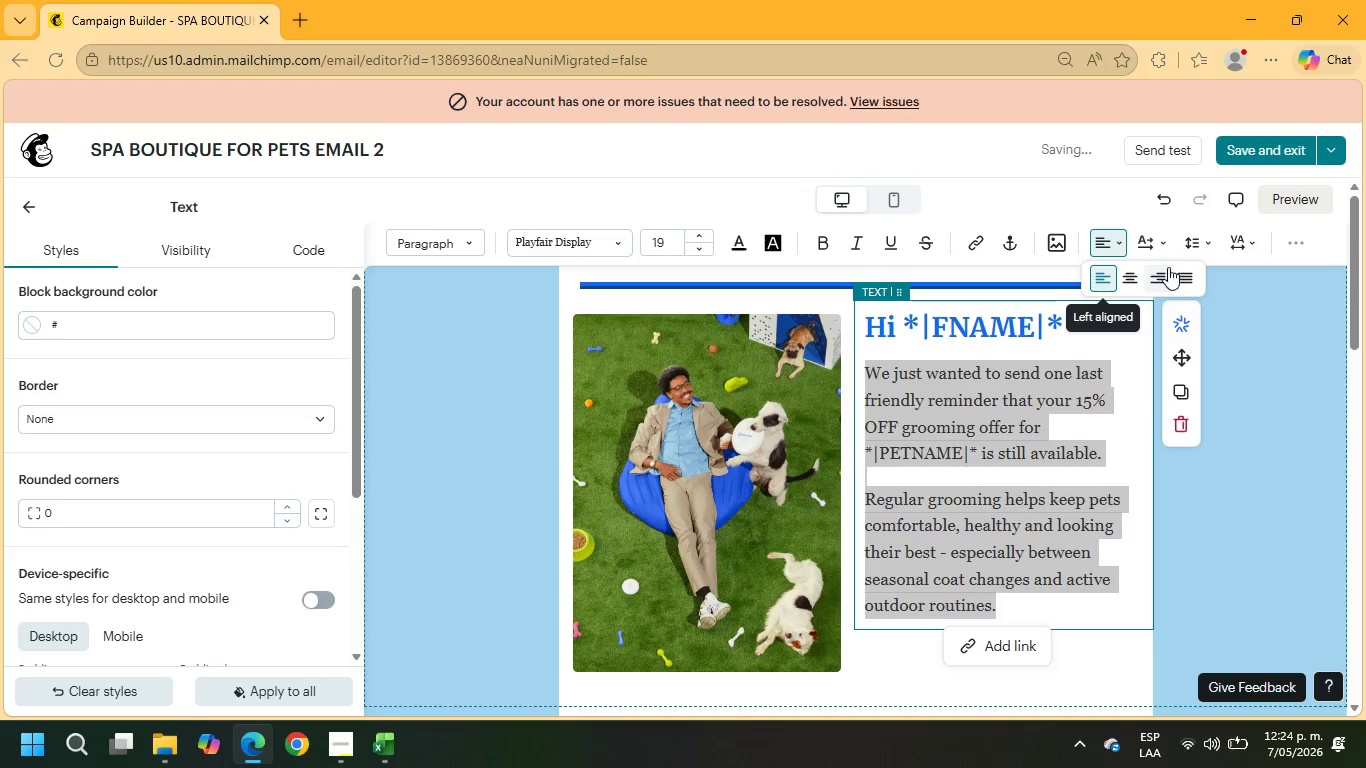 
left_click([1178, 273])
 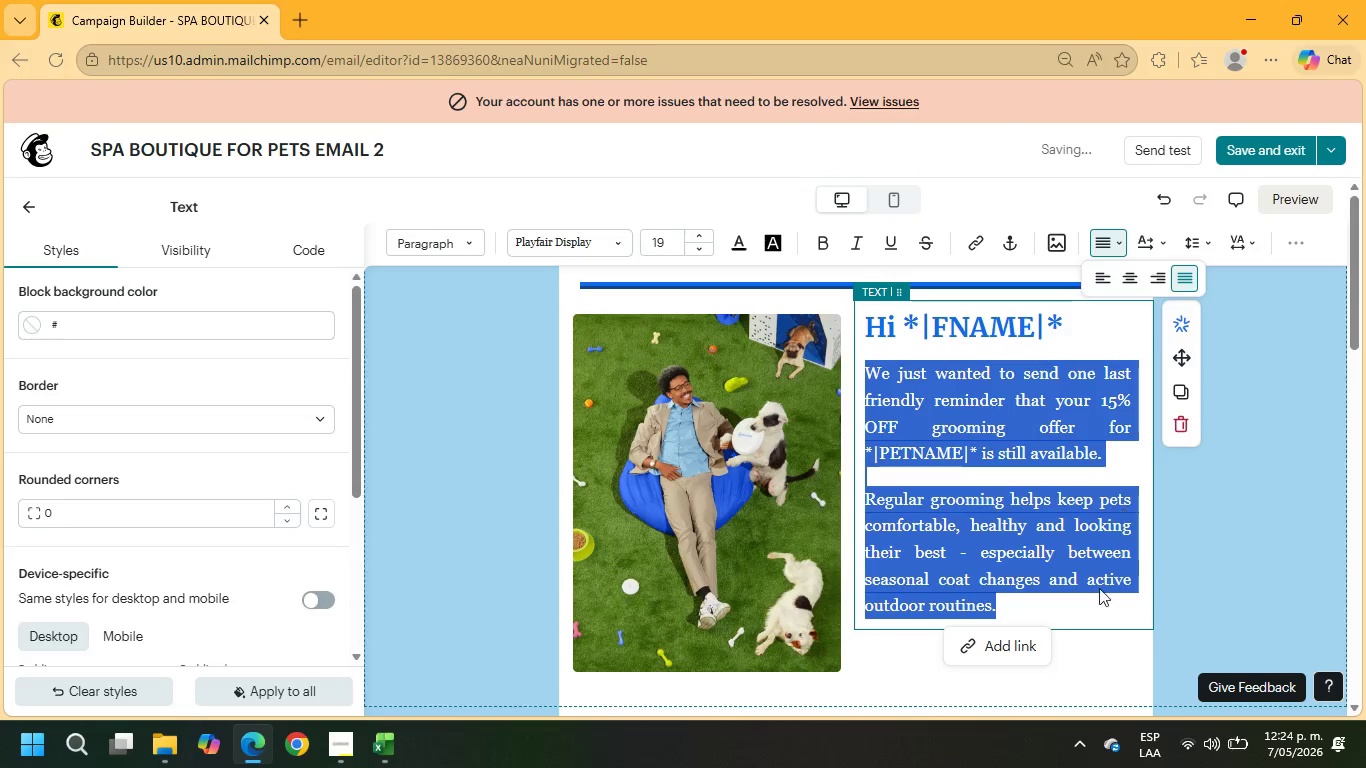 
left_click([1073, 665])
 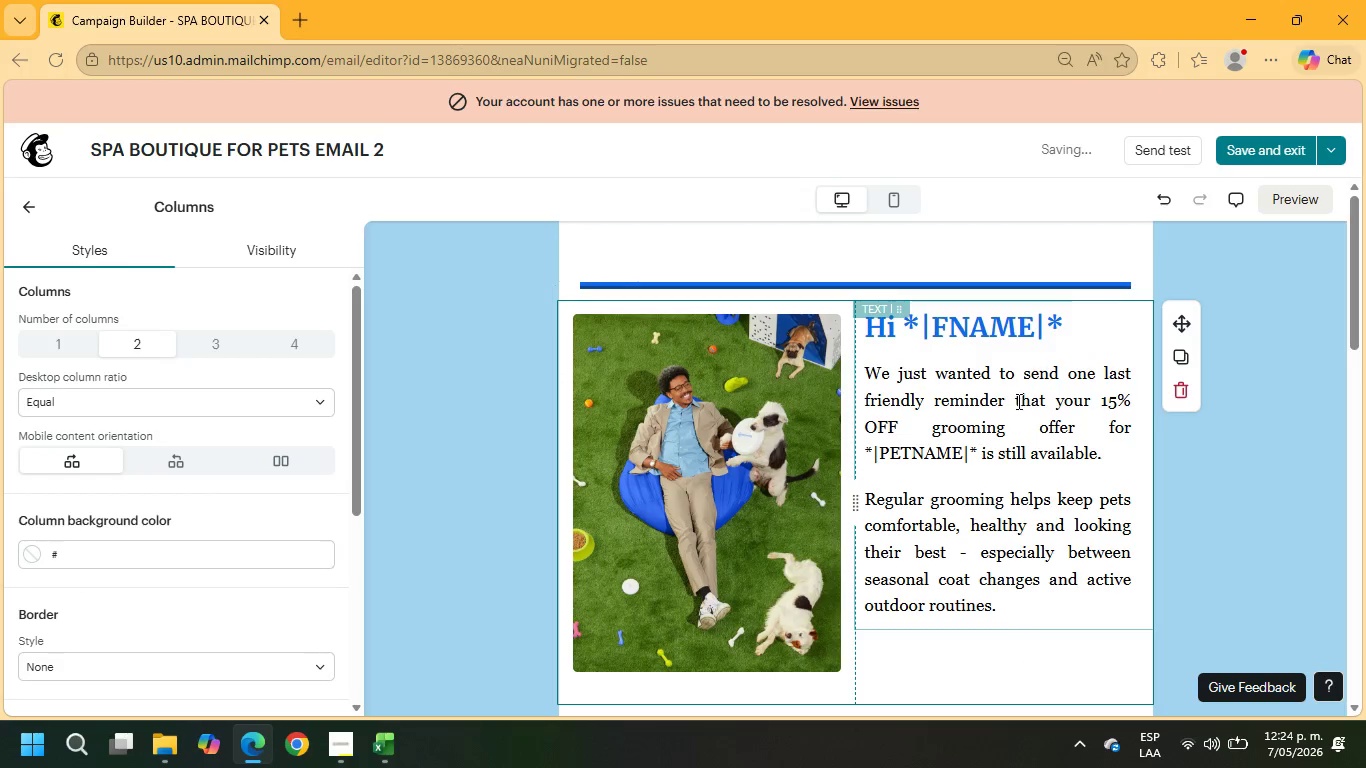 
left_click_drag(start_coordinate=[1057, 400], to_coordinate=[1108, 452])
 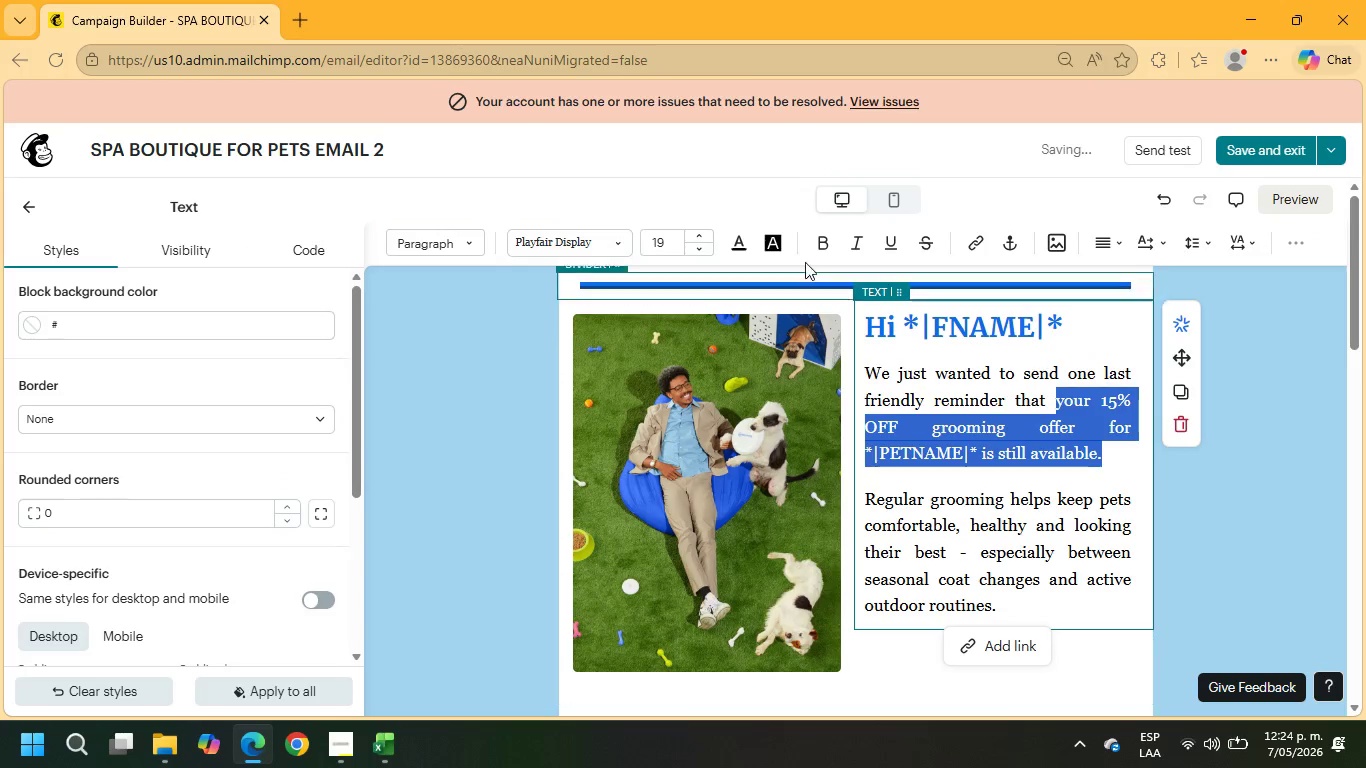 
left_click([764, 243])
 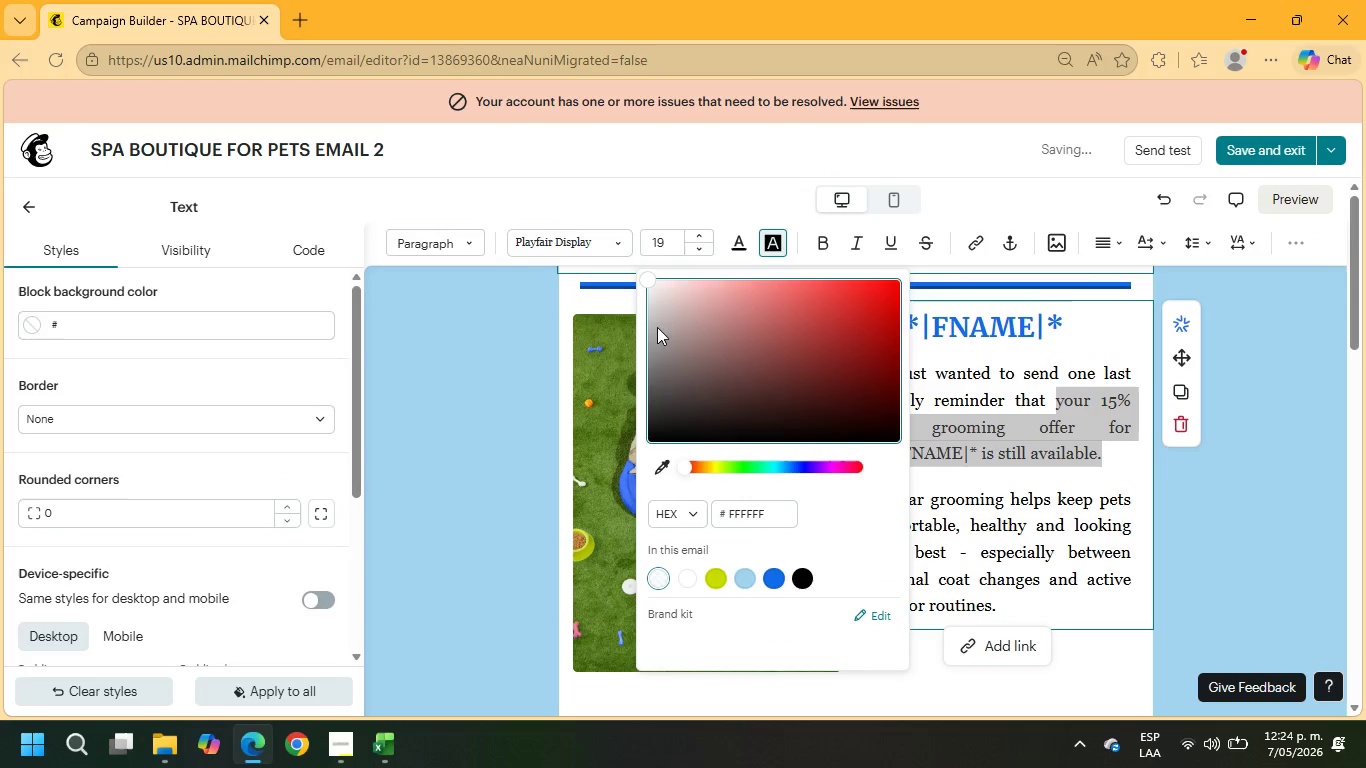 
left_click_drag(start_coordinate=[649, 278], to_coordinate=[654, 301])
 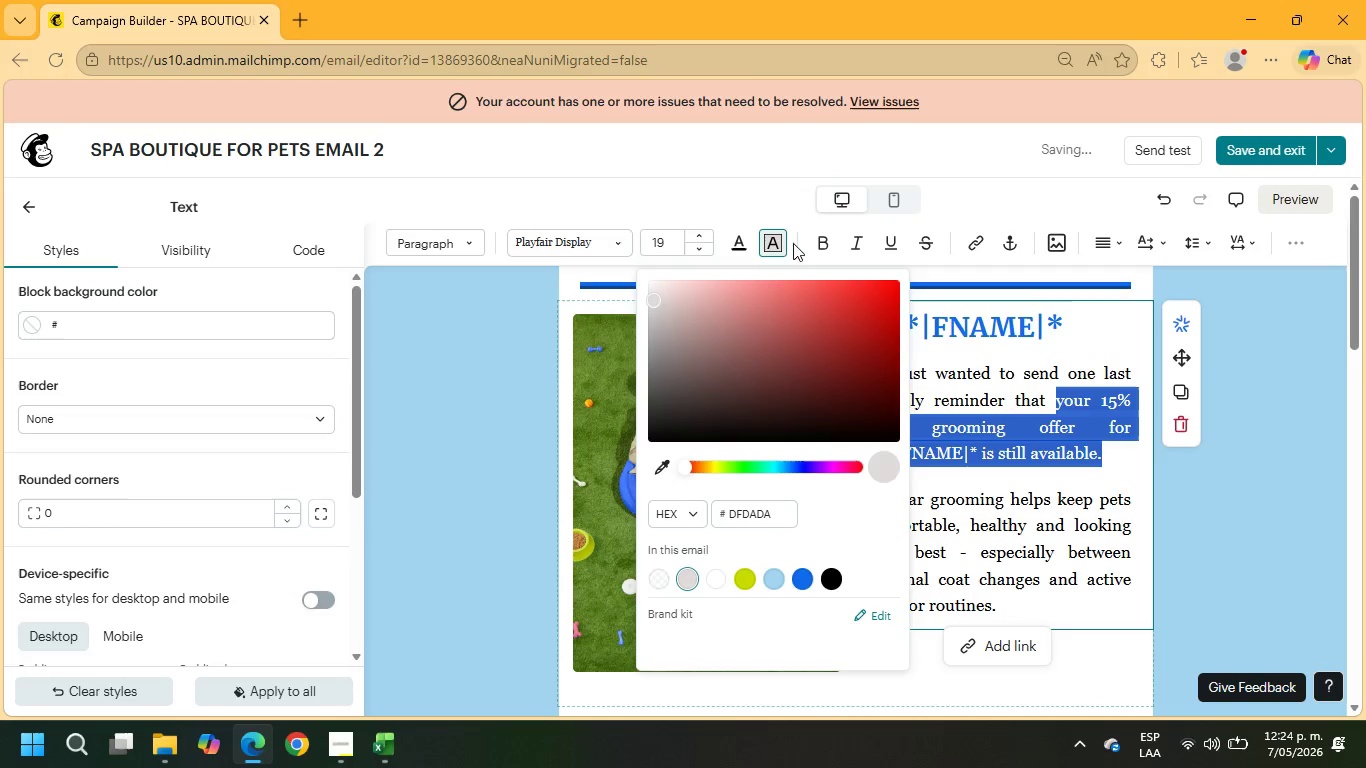 
left_click([821, 244])
 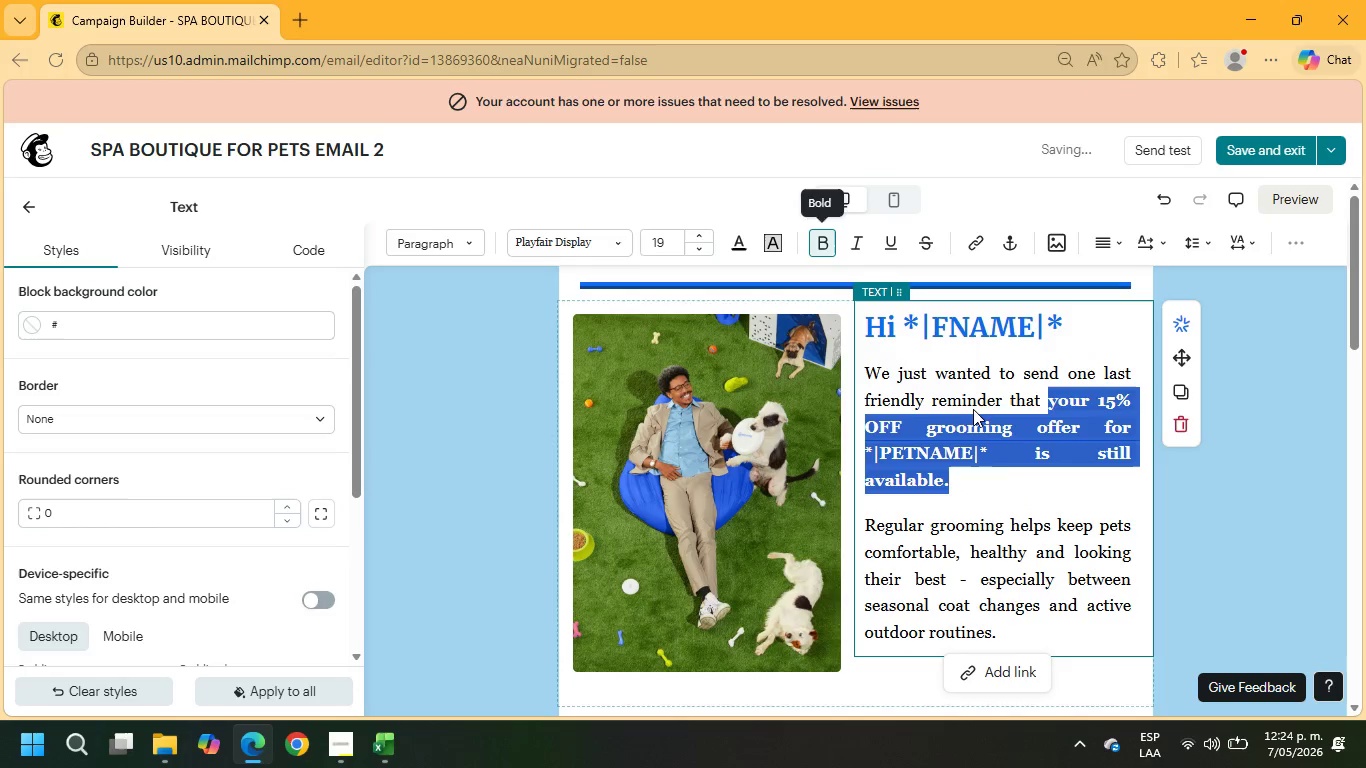 
left_click([1017, 495])
 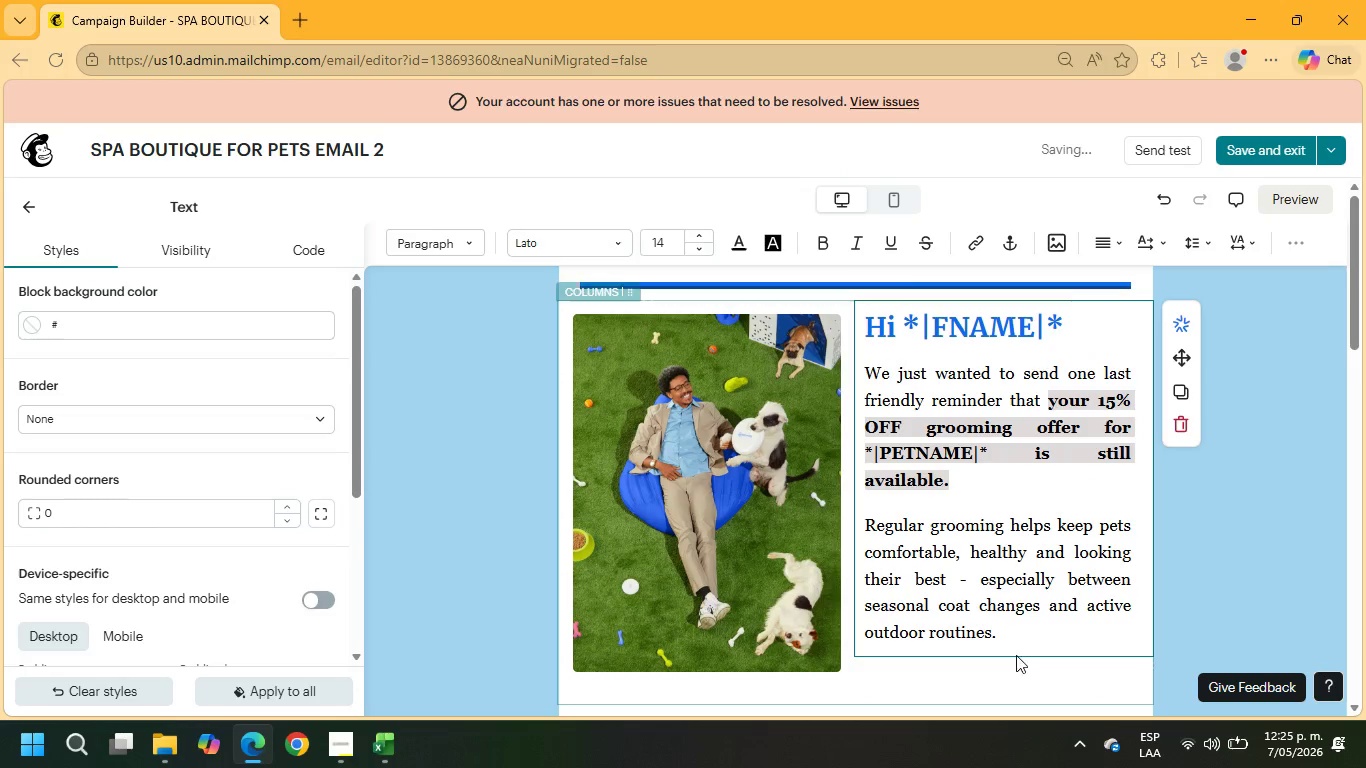 
left_click_drag(start_coordinate=[1002, 638], to_coordinate=[861, 369])
 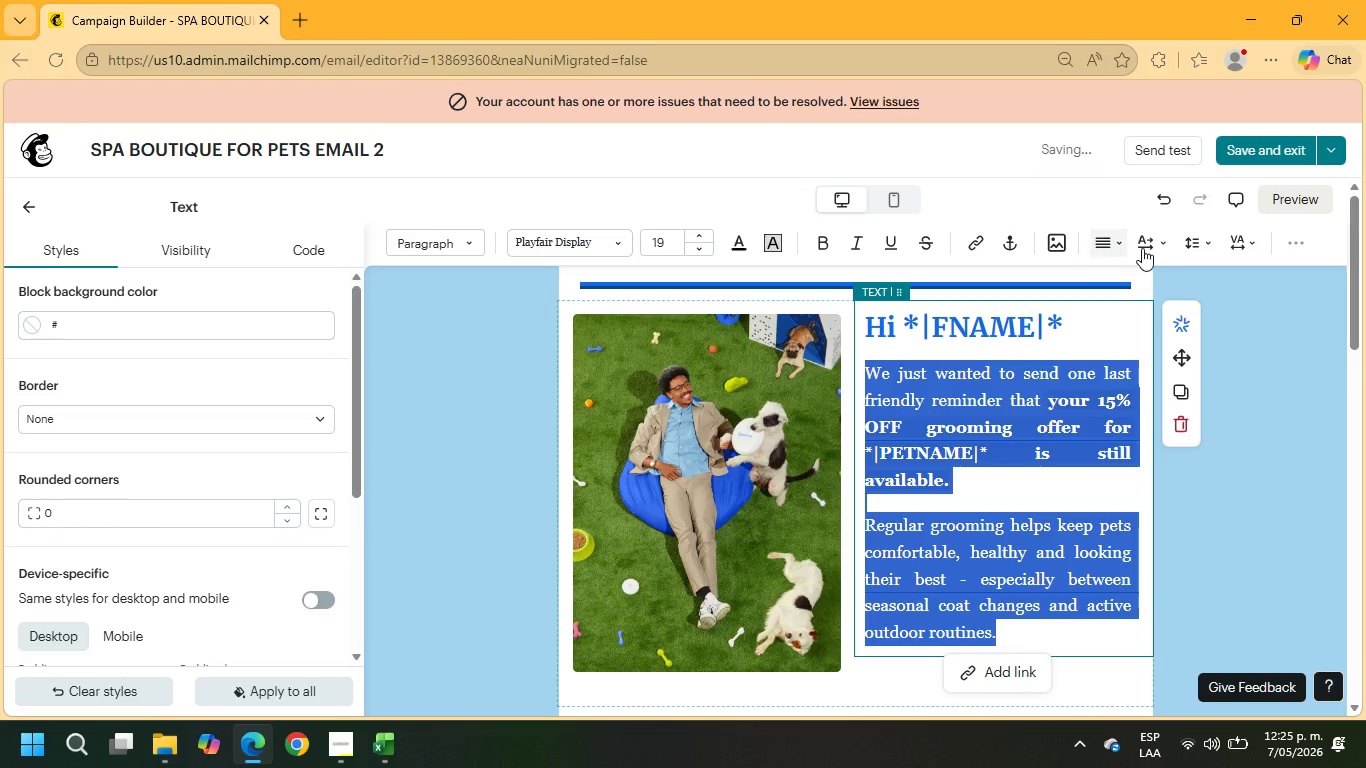 
left_click([1117, 244])
 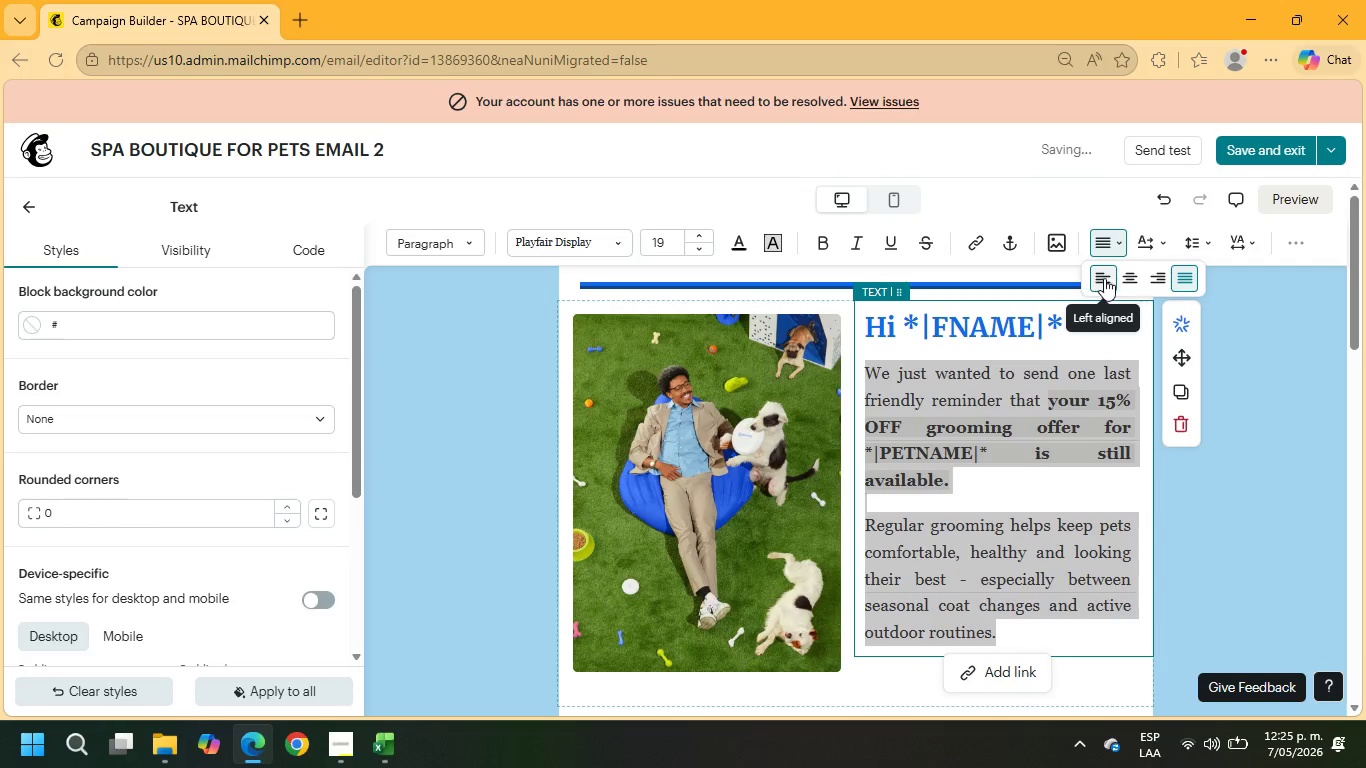 
left_click([1105, 278])
 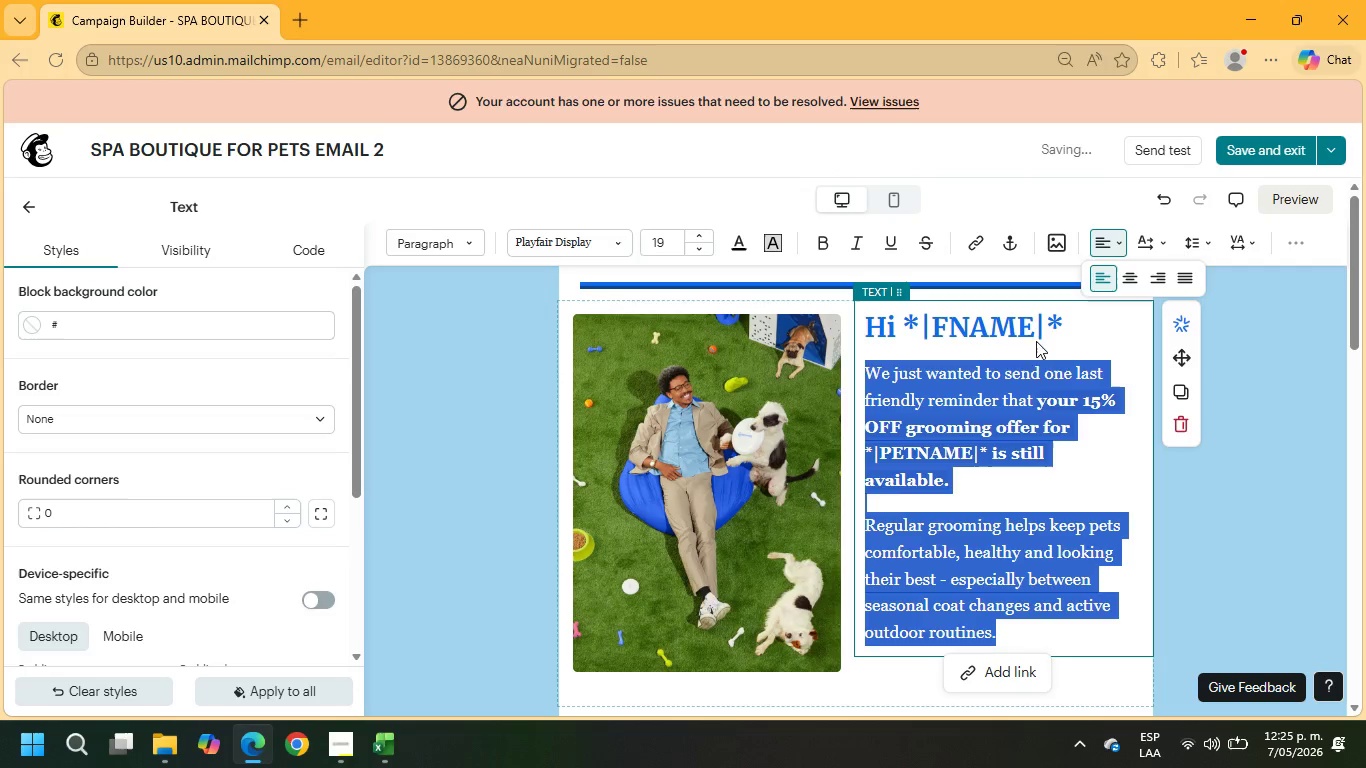 
left_click([1030, 346])
 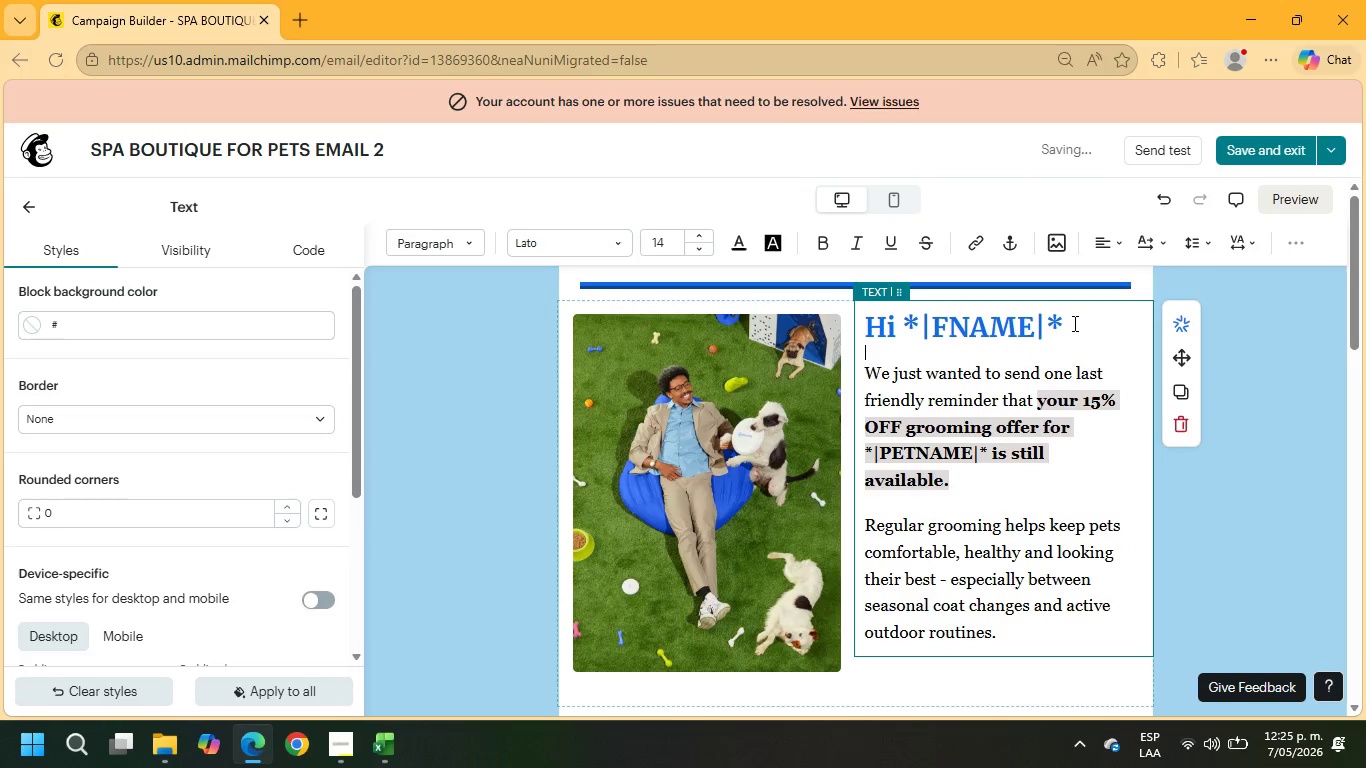 
left_click_drag(start_coordinate=[1073, 323], to_coordinate=[860, 332])
 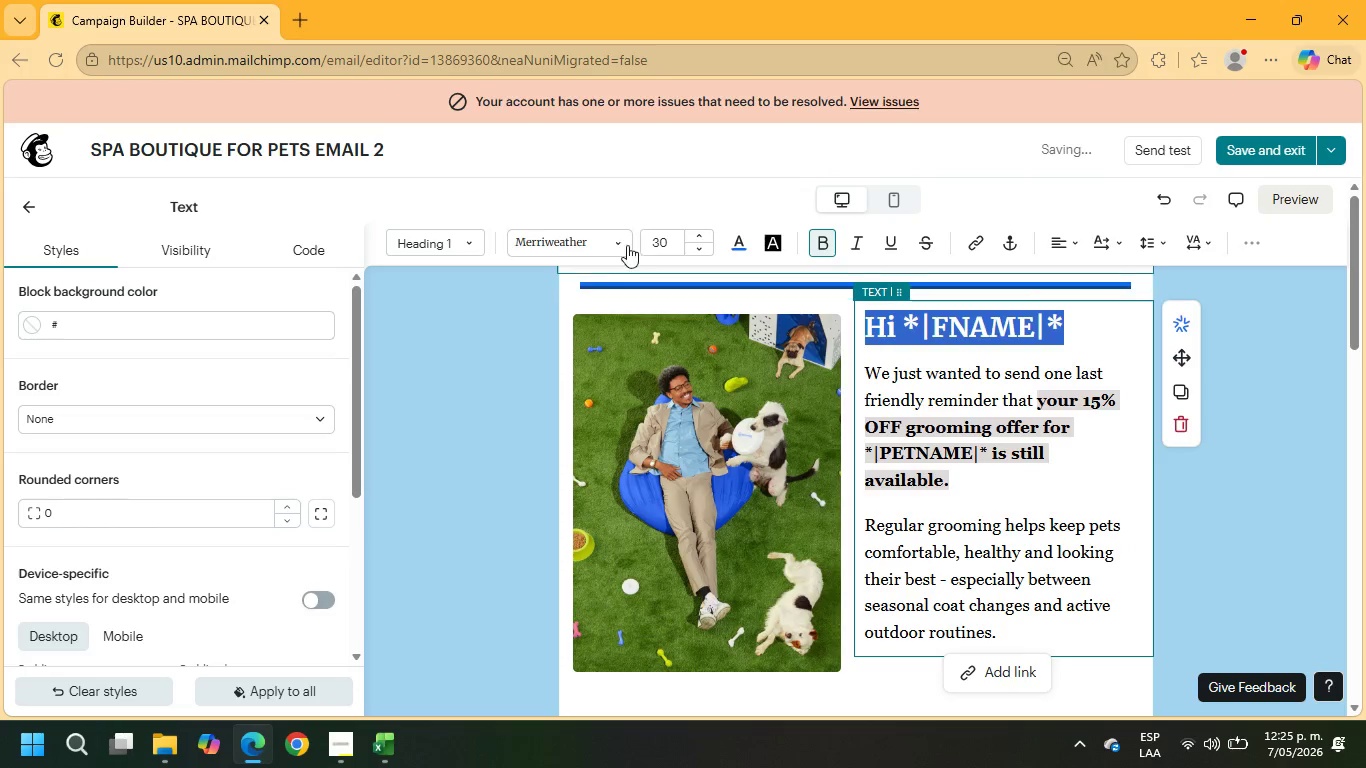 
left_click([611, 243])
 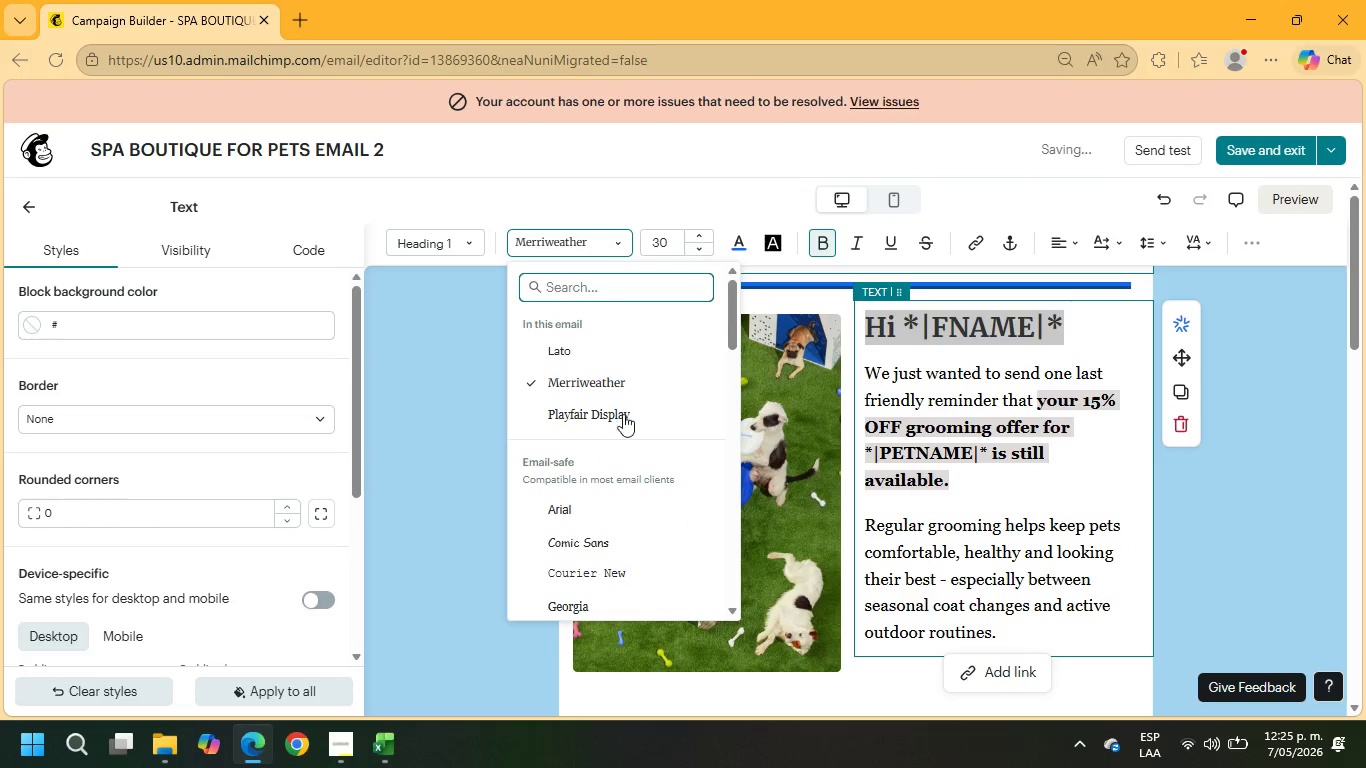 
left_click([622, 422])
 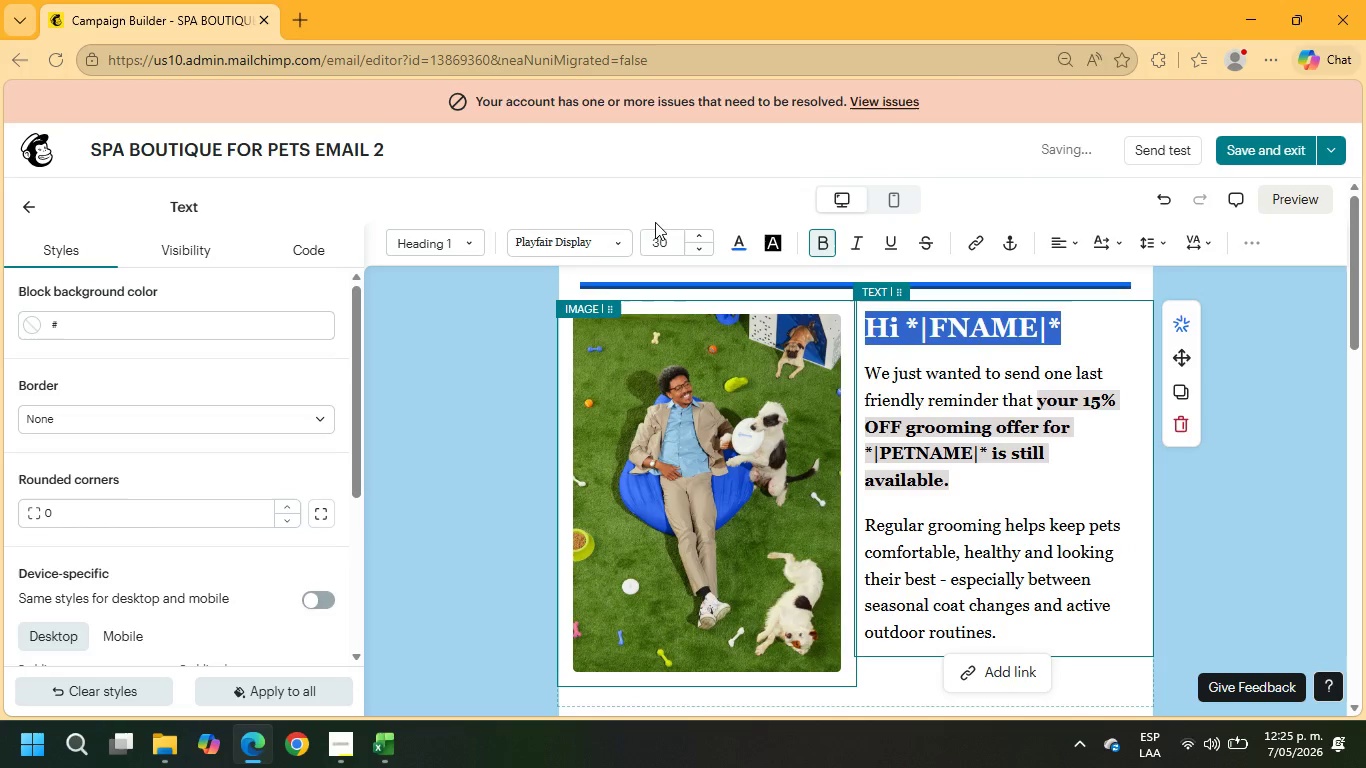 
left_click_drag(start_coordinate=[665, 241], to_coordinate=[641, 242])
 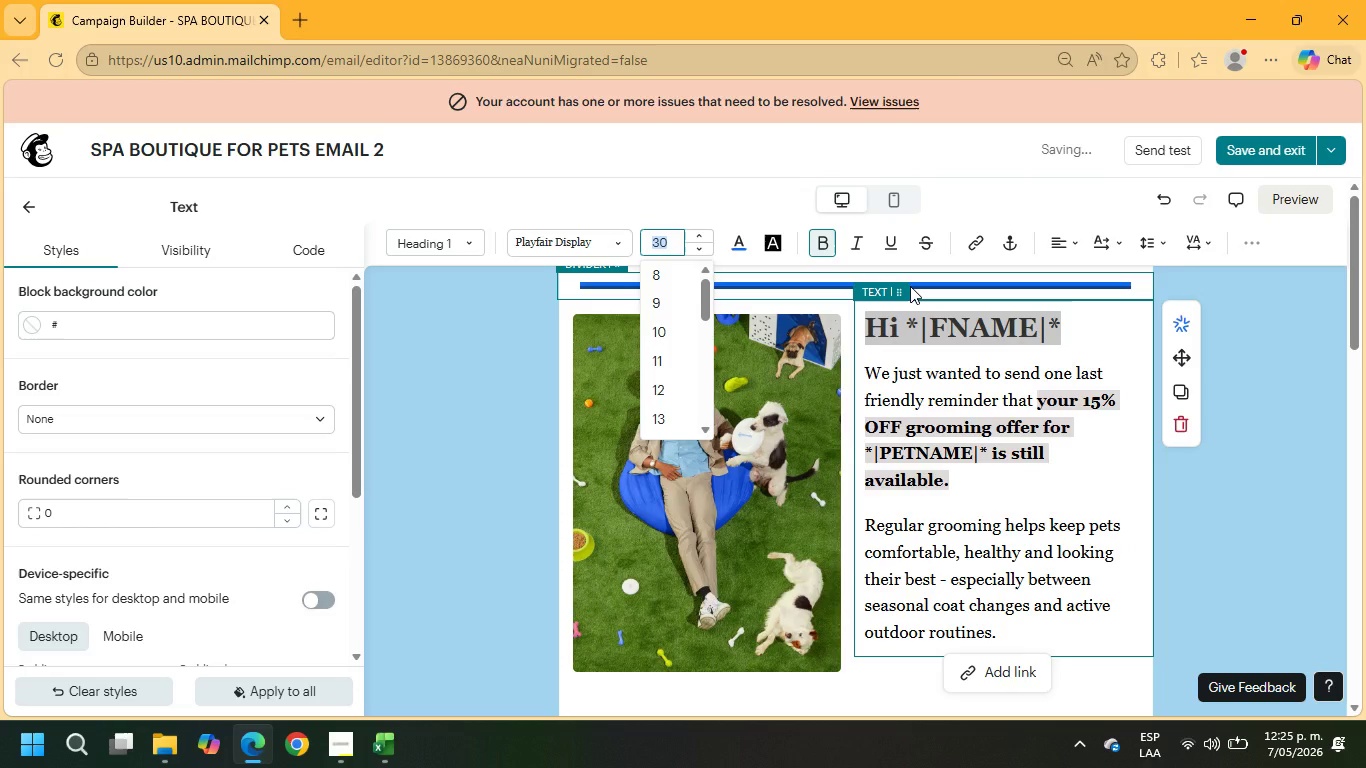 
key(Numpad3)
 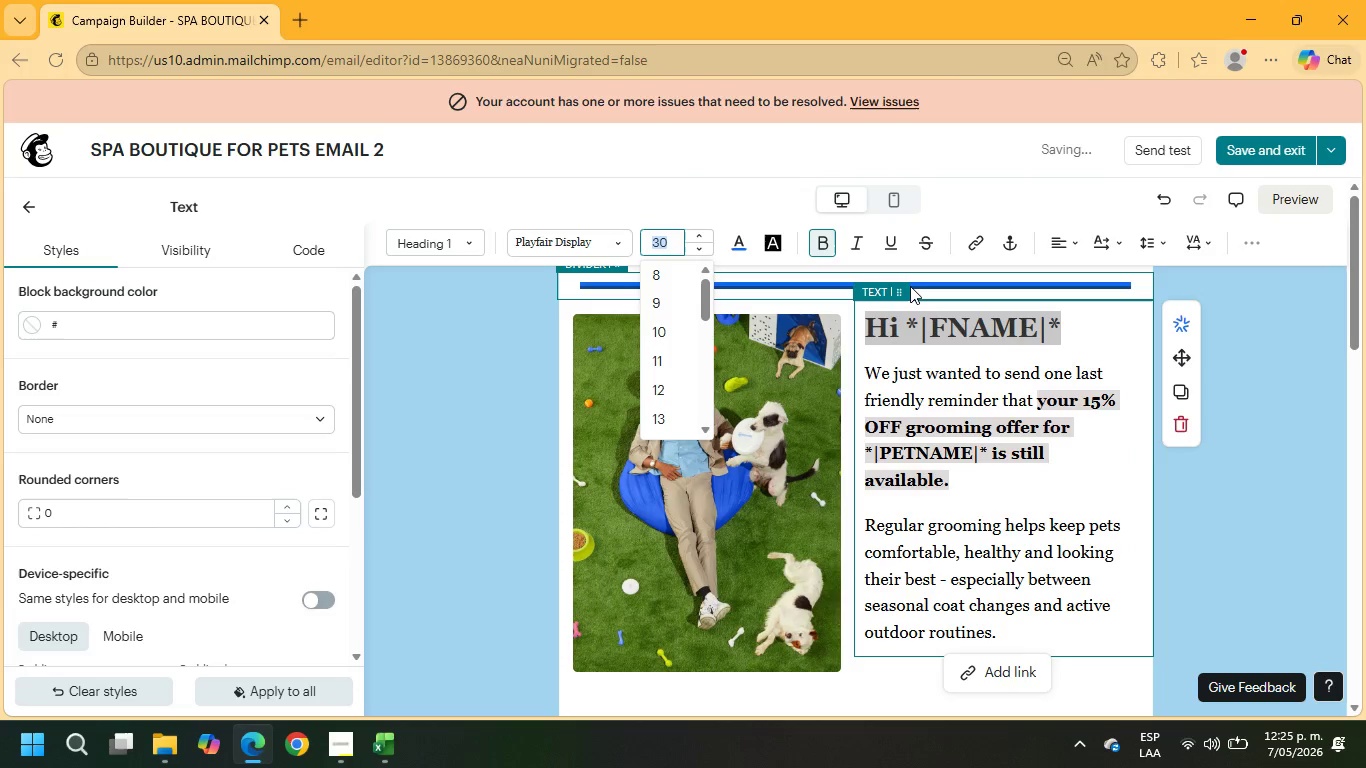 
key(Numpad2)
 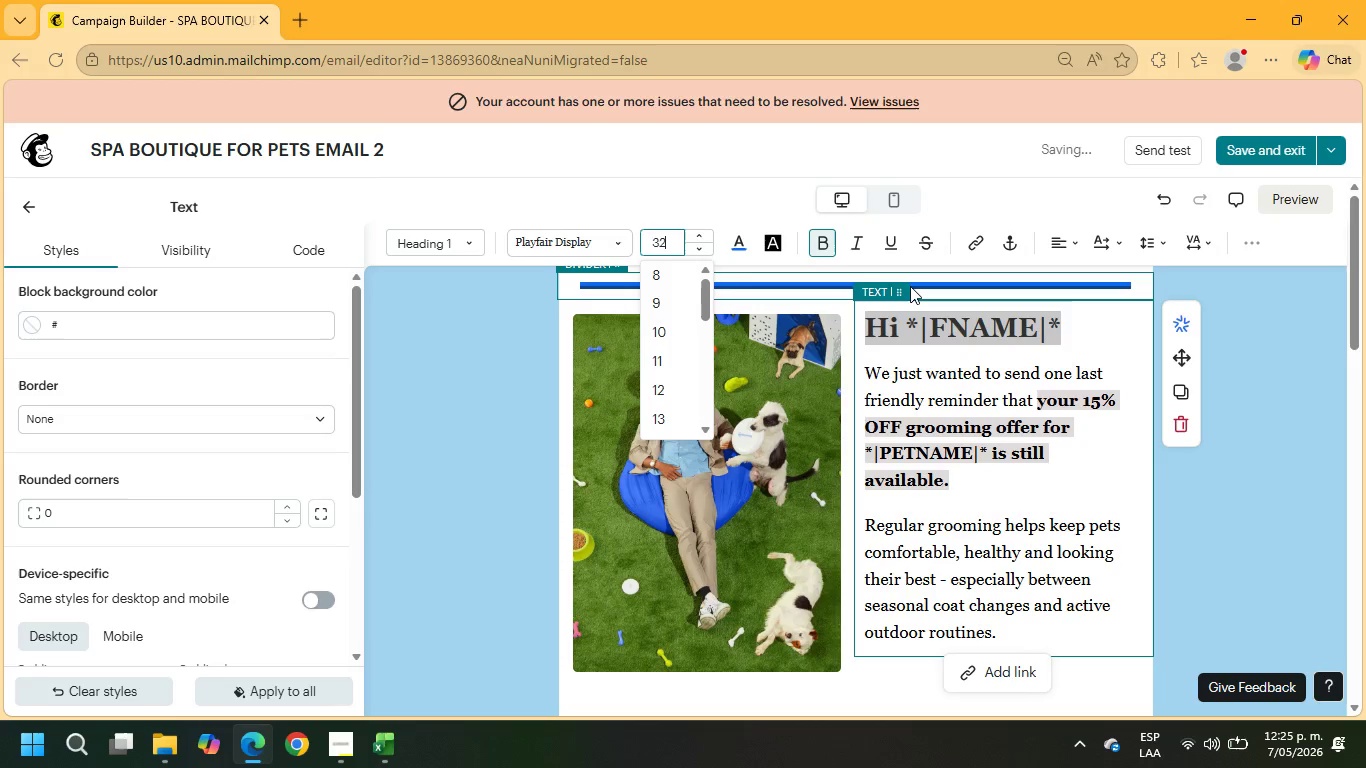 
key(NumpadEnter)
 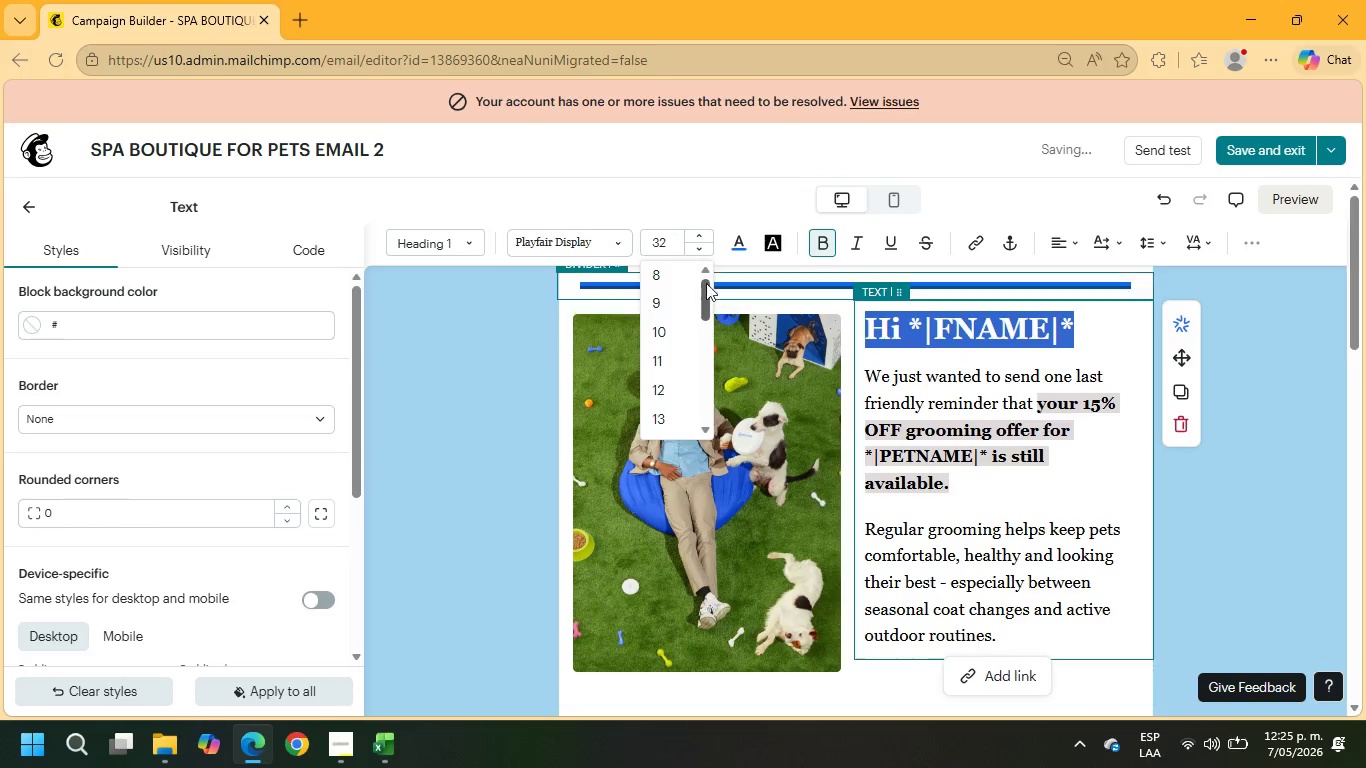 
left_click([850, 233])
 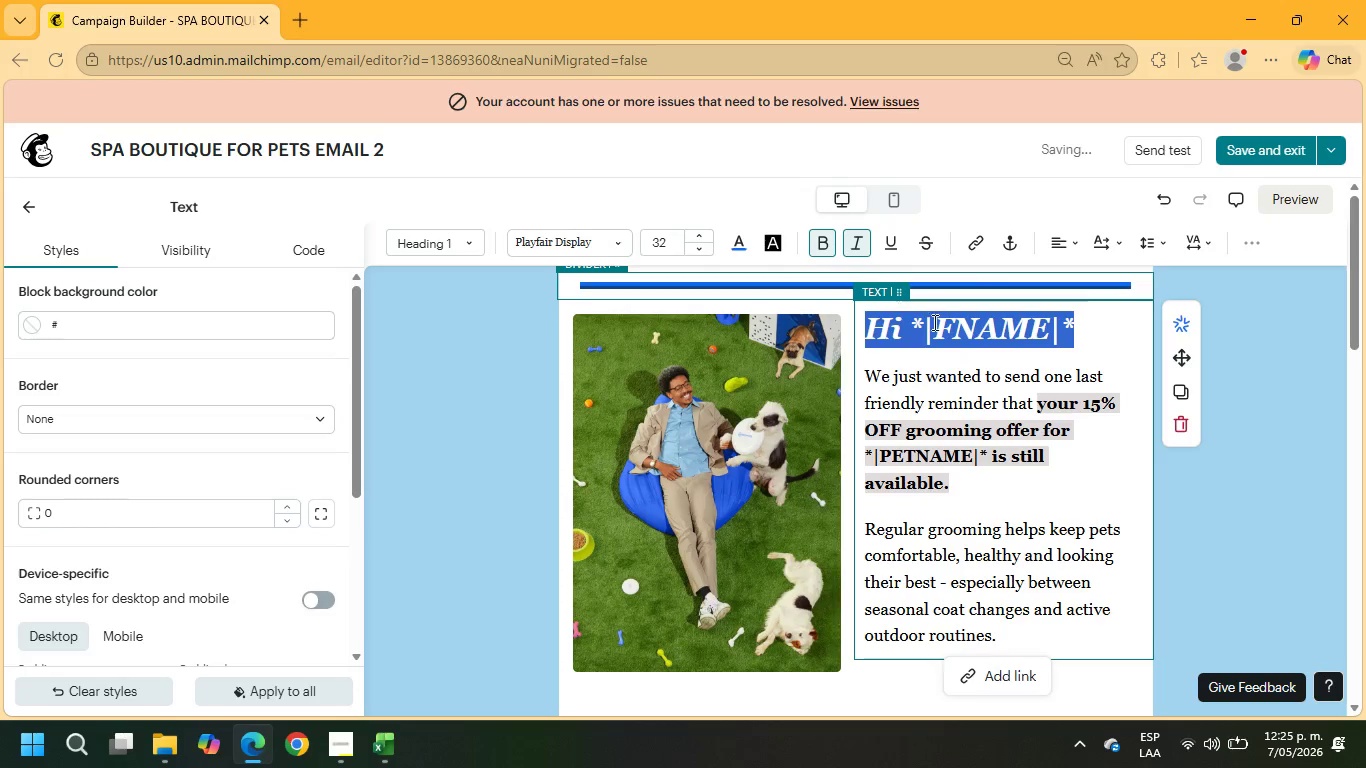 
left_click([969, 340])
 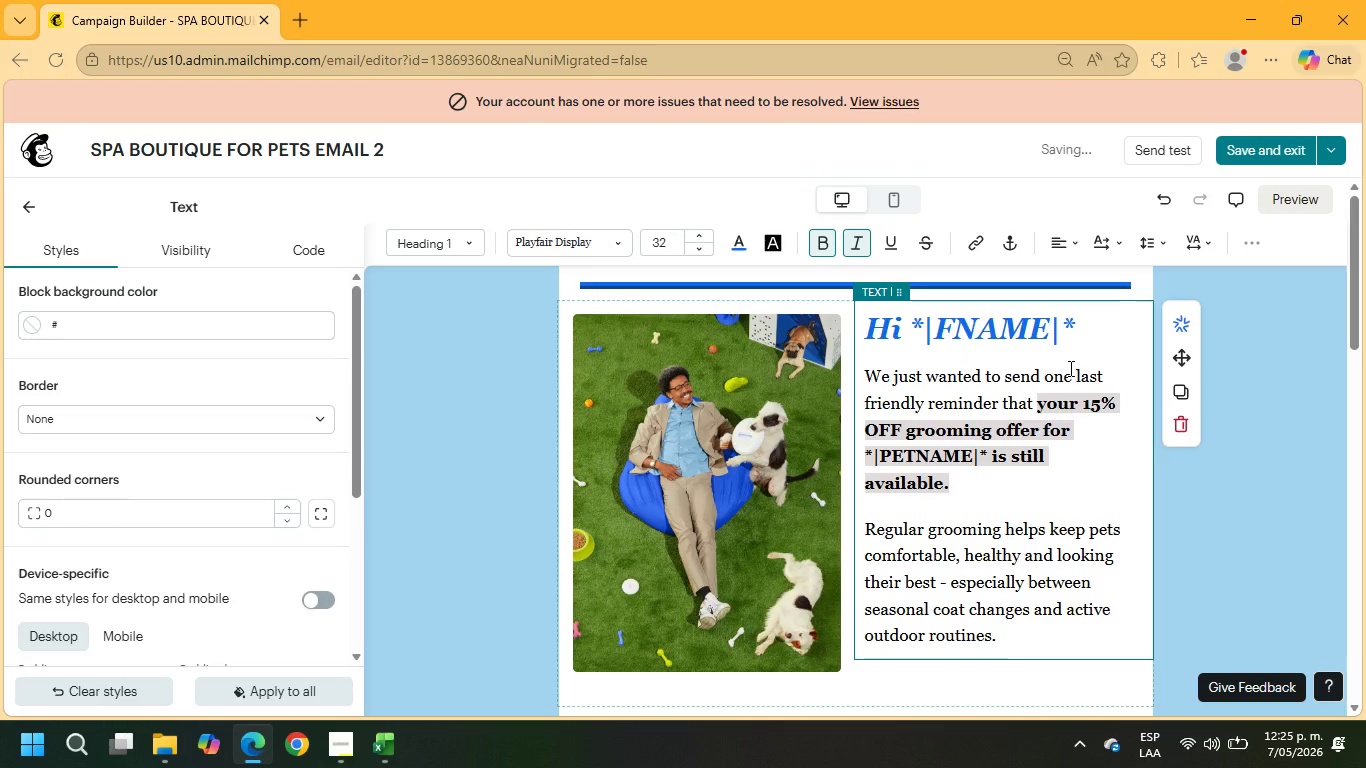 
scroll: coordinate [1069, 368], scroll_direction: down, amount: 1.0
 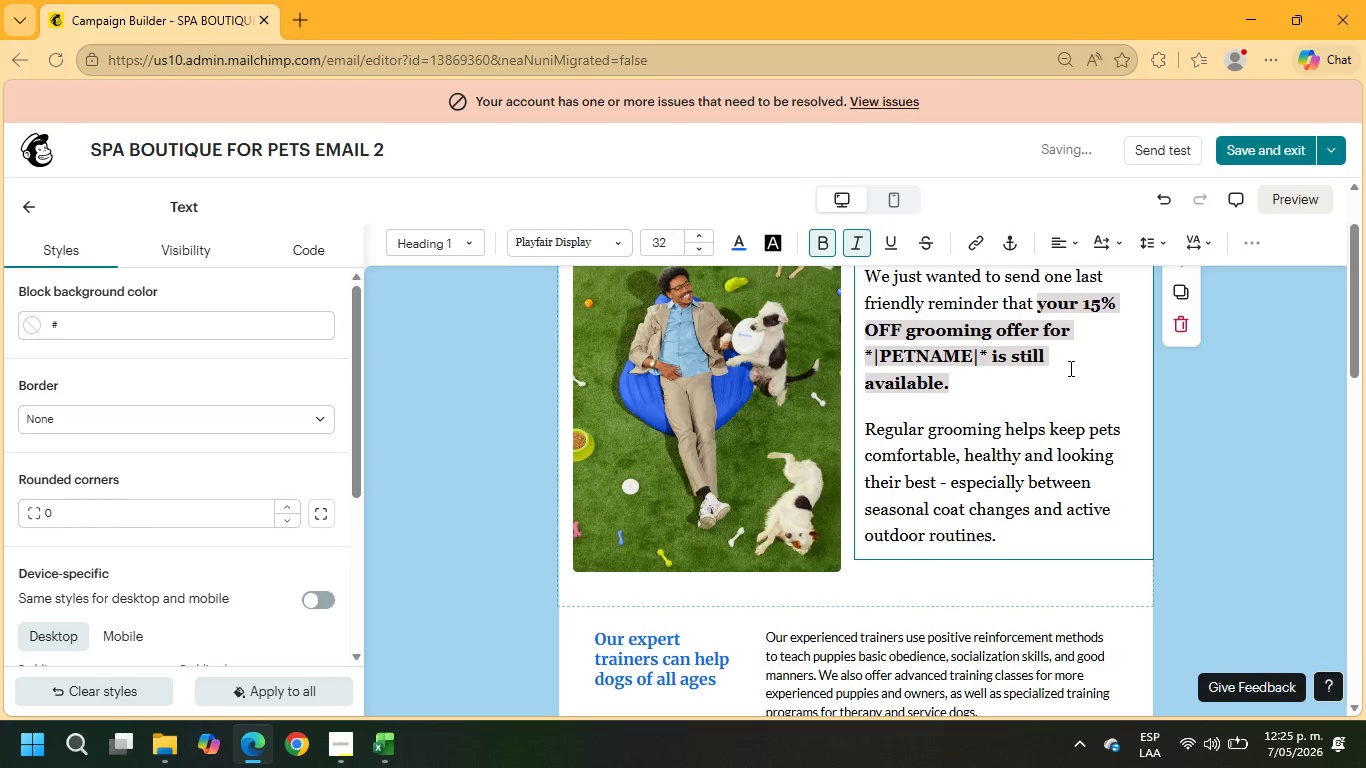 
scroll: coordinate [1069, 368], scroll_direction: up, amount: 3.0
 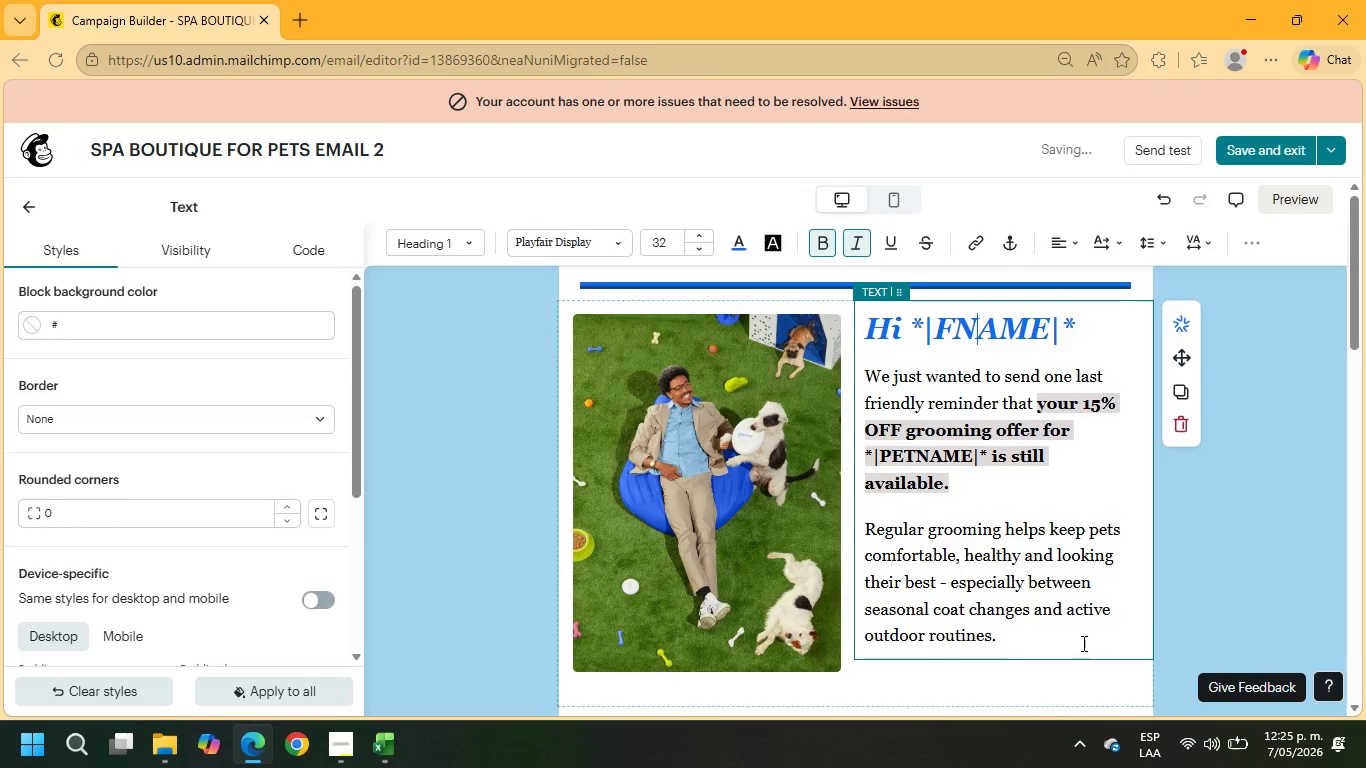 
scroll: coordinate [1065, 626], scroll_direction: down, amount: 1.0
 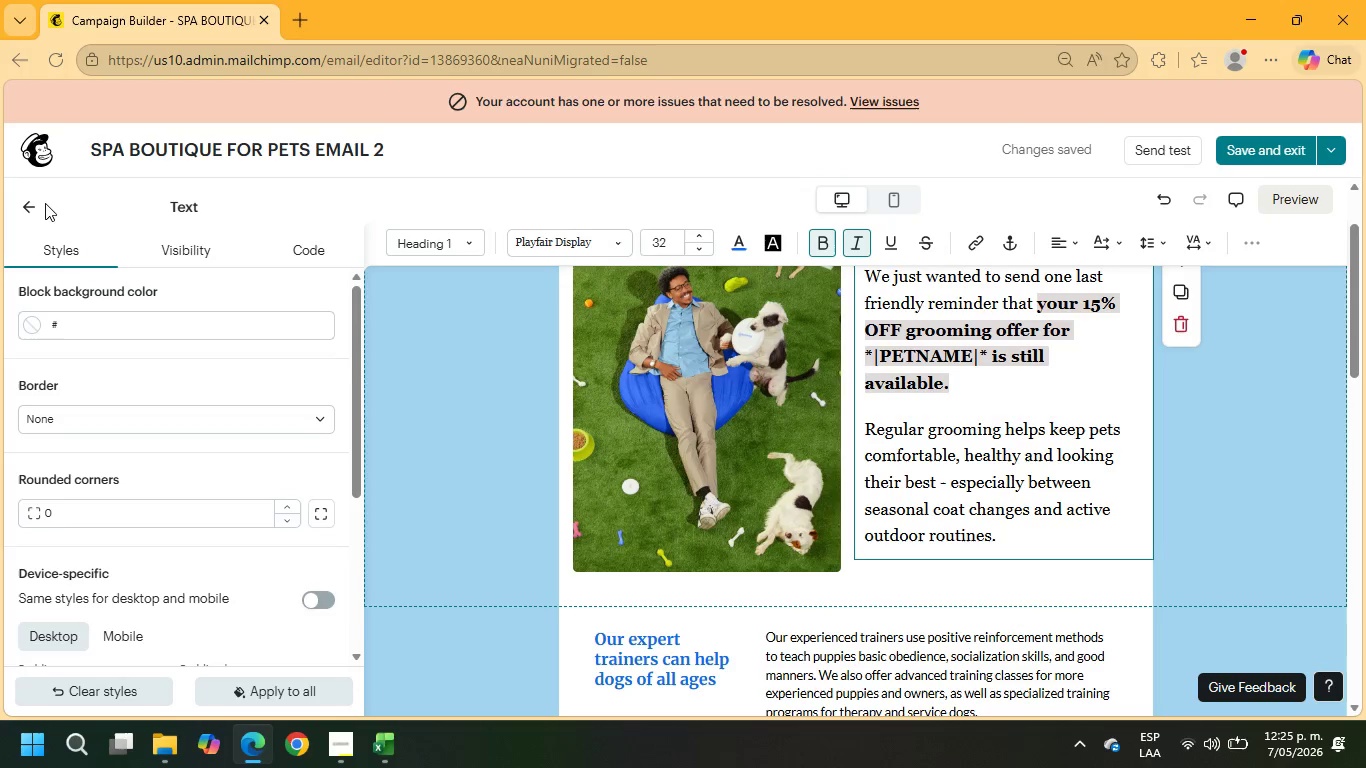 
left_click([674, 673])
 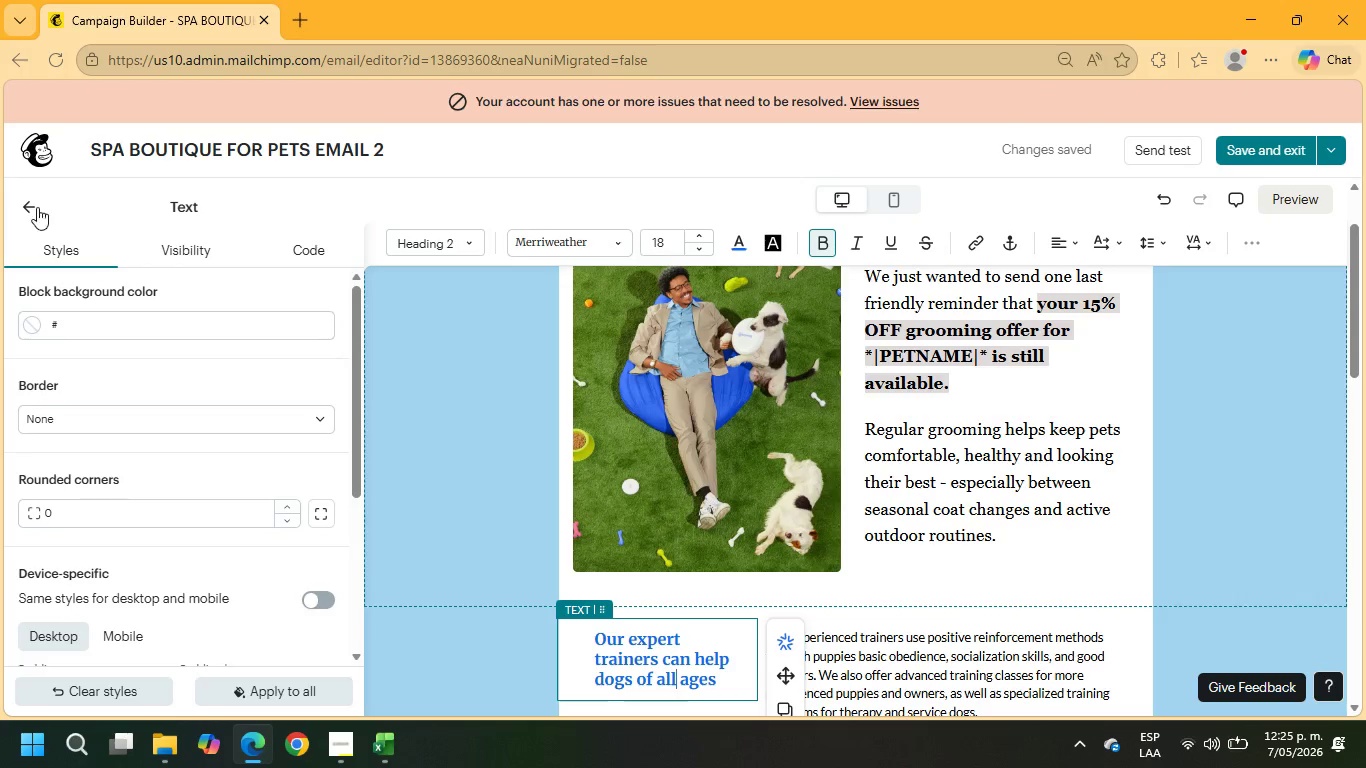 
left_click([23, 207])
 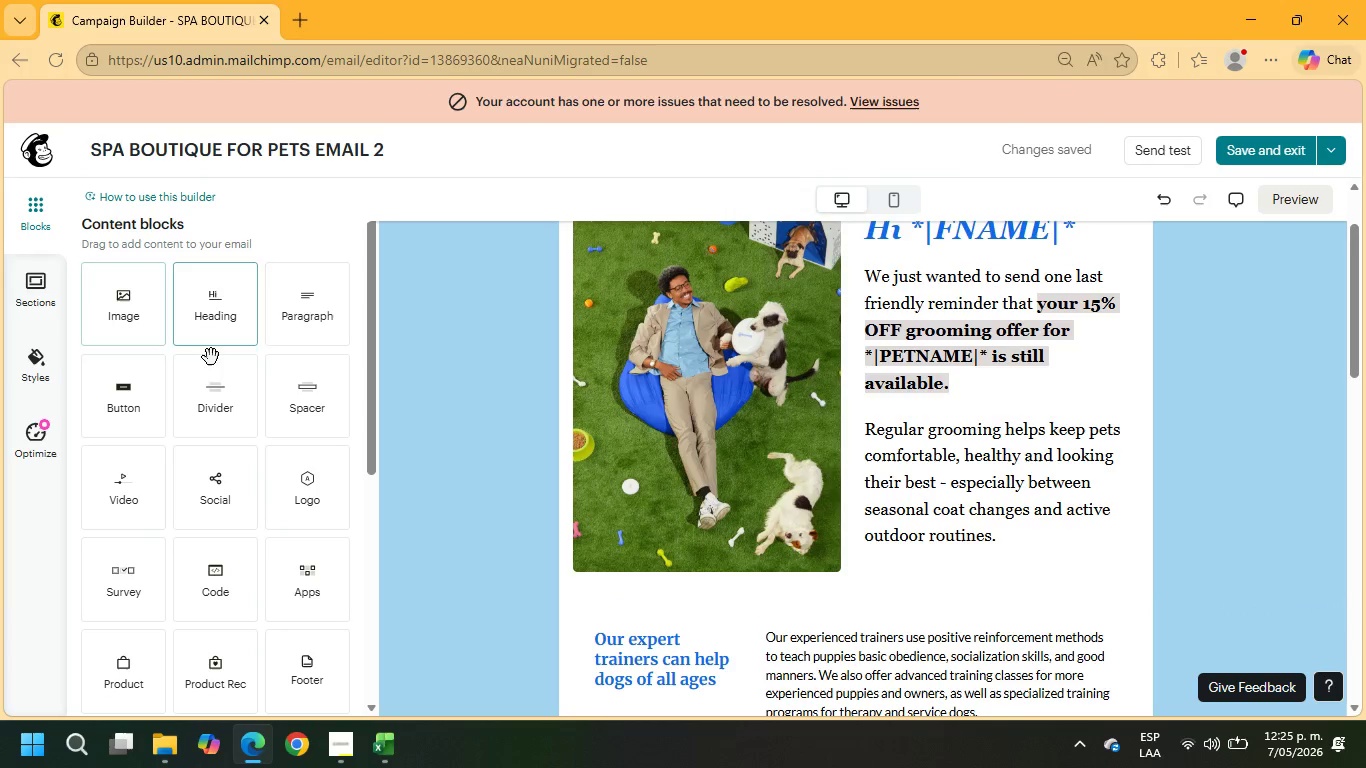 
left_click_drag(start_coordinate=[219, 400], to_coordinate=[687, 596])
 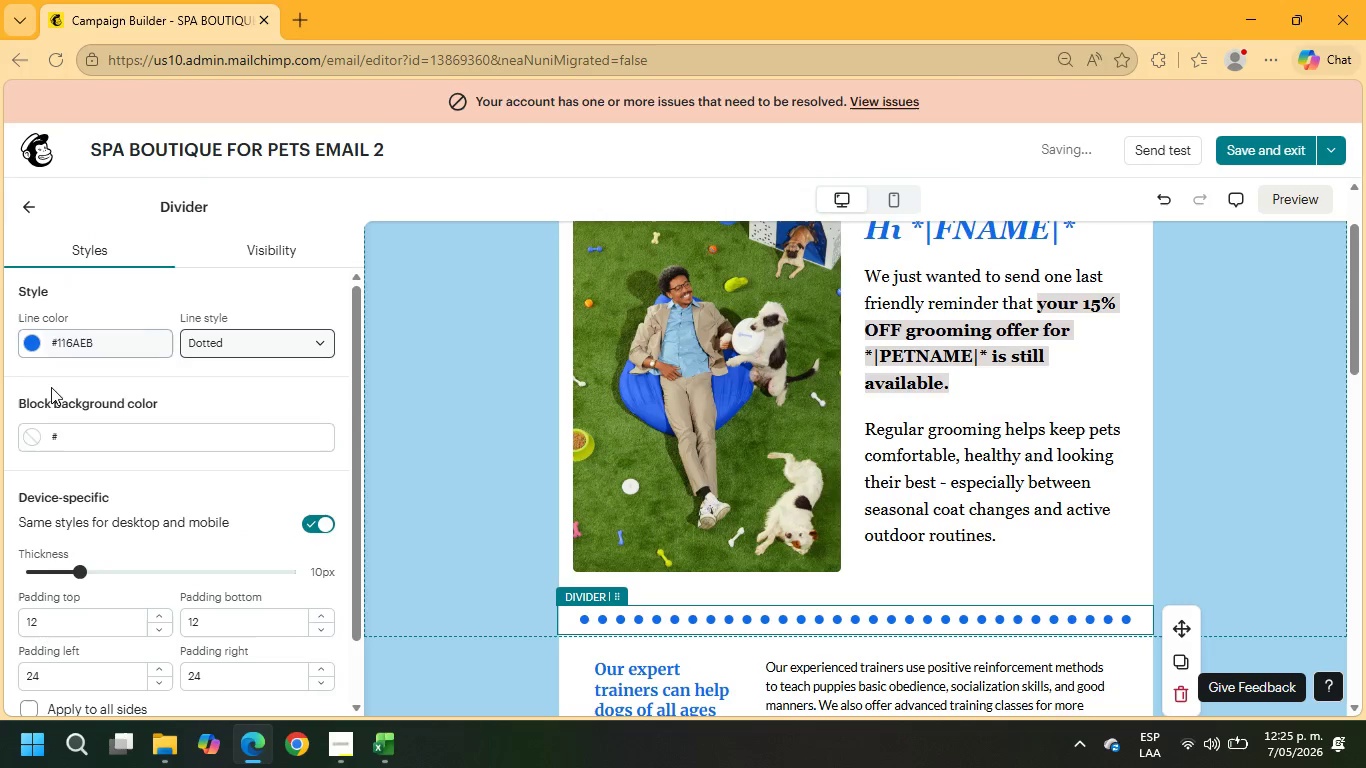 
left_click_drag(start_coordinate=[77, 565], to_coordinate=[45, 576])
 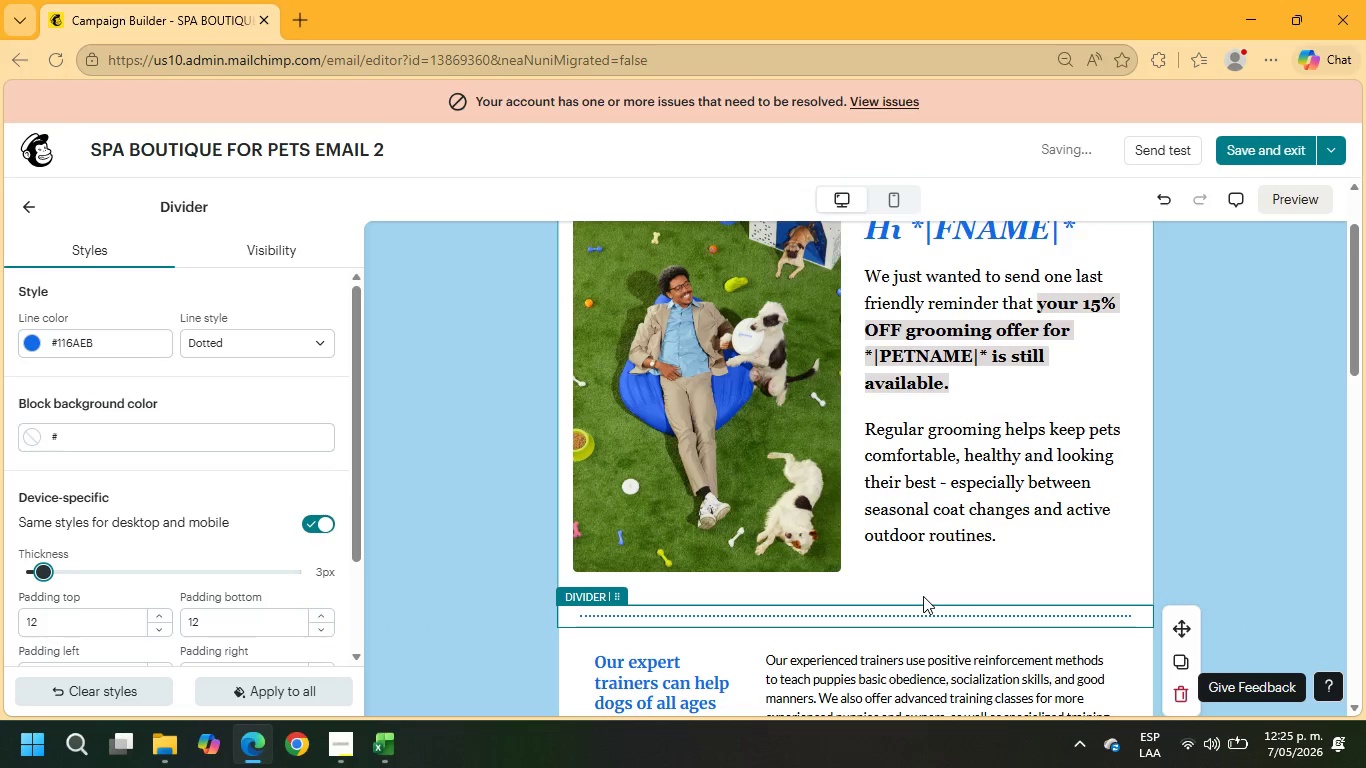 
left_click([923, 592])
 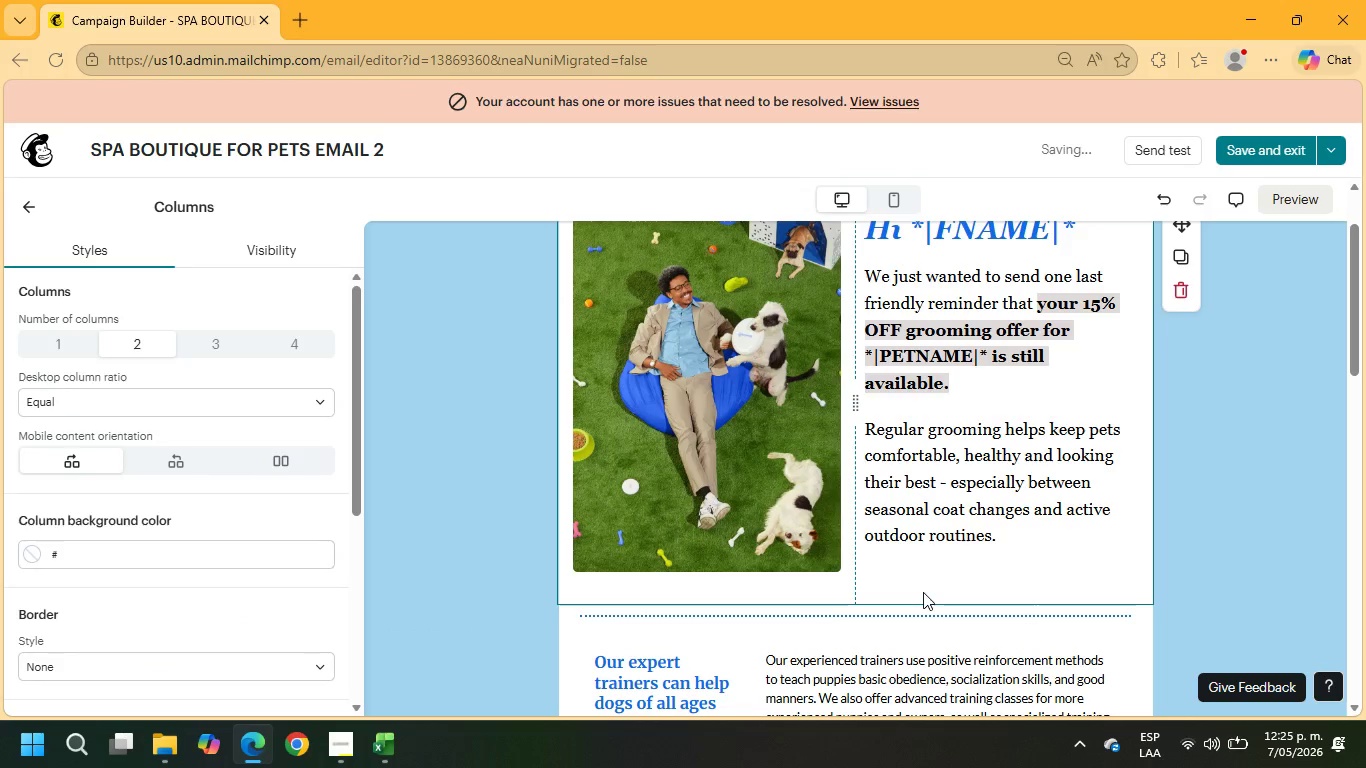 
scroll: coordinate [269, 609], scroll_direction: down, amount: 5.0
 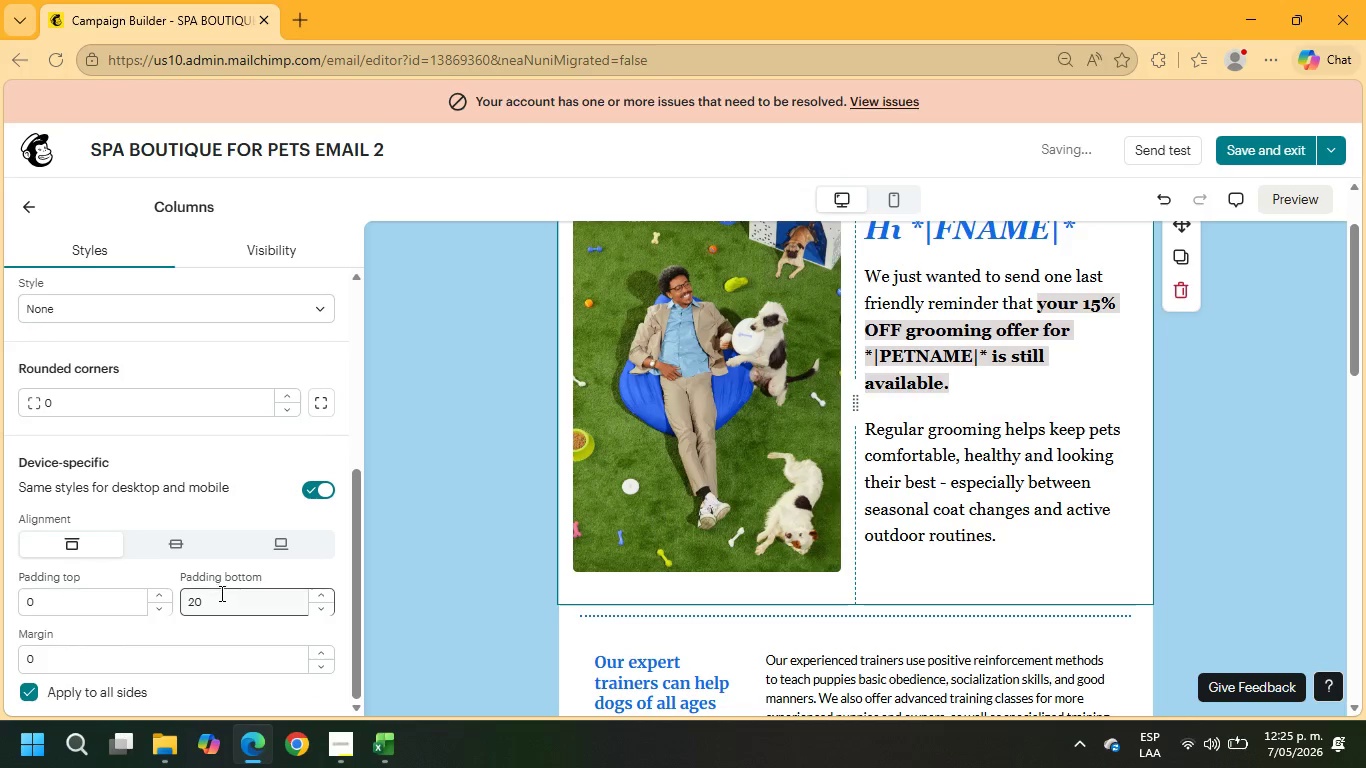 
left_click_drag(start_coordinate=[218, 597], to_coordinate=[165, 605])
 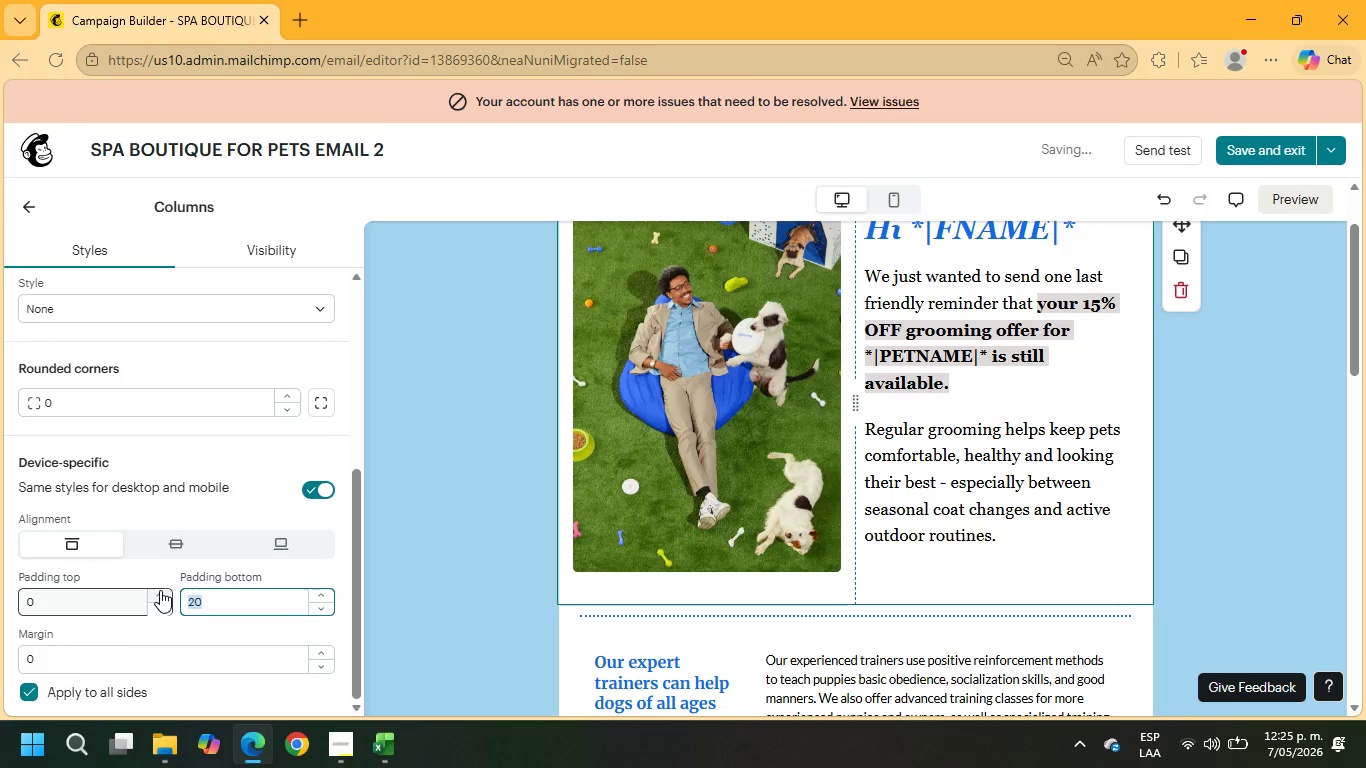 
key(Numpad0)
 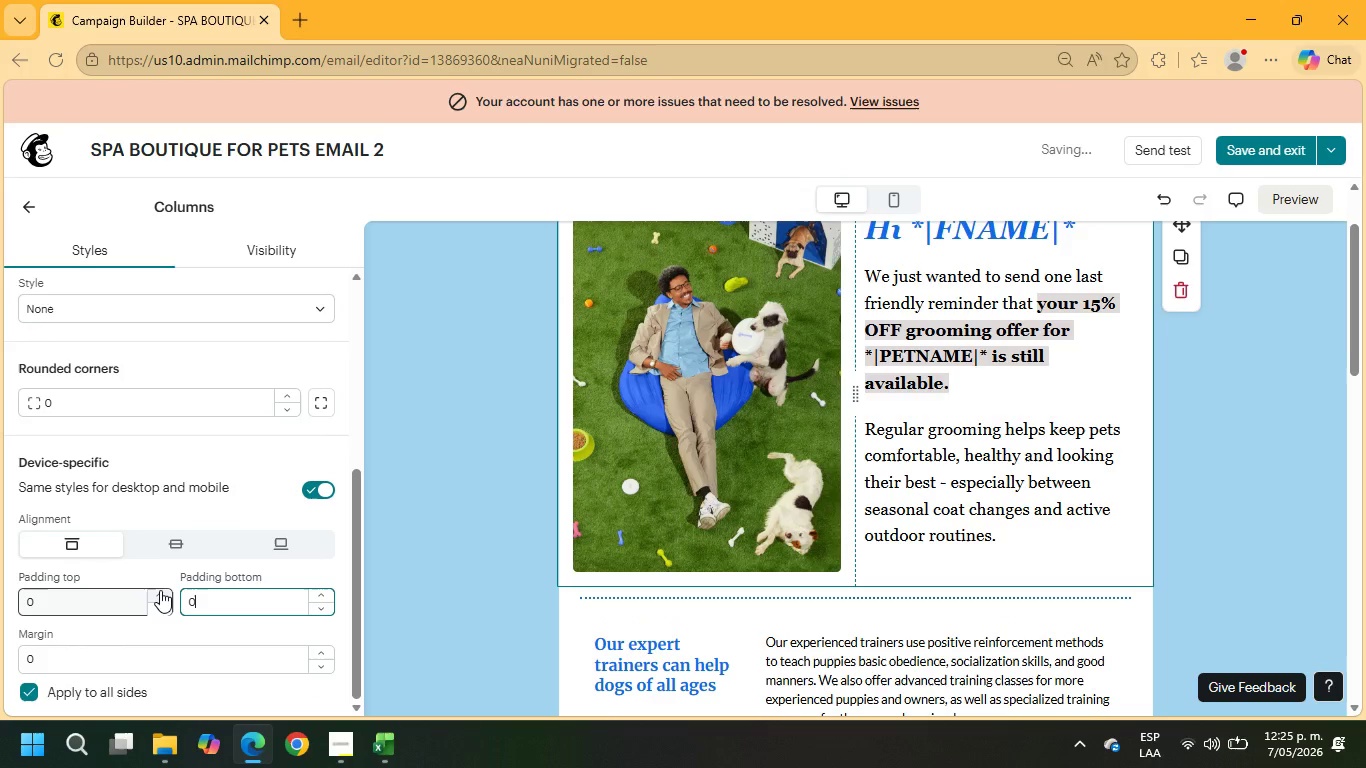 
key(NumpadEnter)
 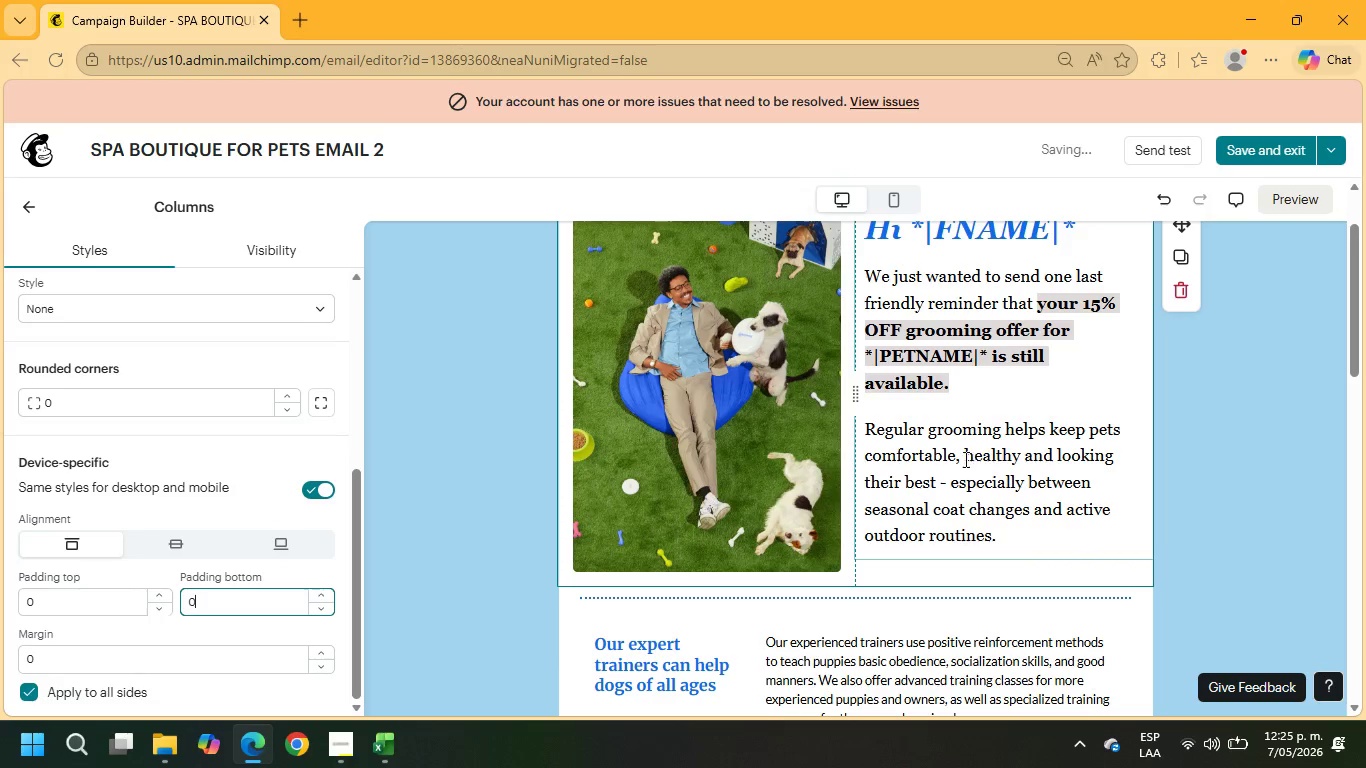 
wait(6.25)
 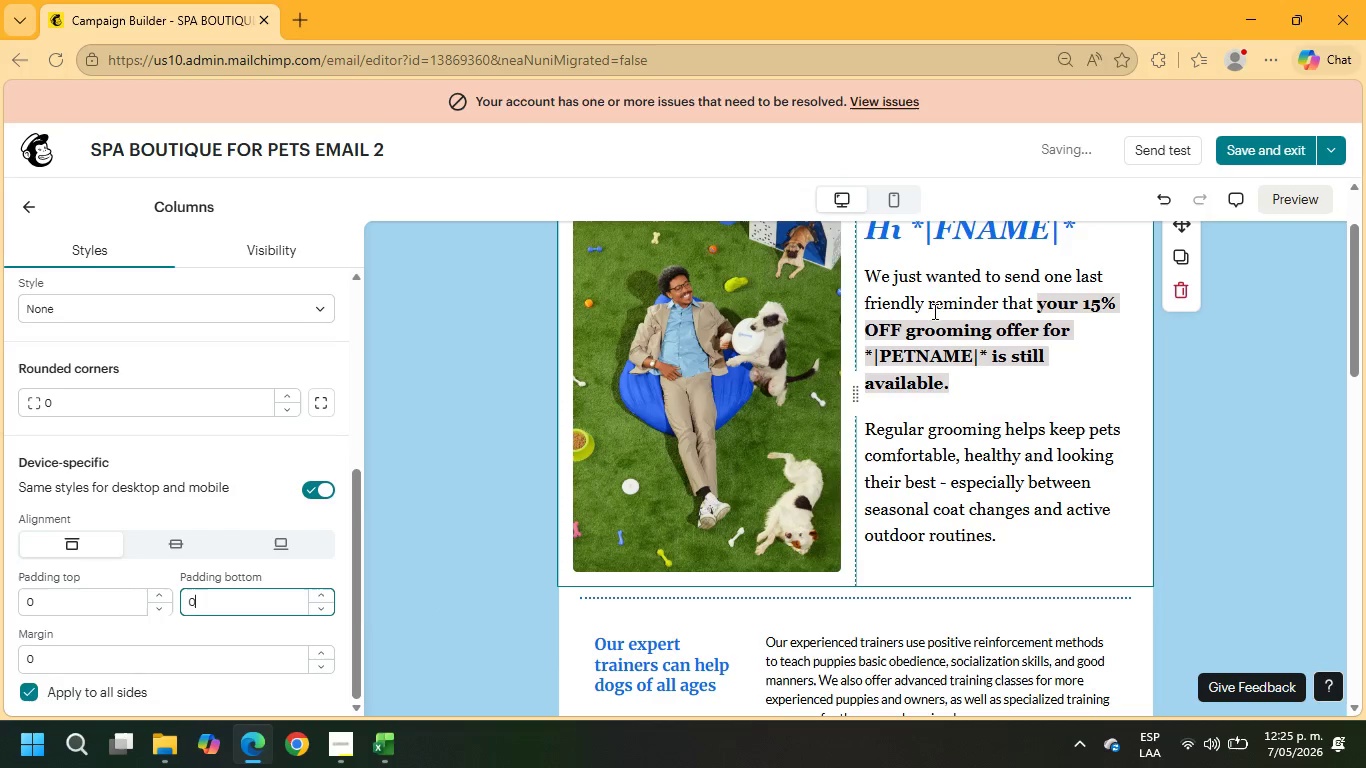 
left_click_drag(start_coordinate=[1047, 429], to_coordinate=[937, 485])
 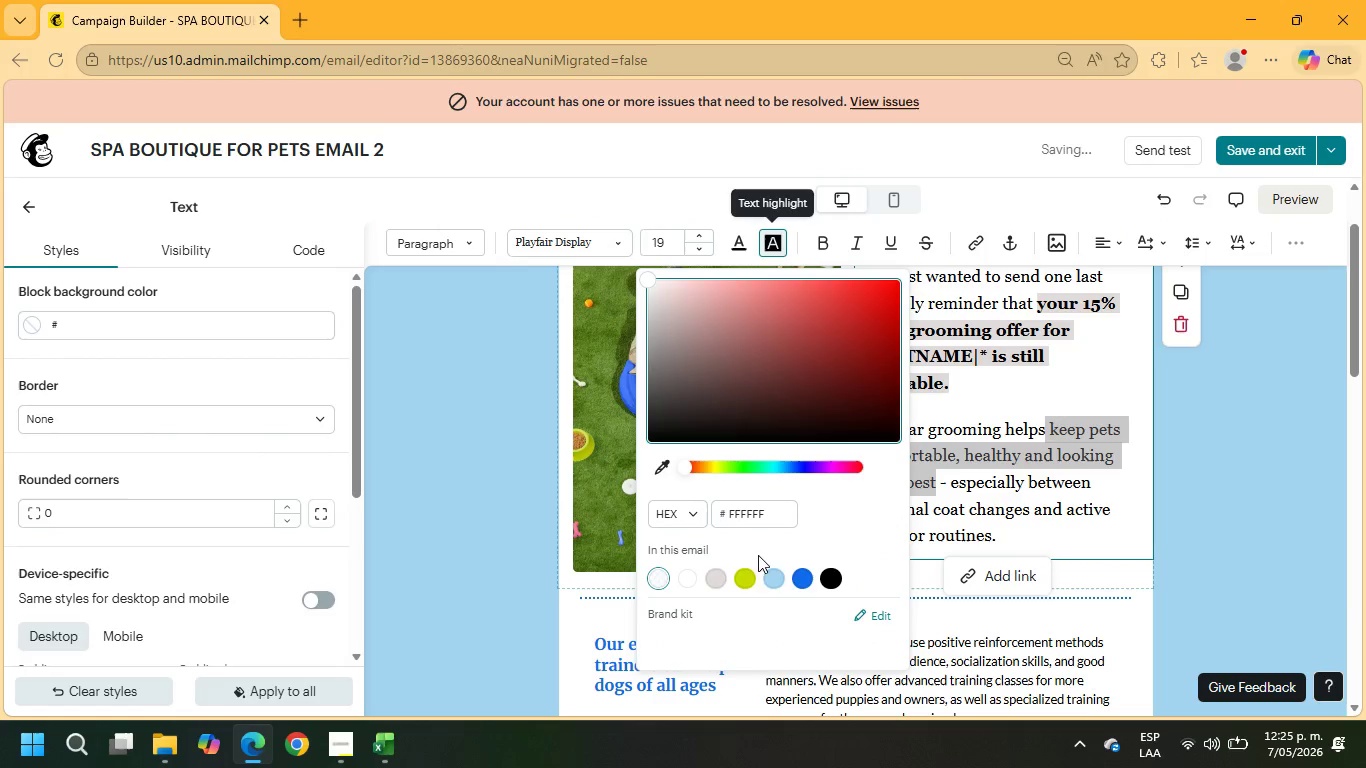 
left_click([718, 576])
 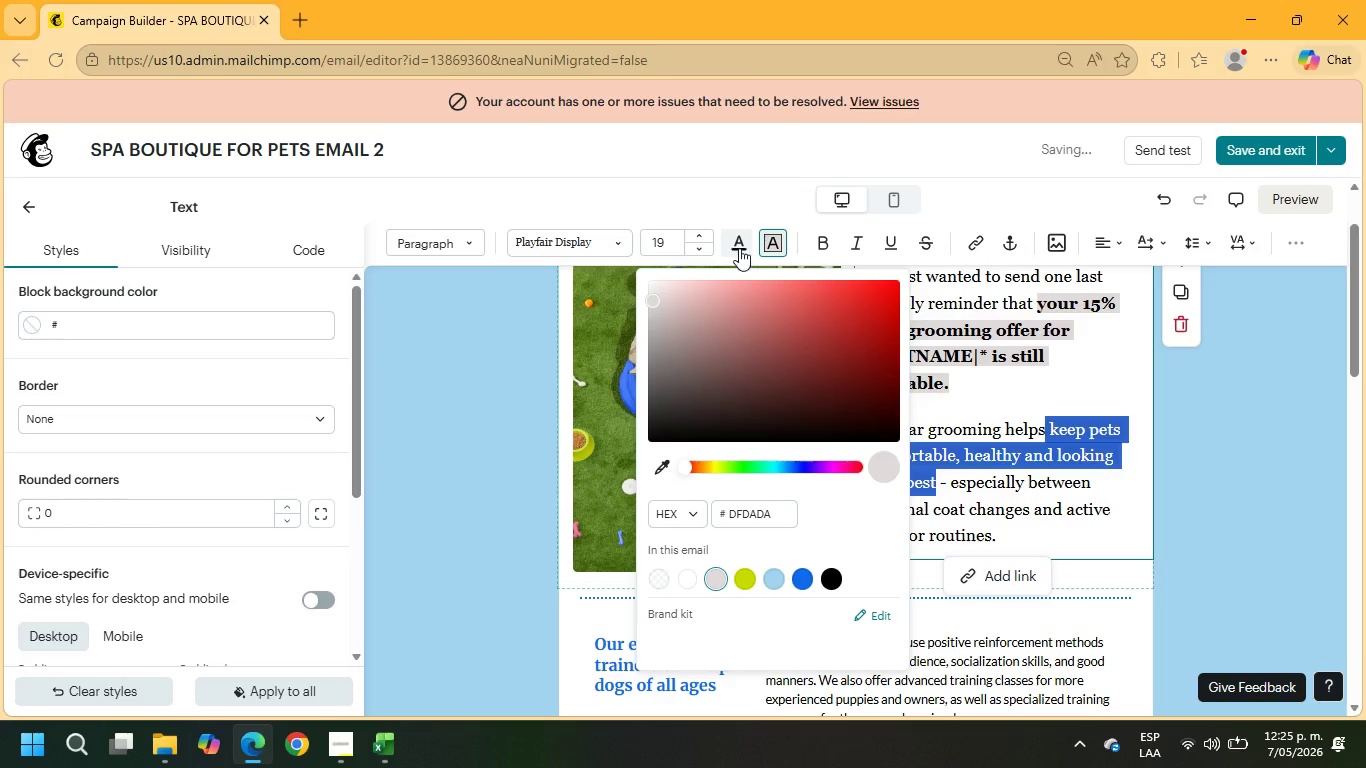 
left_click([819, 241])
 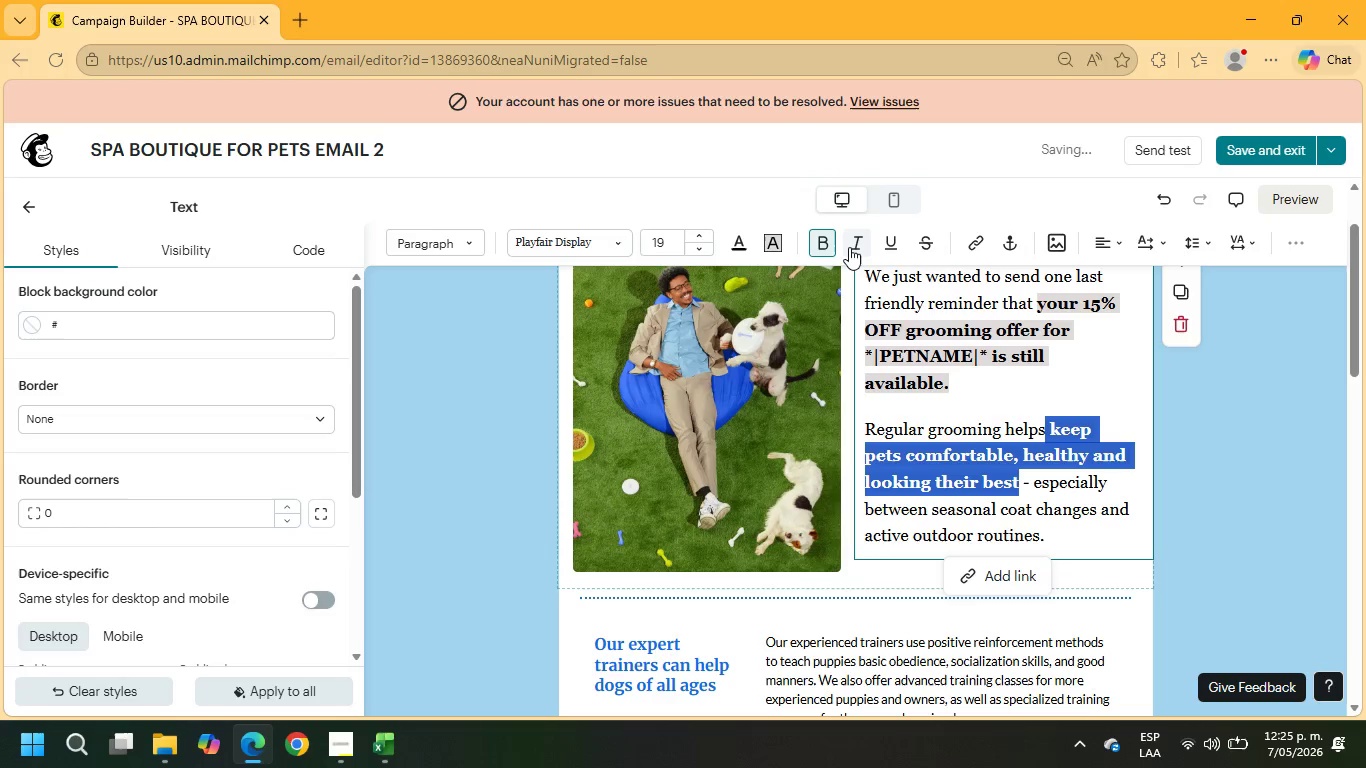 
left_click([852, 247])
 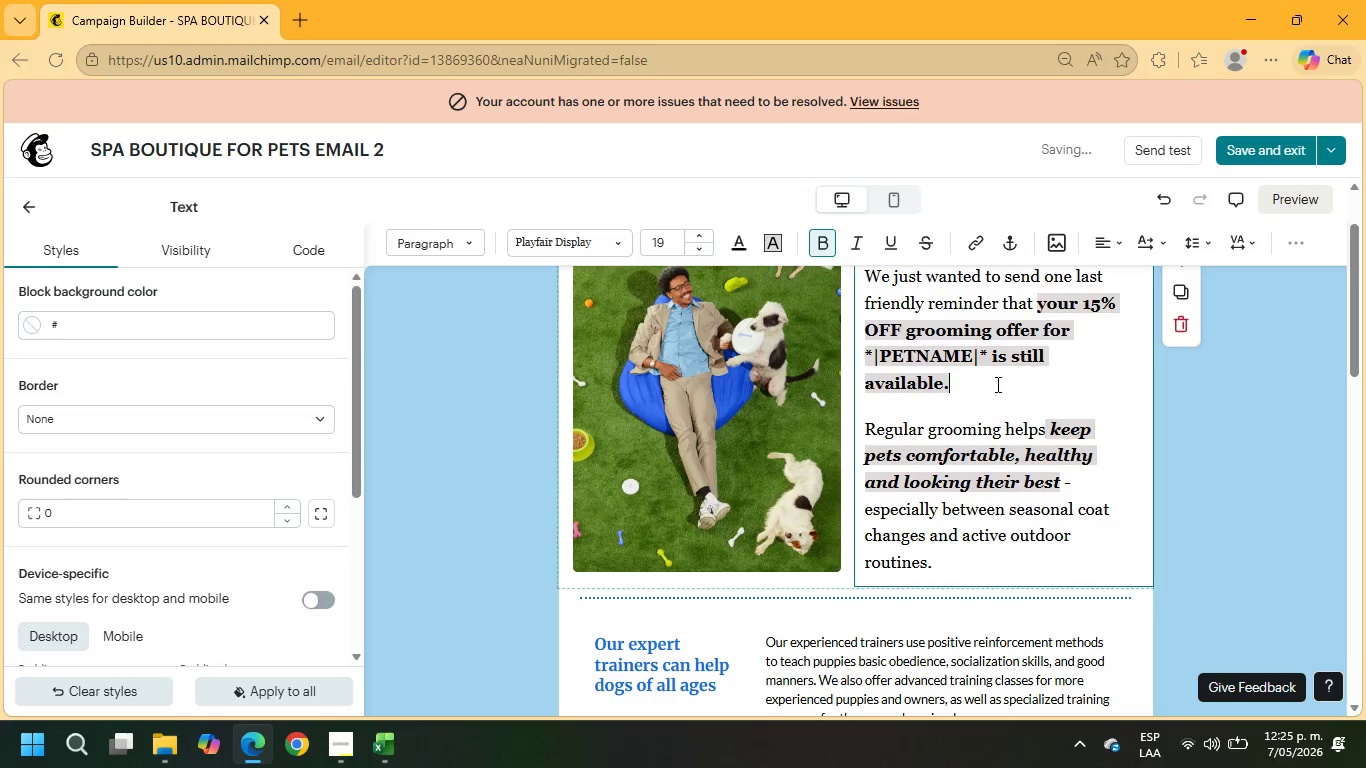 
scroll: coordinate [842, 498], scroll_direction: down, amount: 4.0
 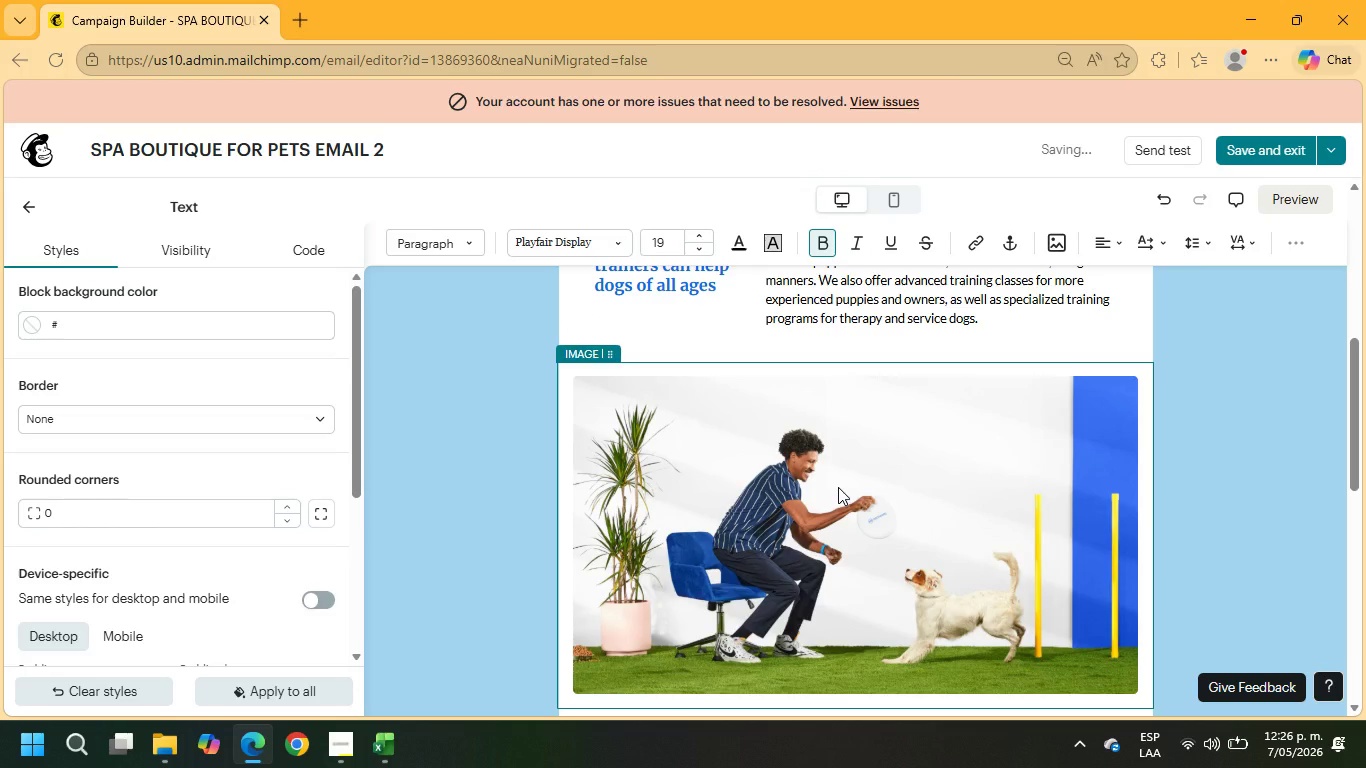 
wait(7.86)
 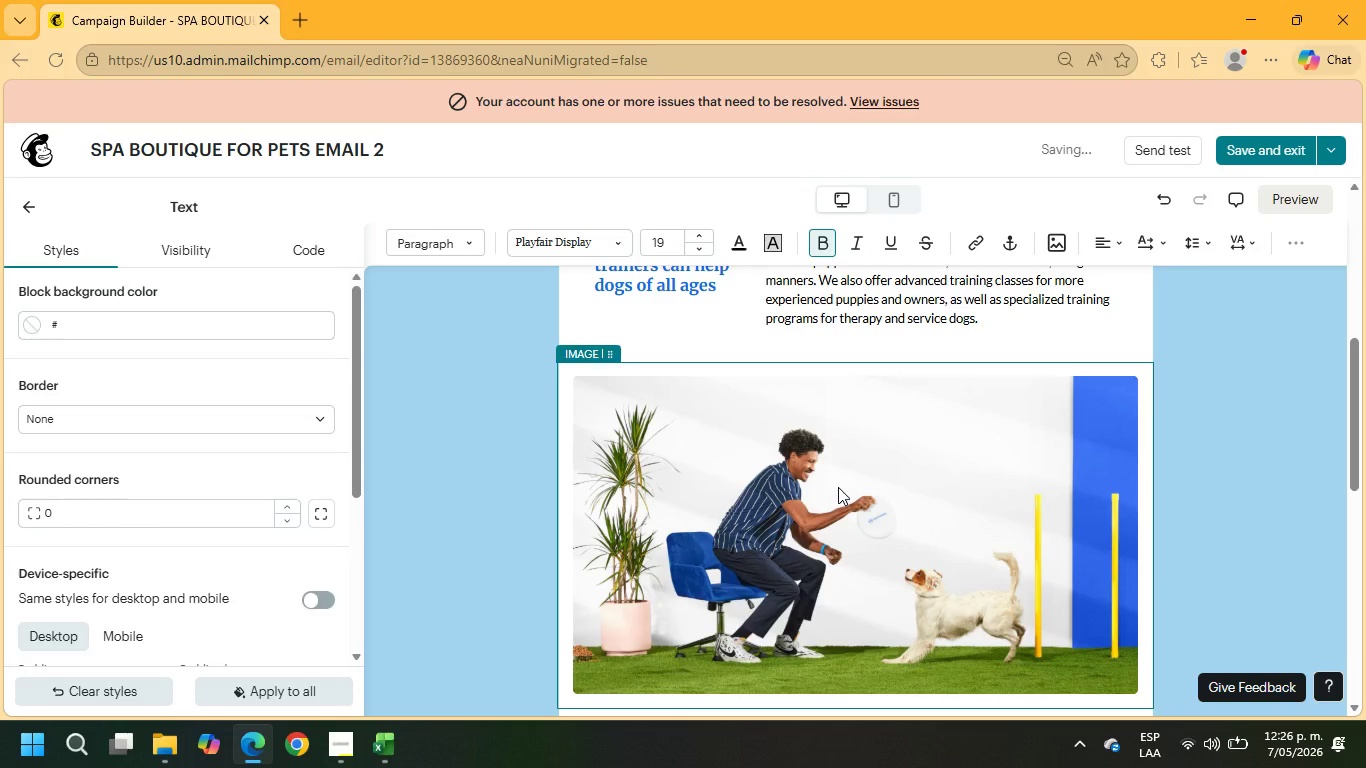 
scroll: coordinate [863, 433], scroll_direction: up, amount: 1.0
 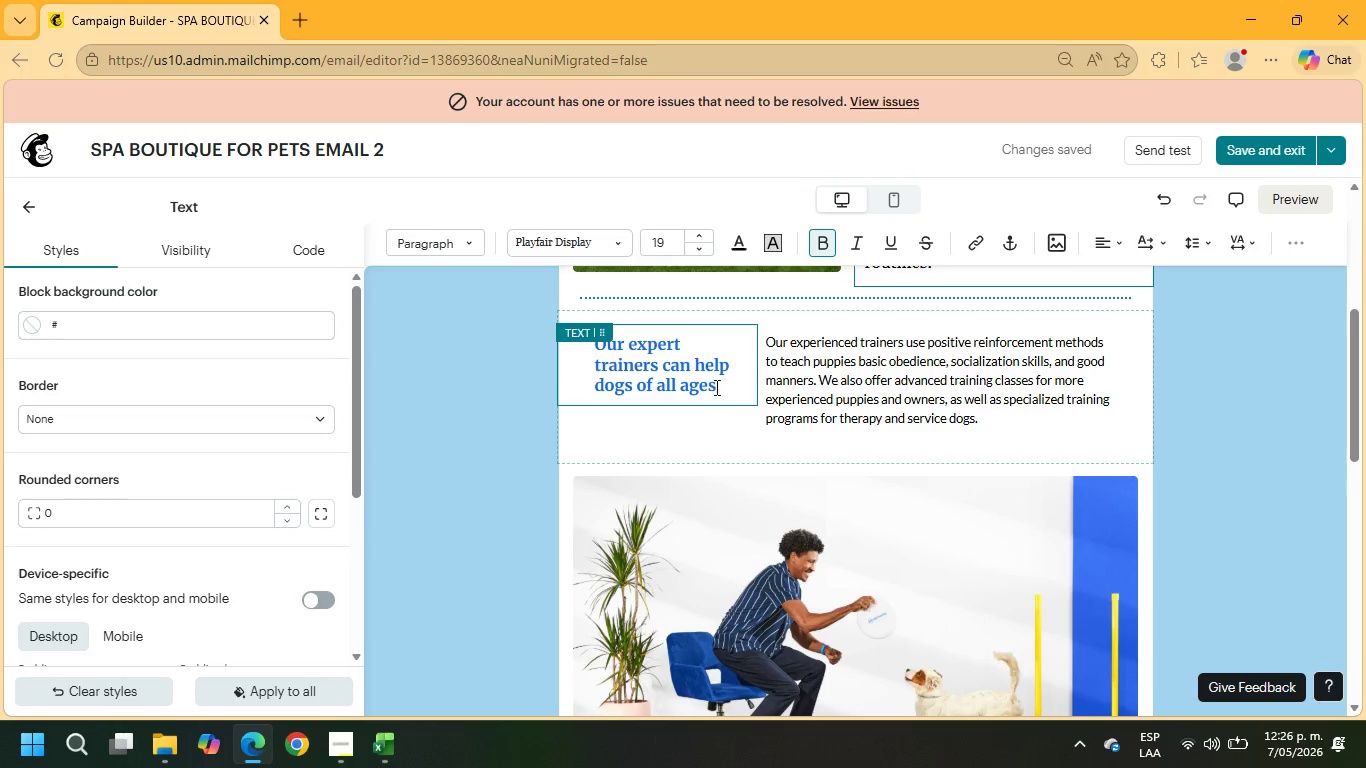 
left_click_drag(start_coordinate=[723, 392], to_coordinate=[628, 349])
 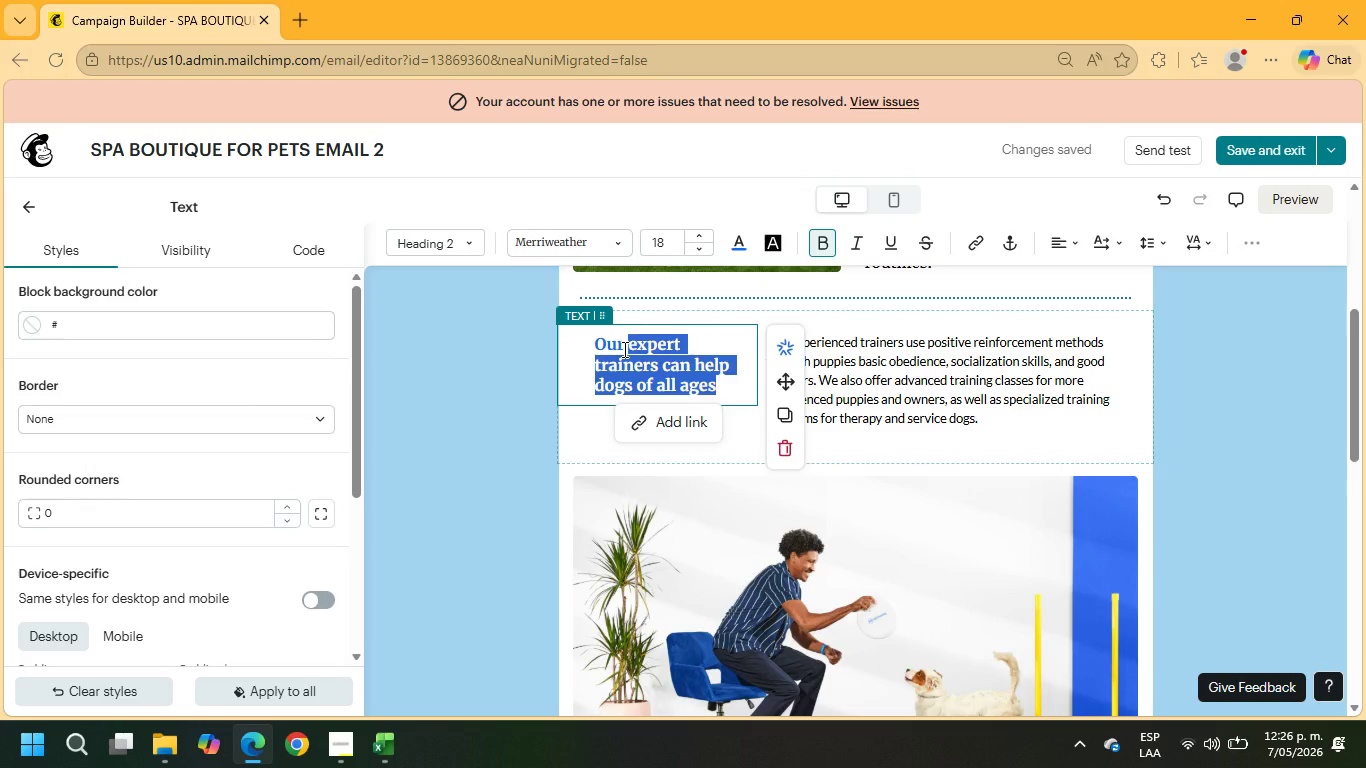 
type(mobile spa services)
 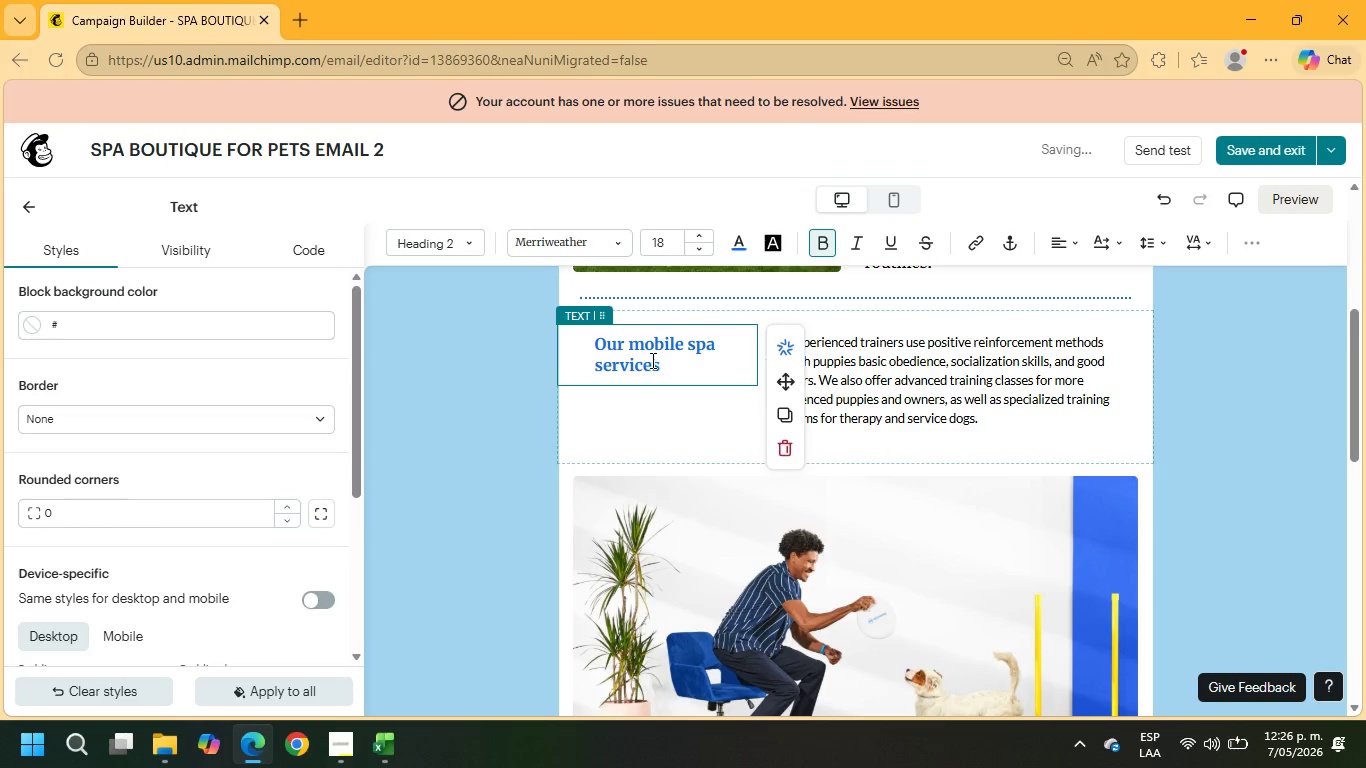 
left_click_drag(start_coordinate=[672, 363], to_coordinate=[589, 343])
 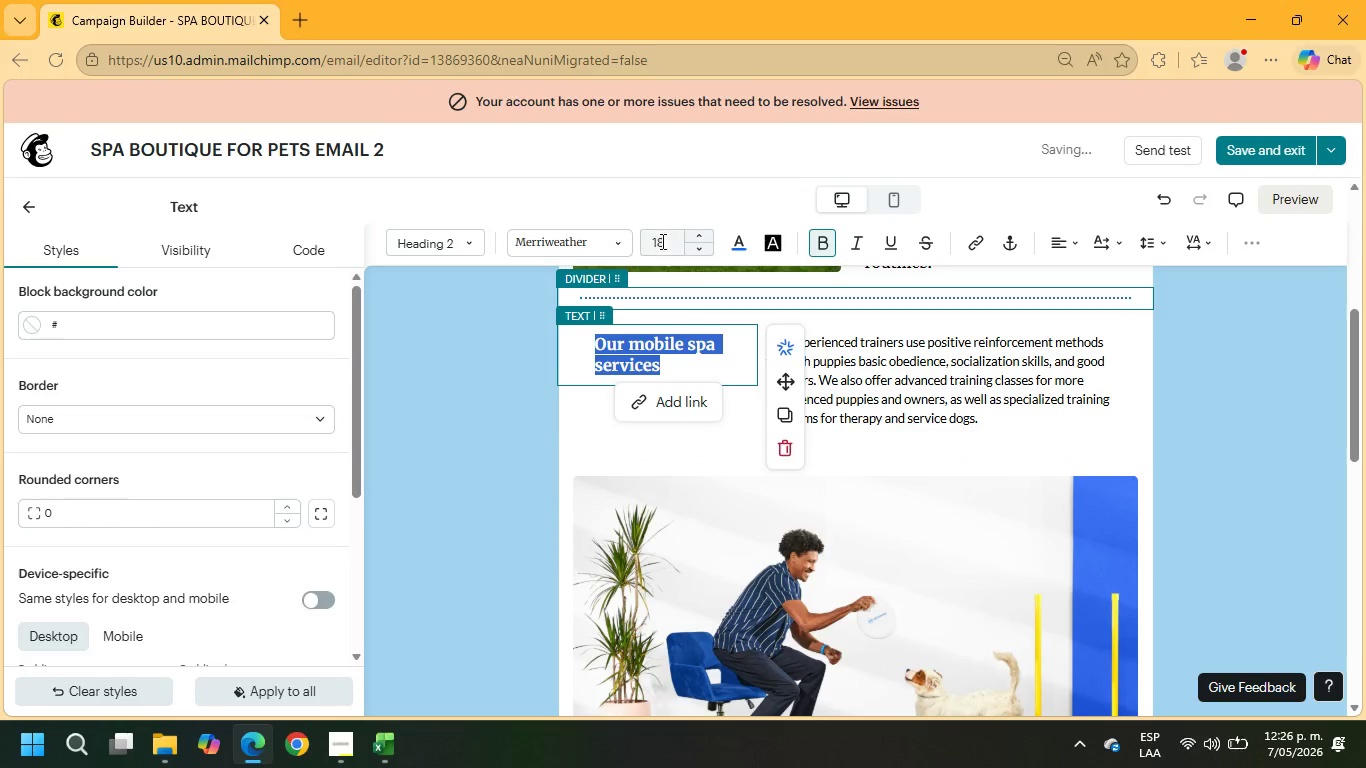 
left_click_drag(start_coordinate=[661, 241], to_coordinate=[650, 241])
 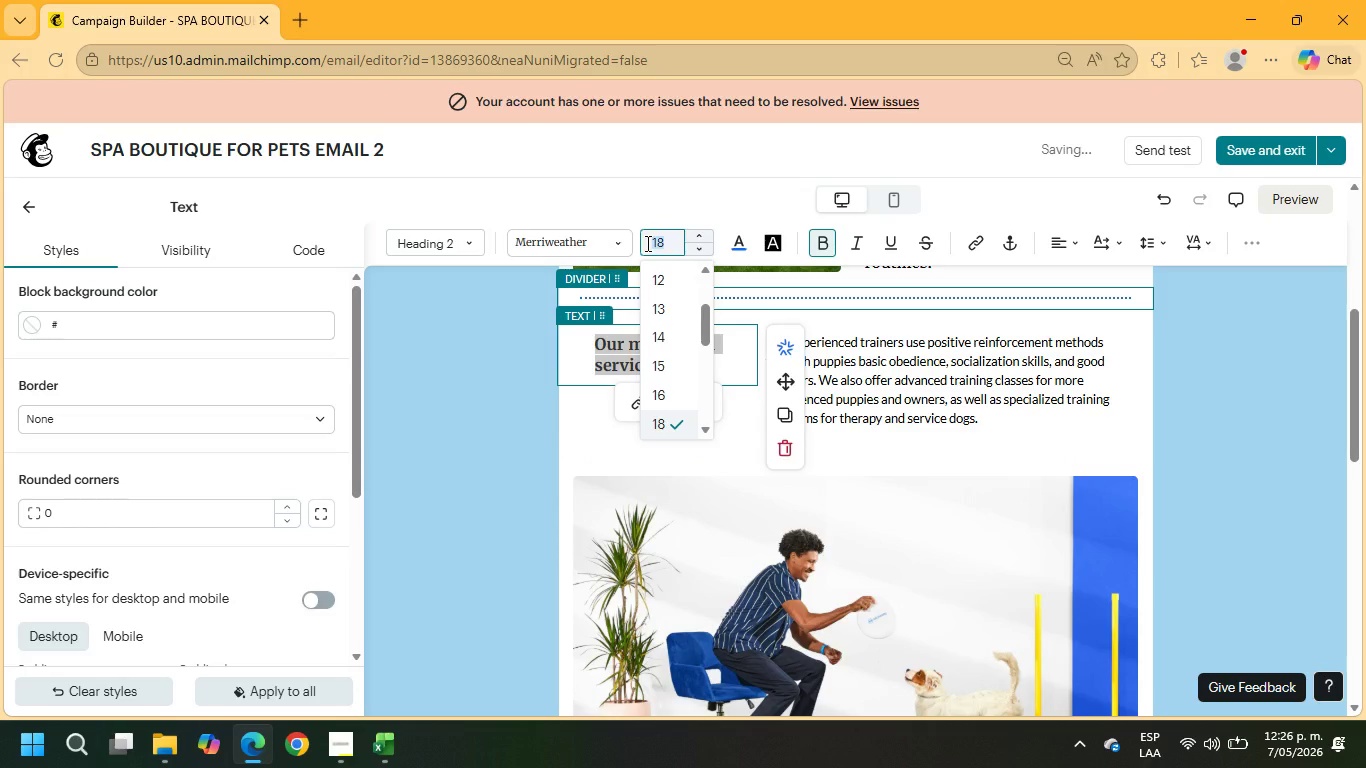 
key(Numpad3)
 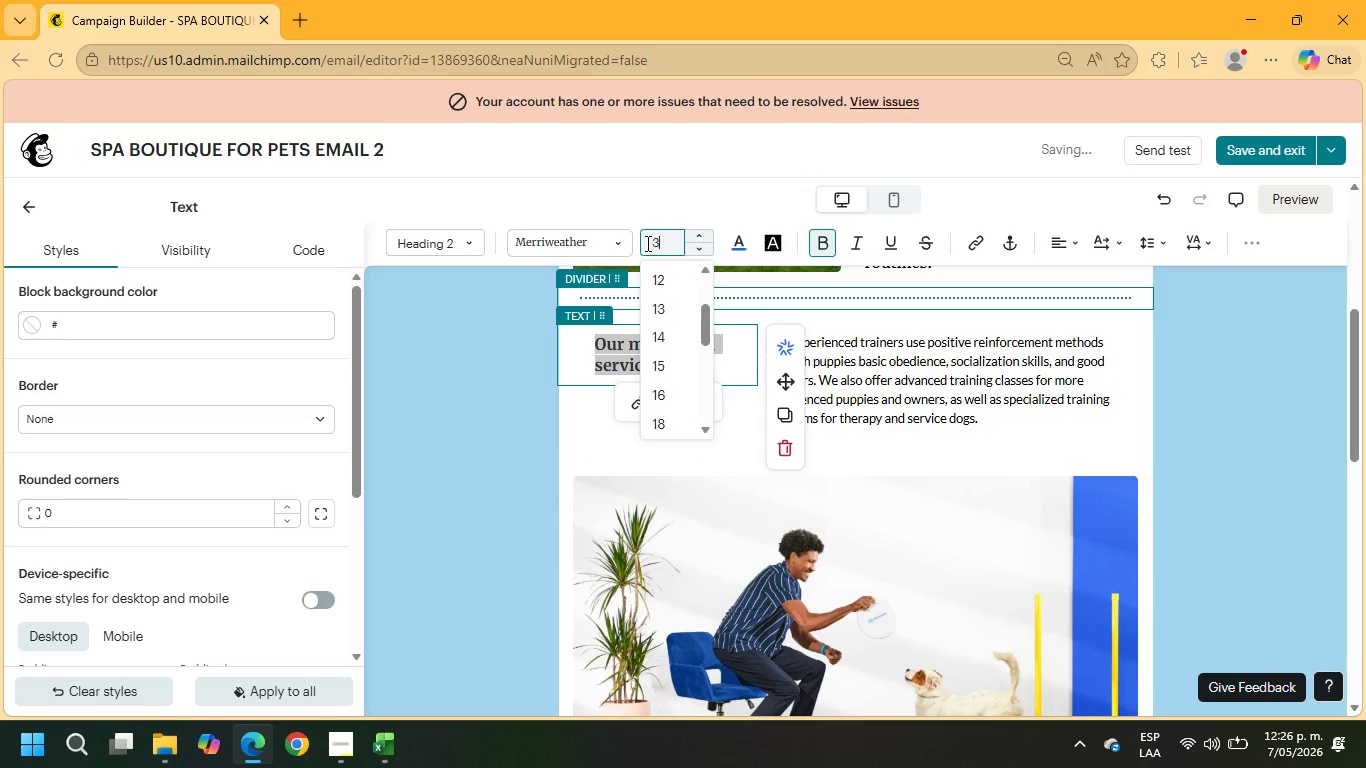 
key(Numpad0)
 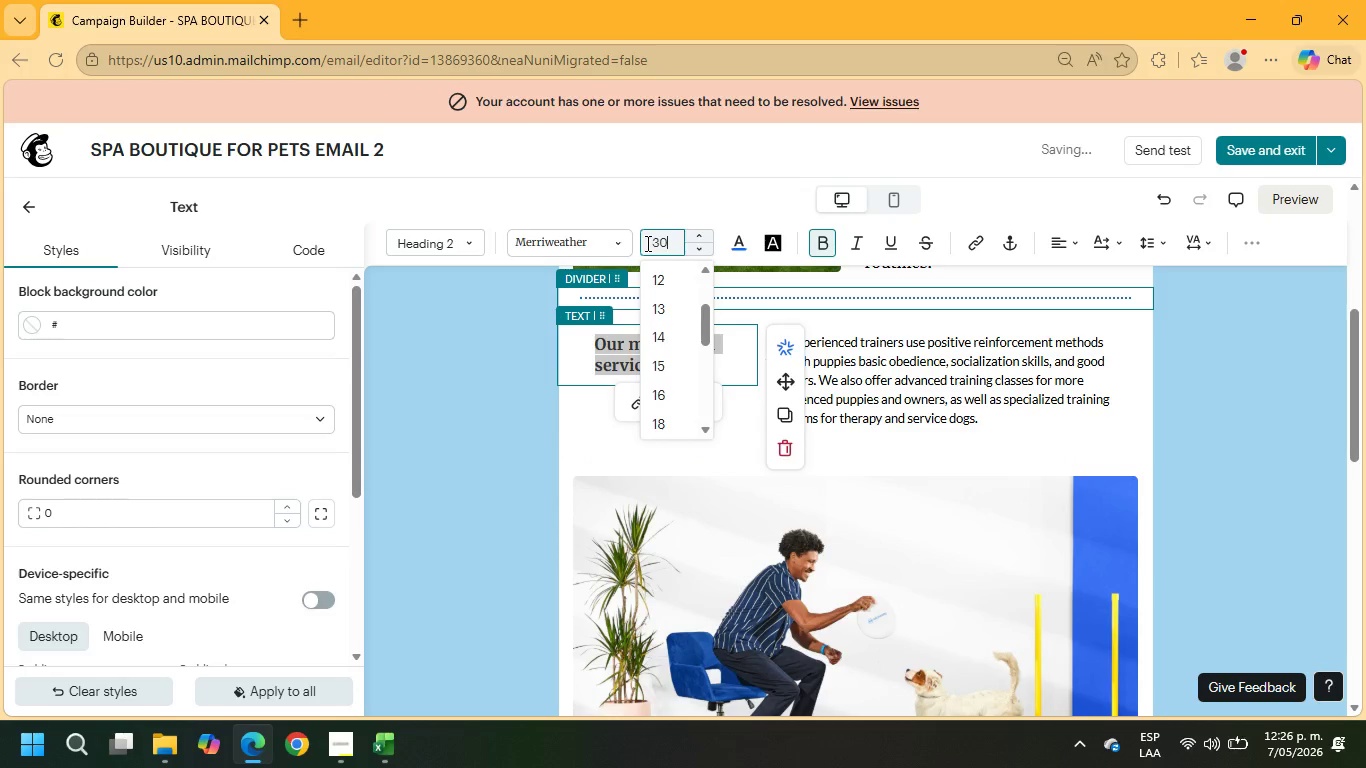 
key(NumpadEnter)
 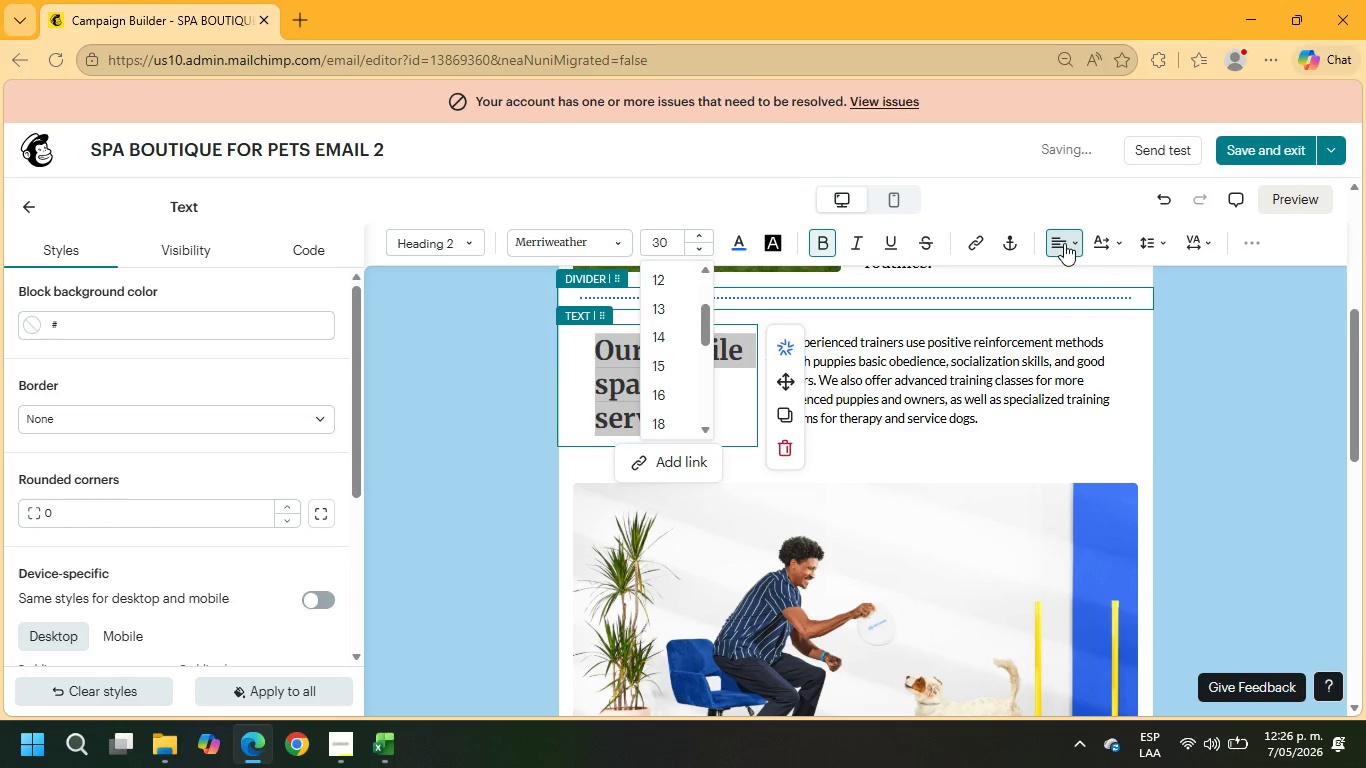 
left_click([1095, 280])
 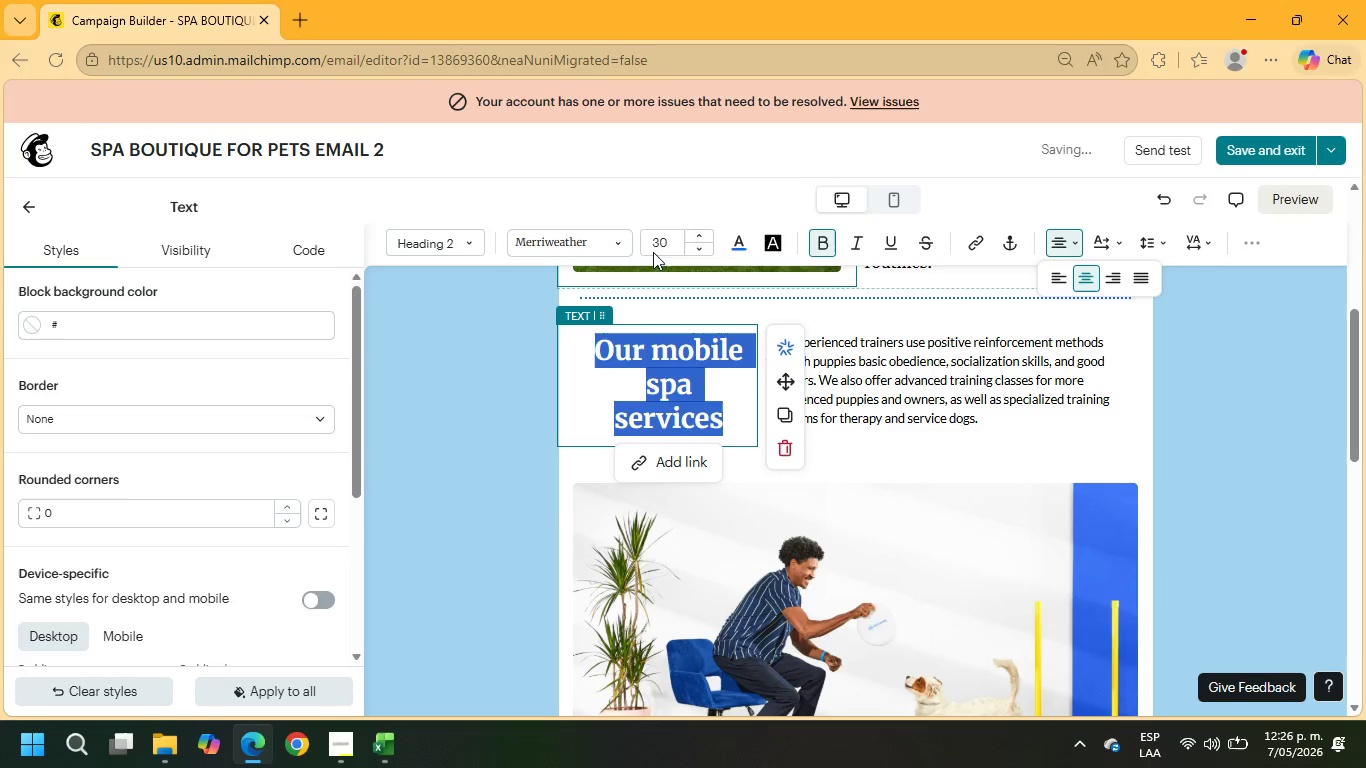 
left_click([586, 244])
 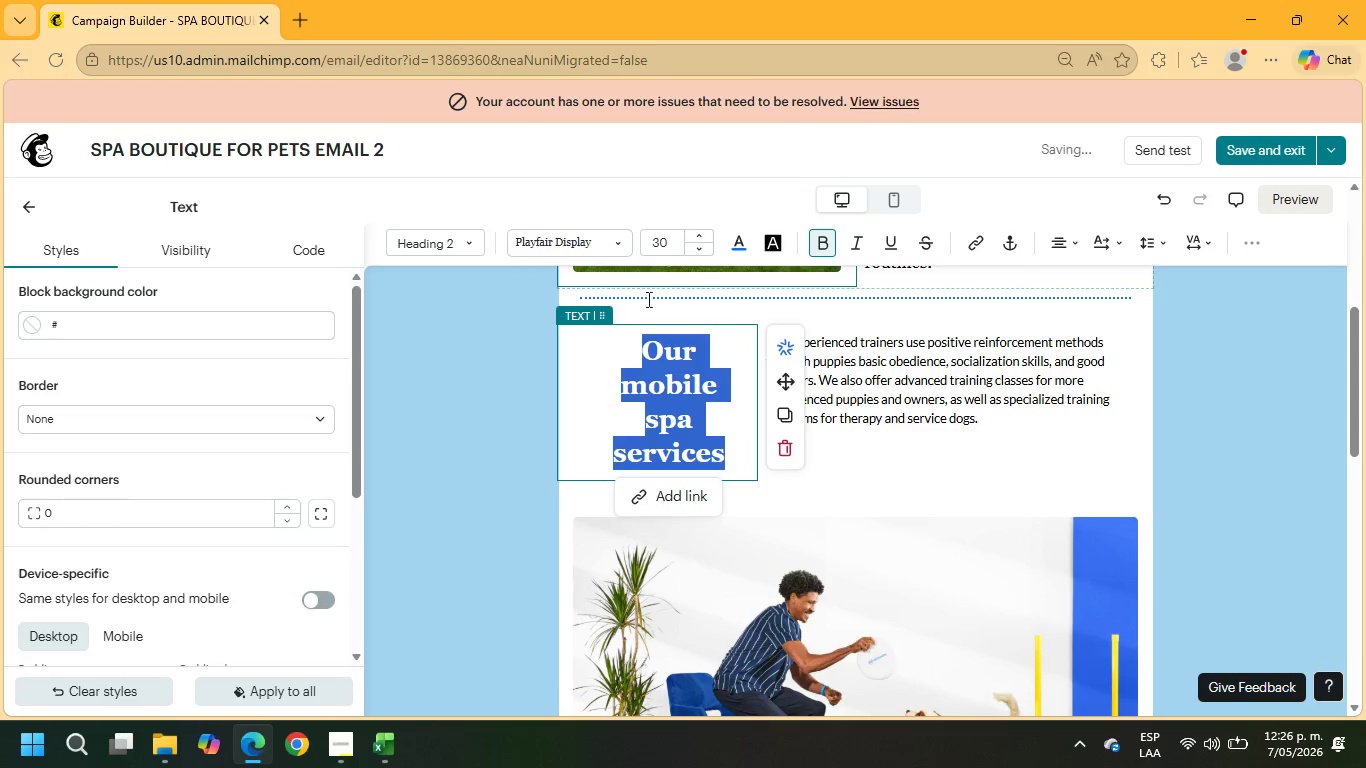 
left_click_drag(start_coordinate=[675, 248], to_coordinate=[634, 240])
 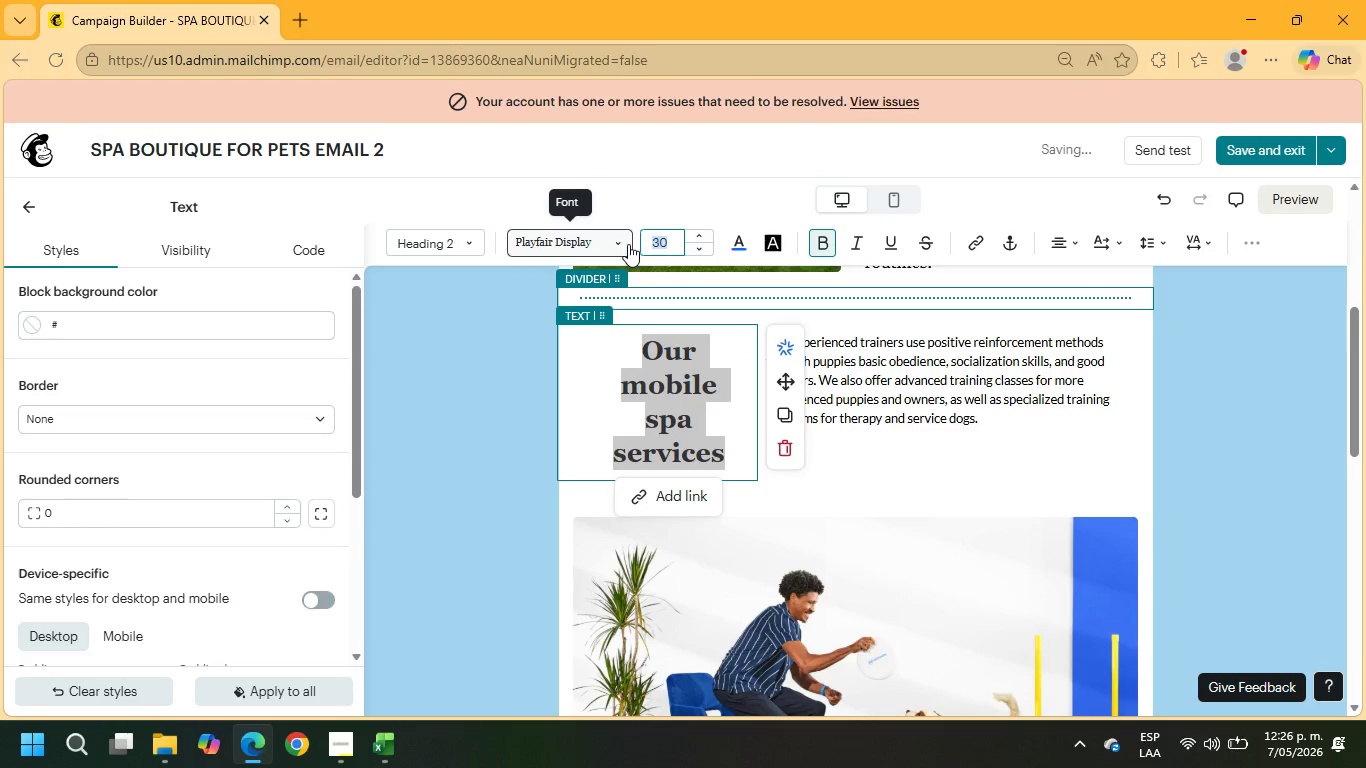 
key(Numpad2)
 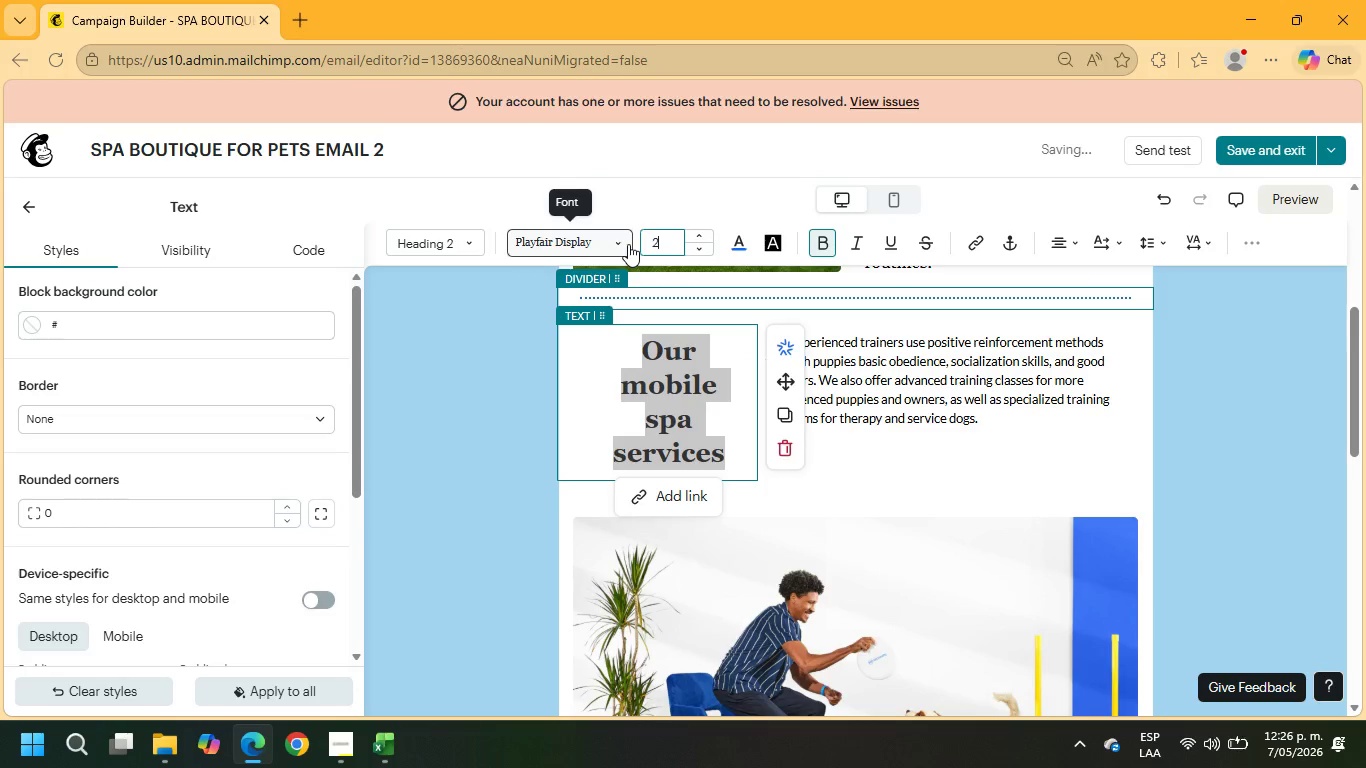 
key(Numpad5)
 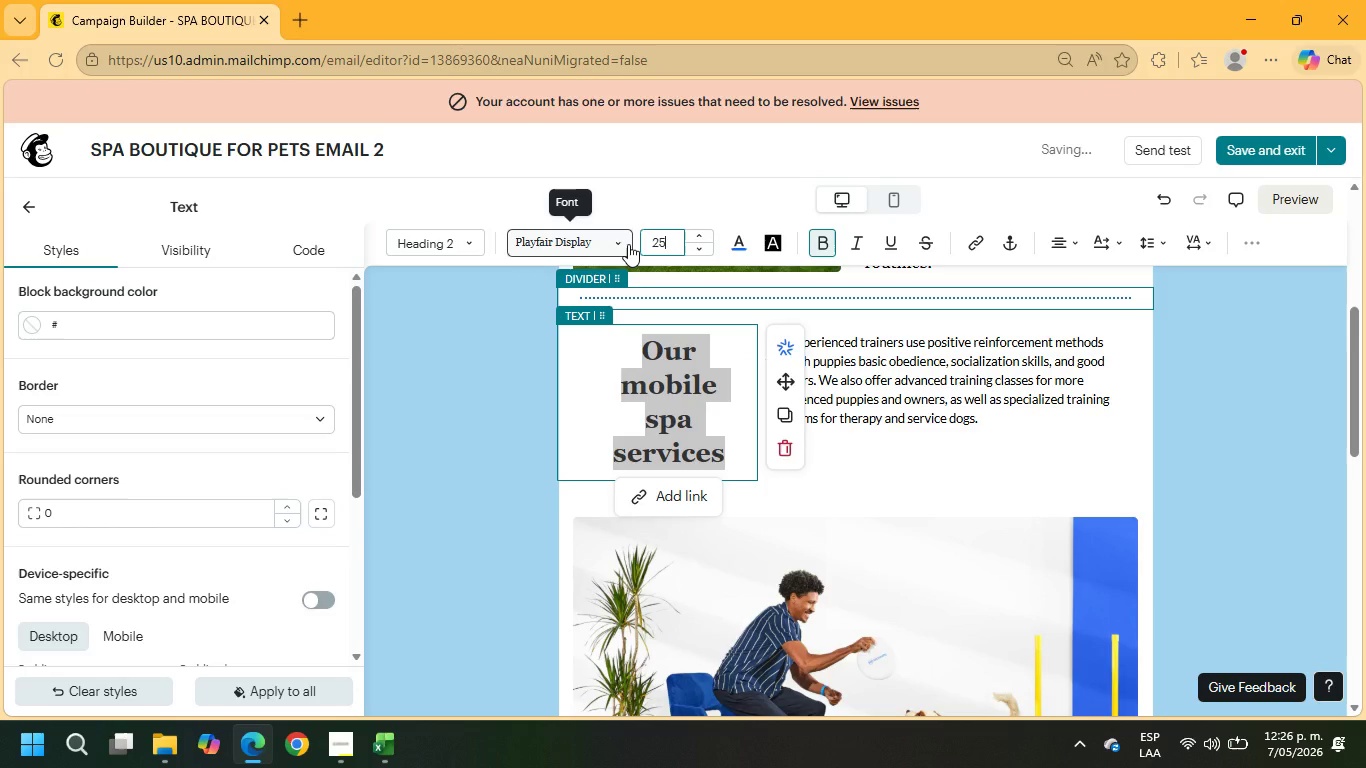 
key(NumpadEnter)
 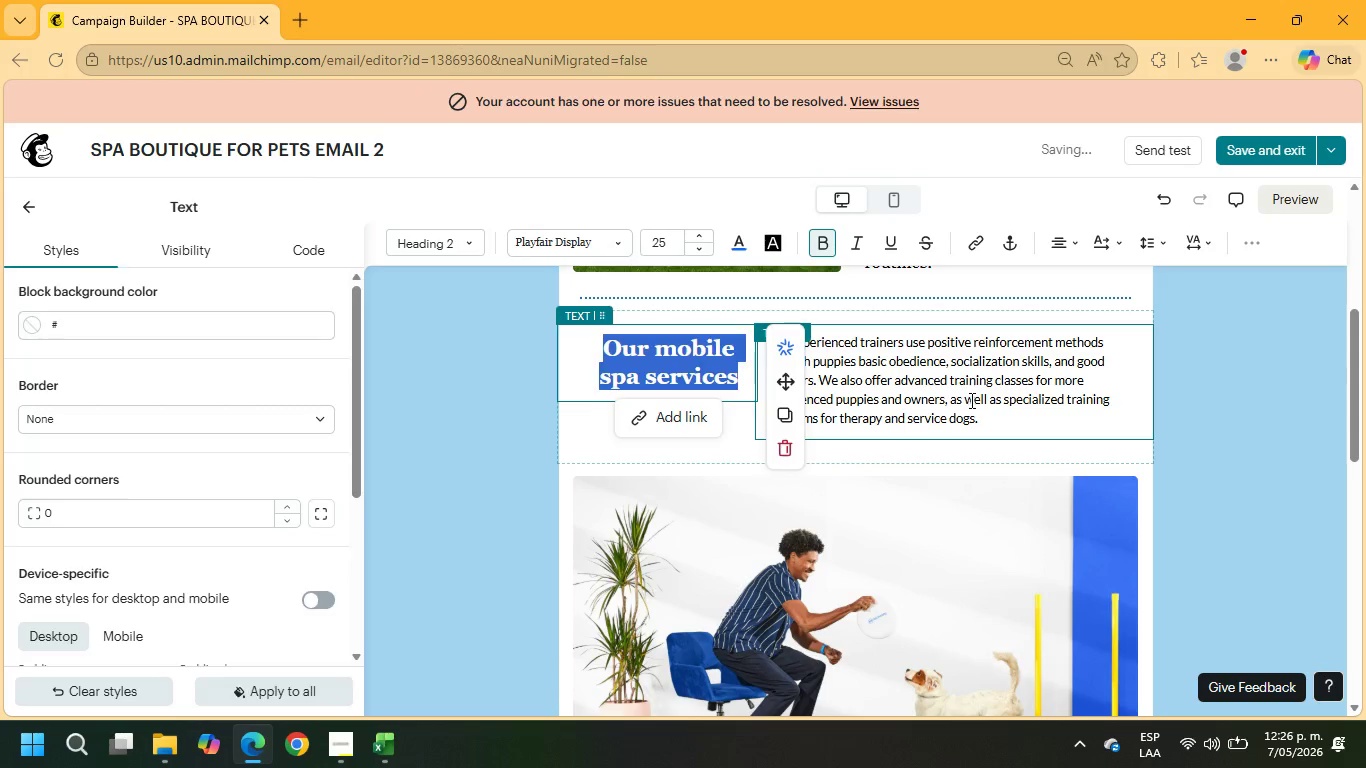 
left_click_drag(start_coordinate=[989, 418], to_coordinate=[759, 340])
 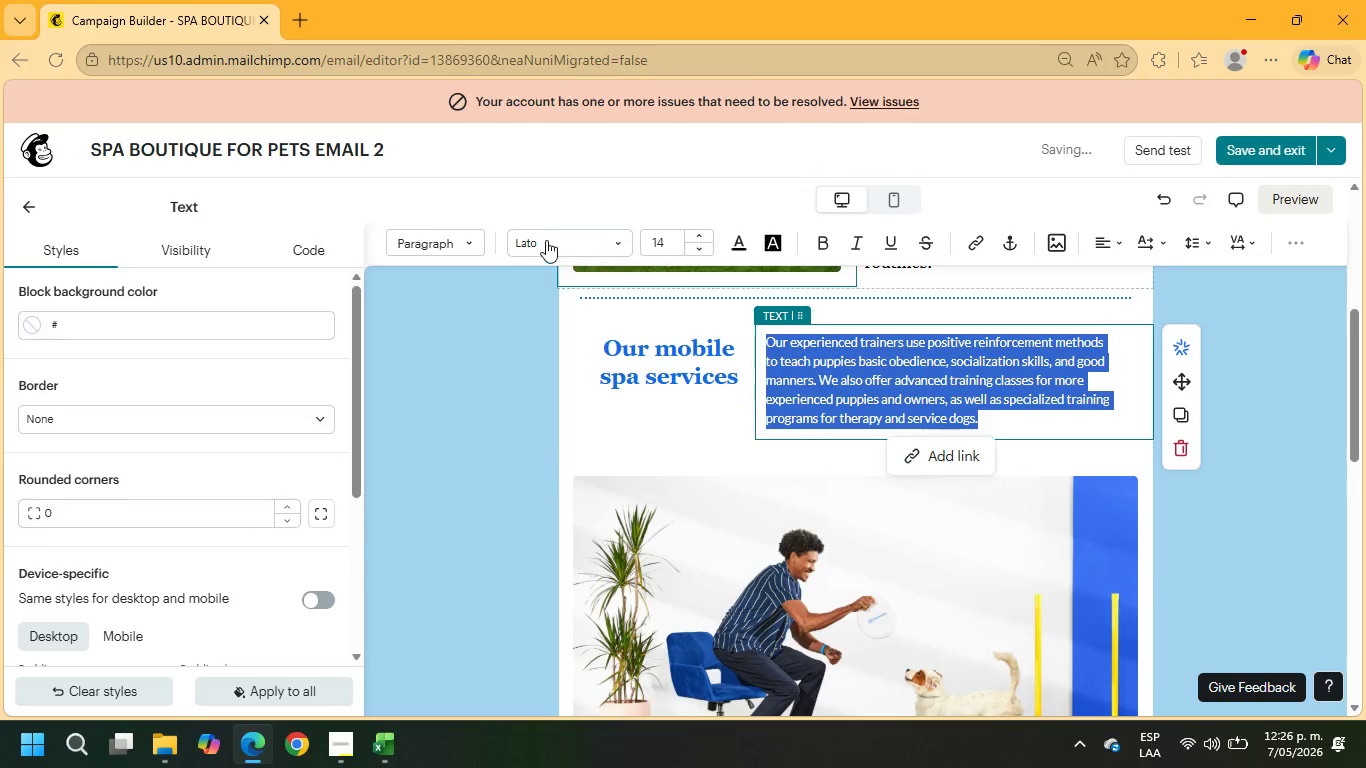 
left_click([541, 238])
 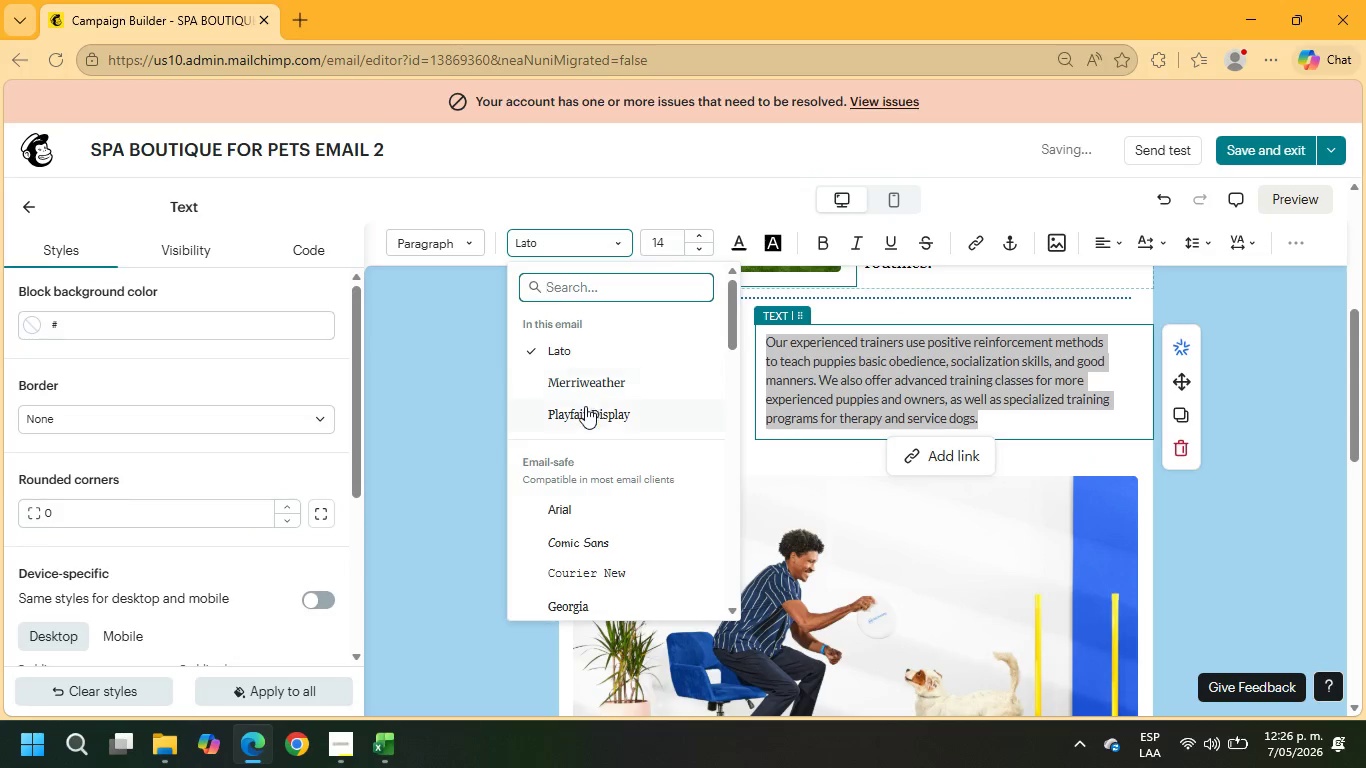 
left_click([586, 408])
 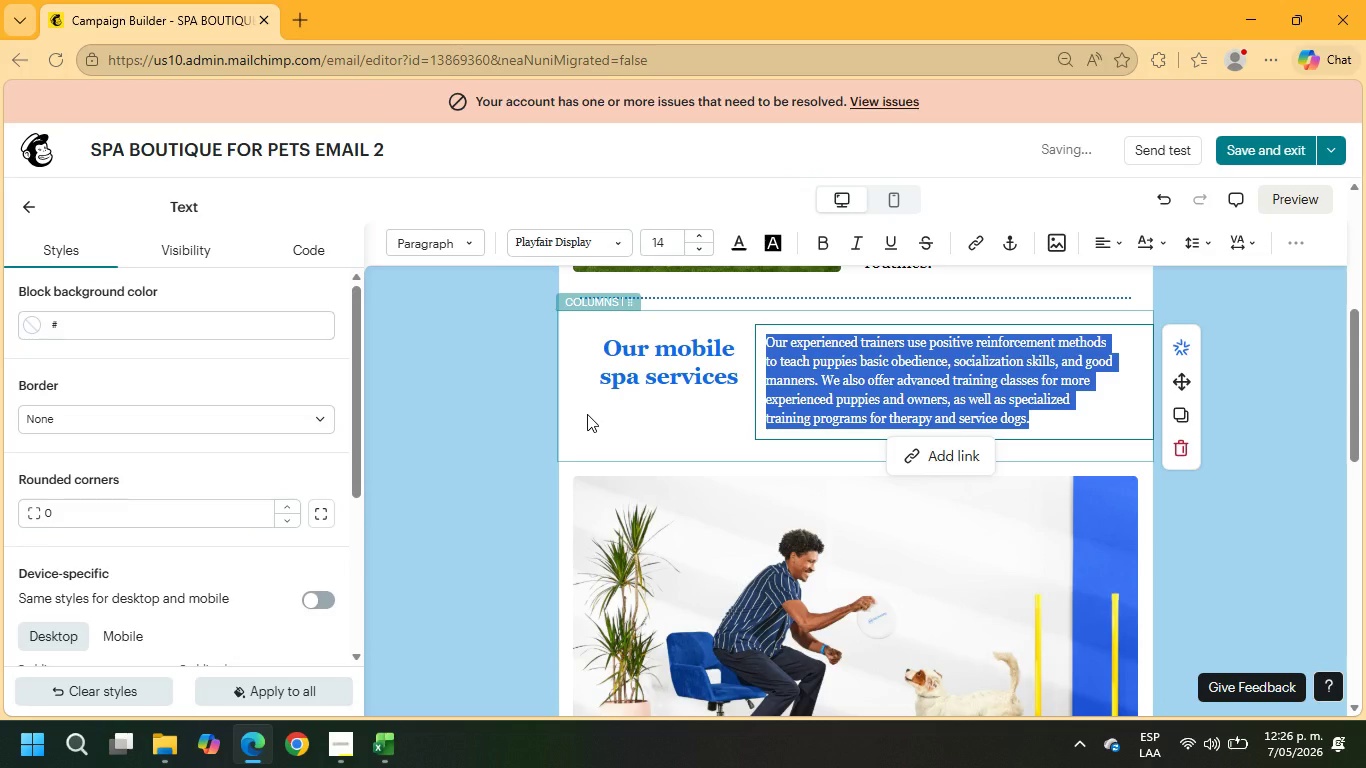 
type(brings everything directly to your home making the experience calm and convenient for both you and yout)
key(Backspace)
type(r pet.)
 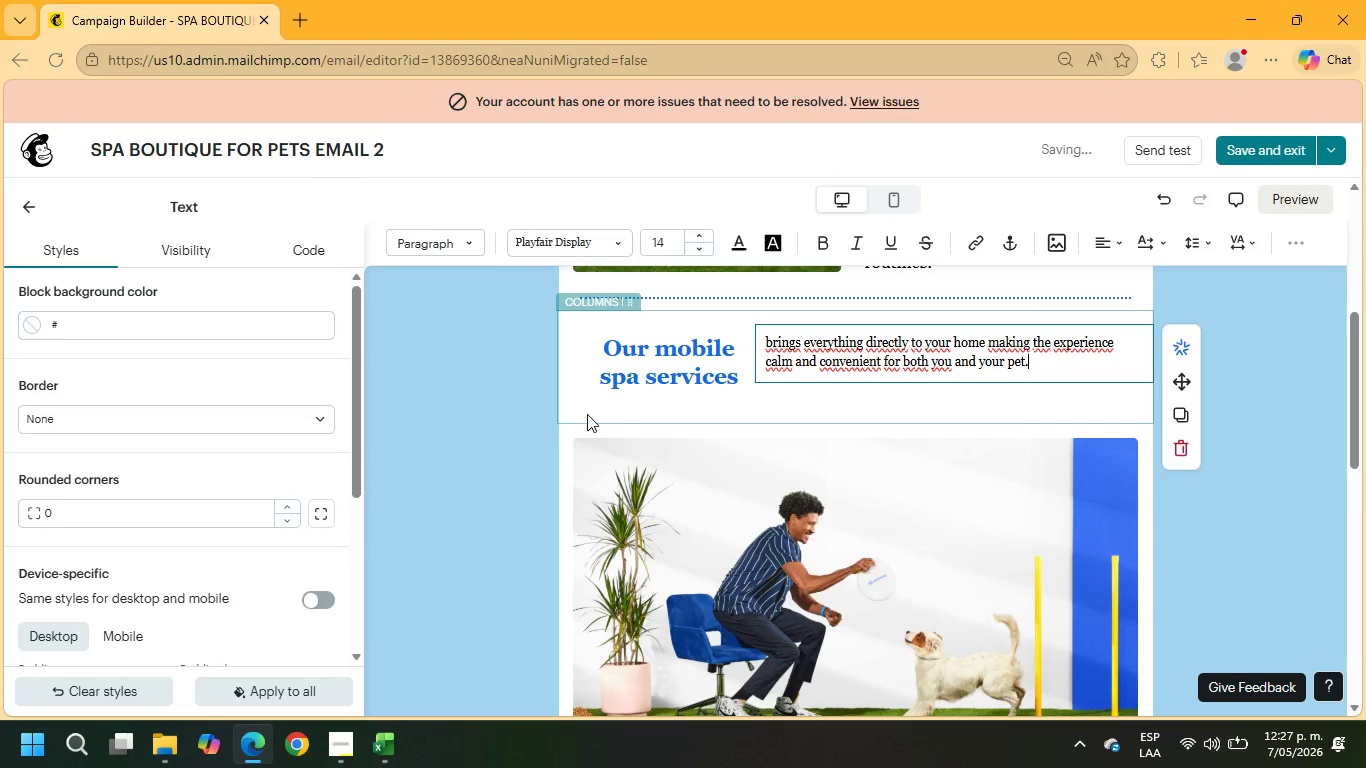 
key(Enter)
 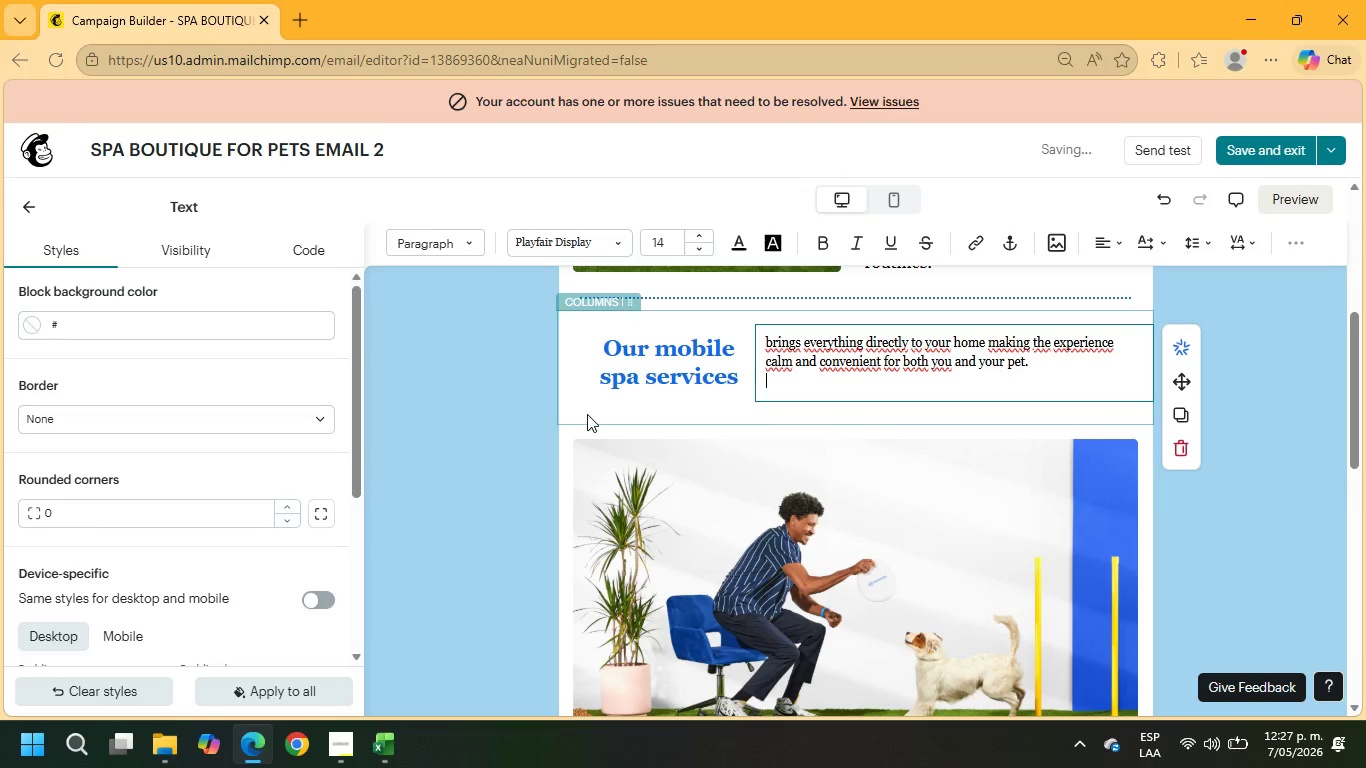 
key(Enter)
 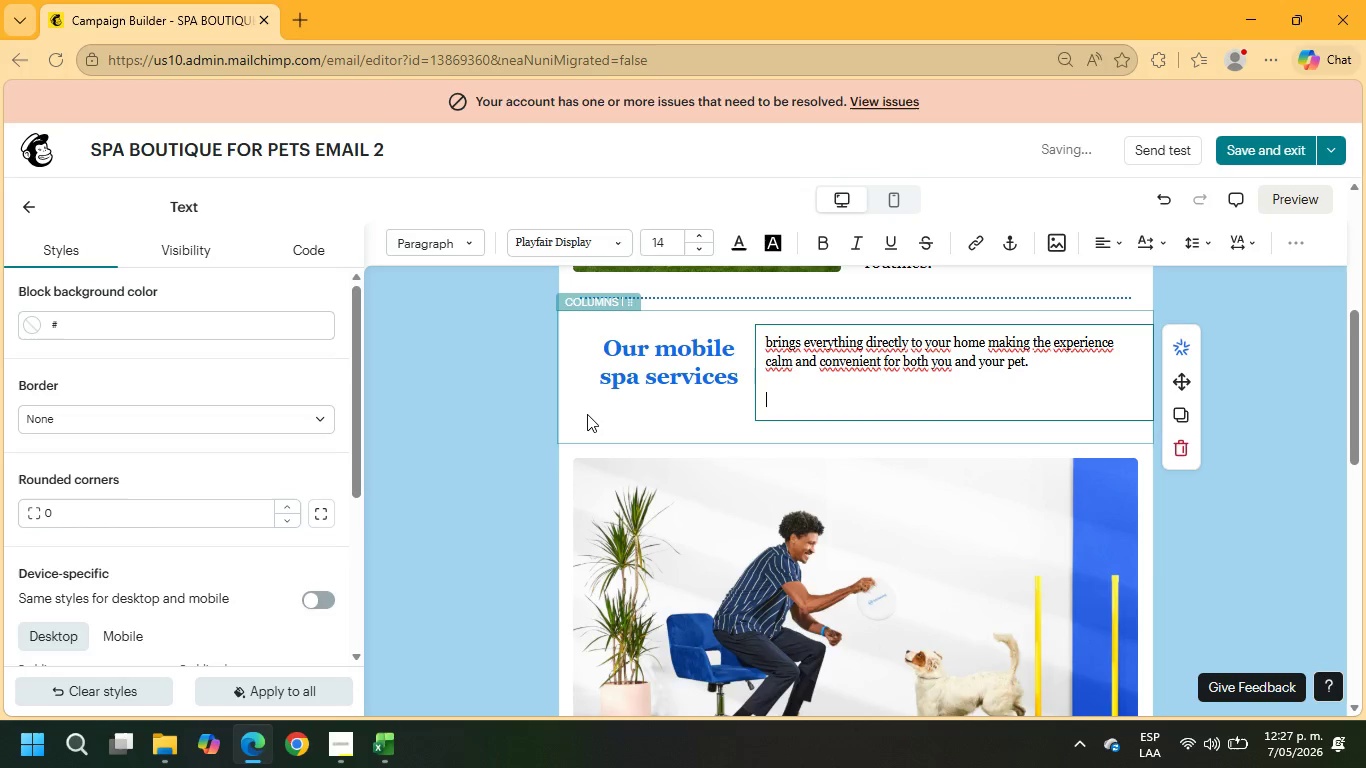 
type(If you would like to schedule o)
key(Backspace)
type(your next)
 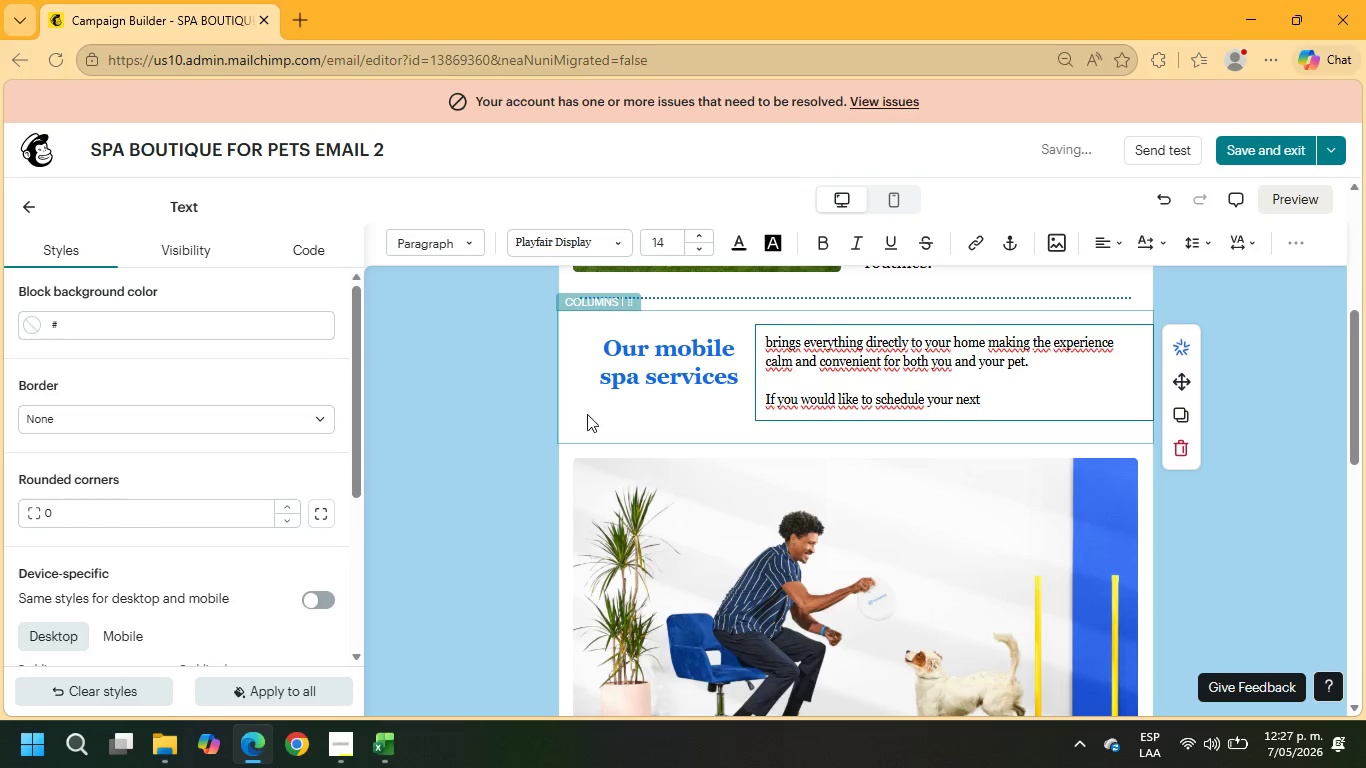 
key(Space)
 